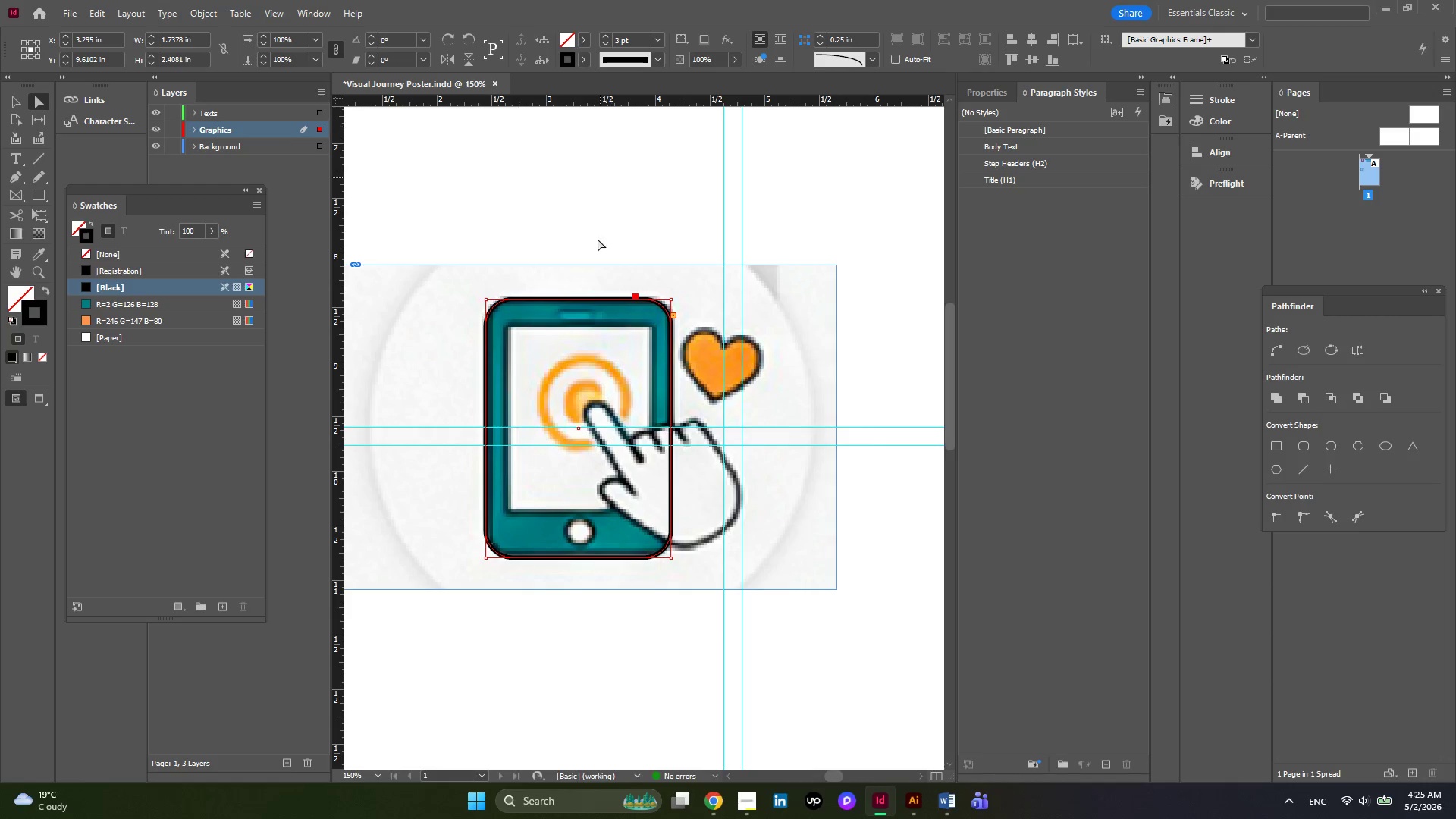 
left_click([39, 199])
 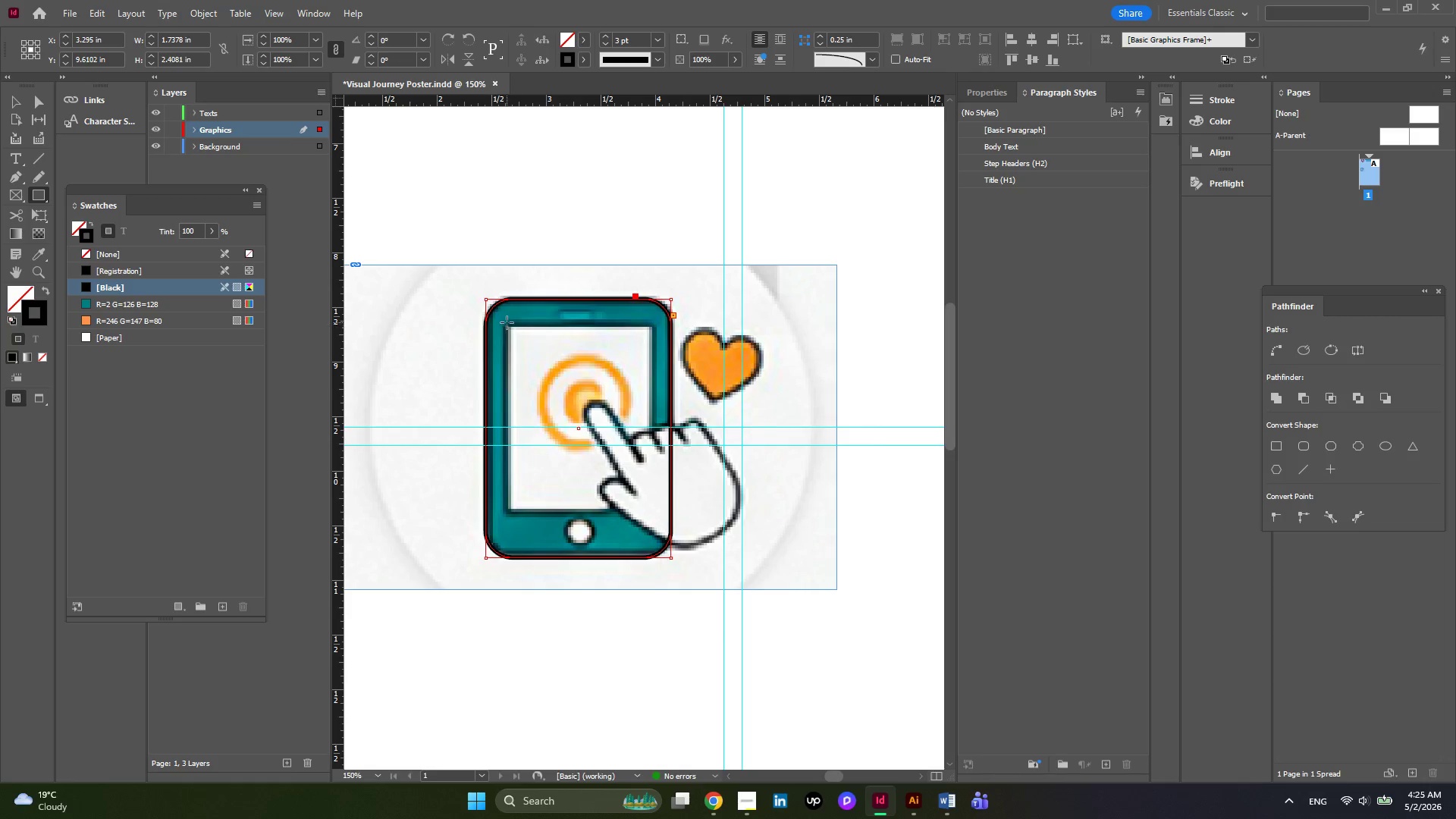 
left_click_drag(start_coordinate=[507, 322], to_coordinate=[652, 513])
 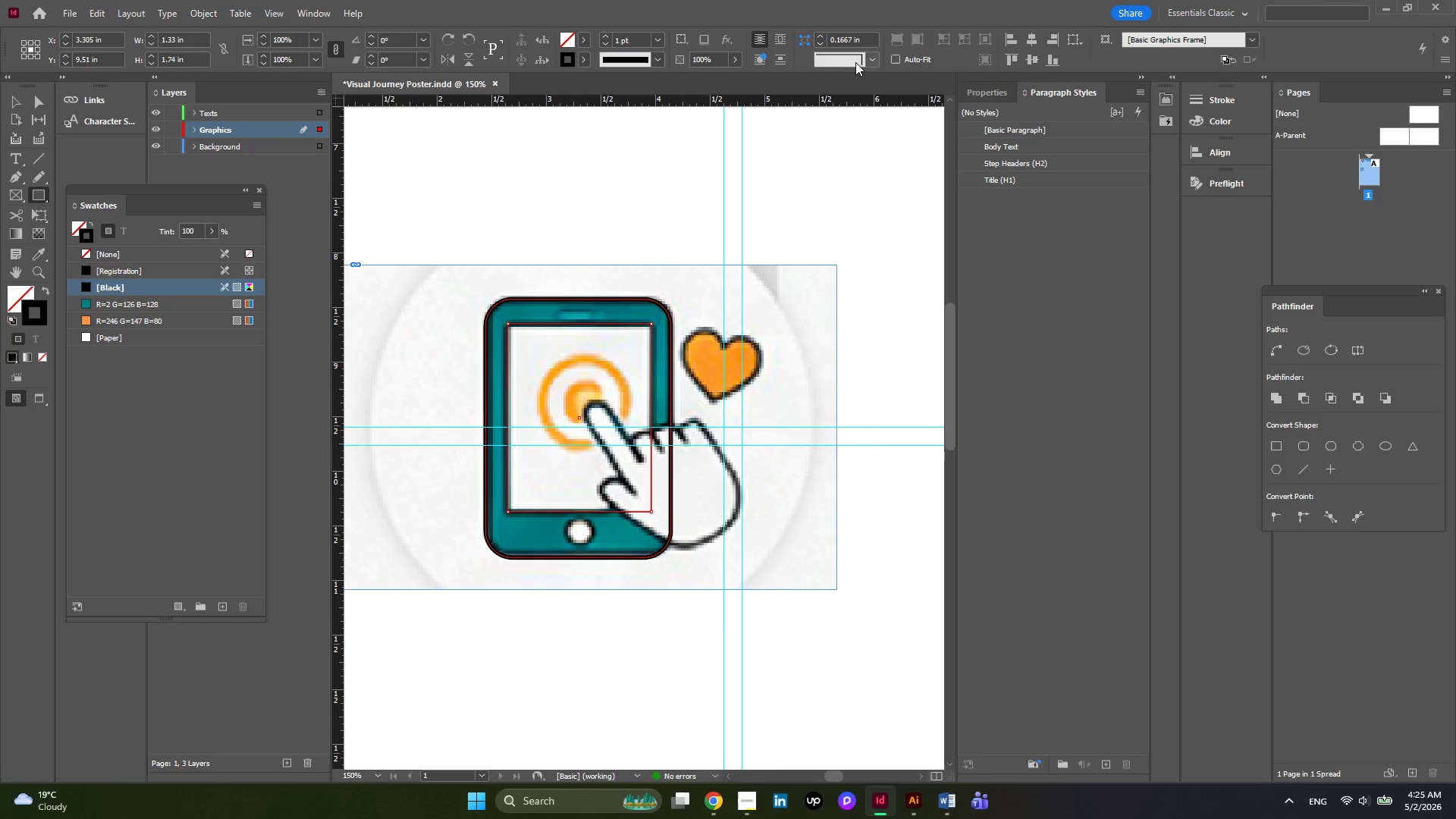 
left_click([870, 59])
 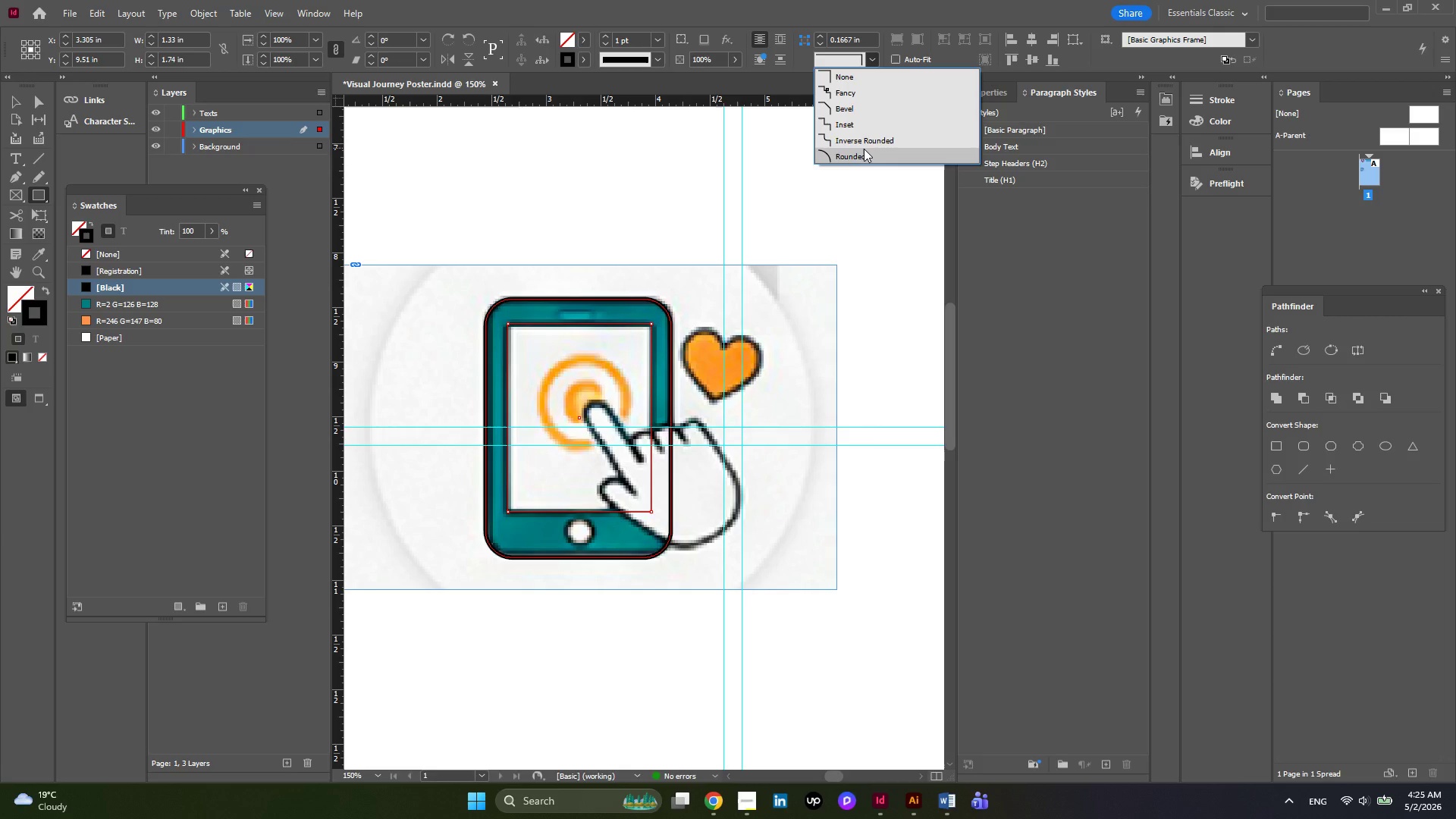 
left_click([864, 149])
 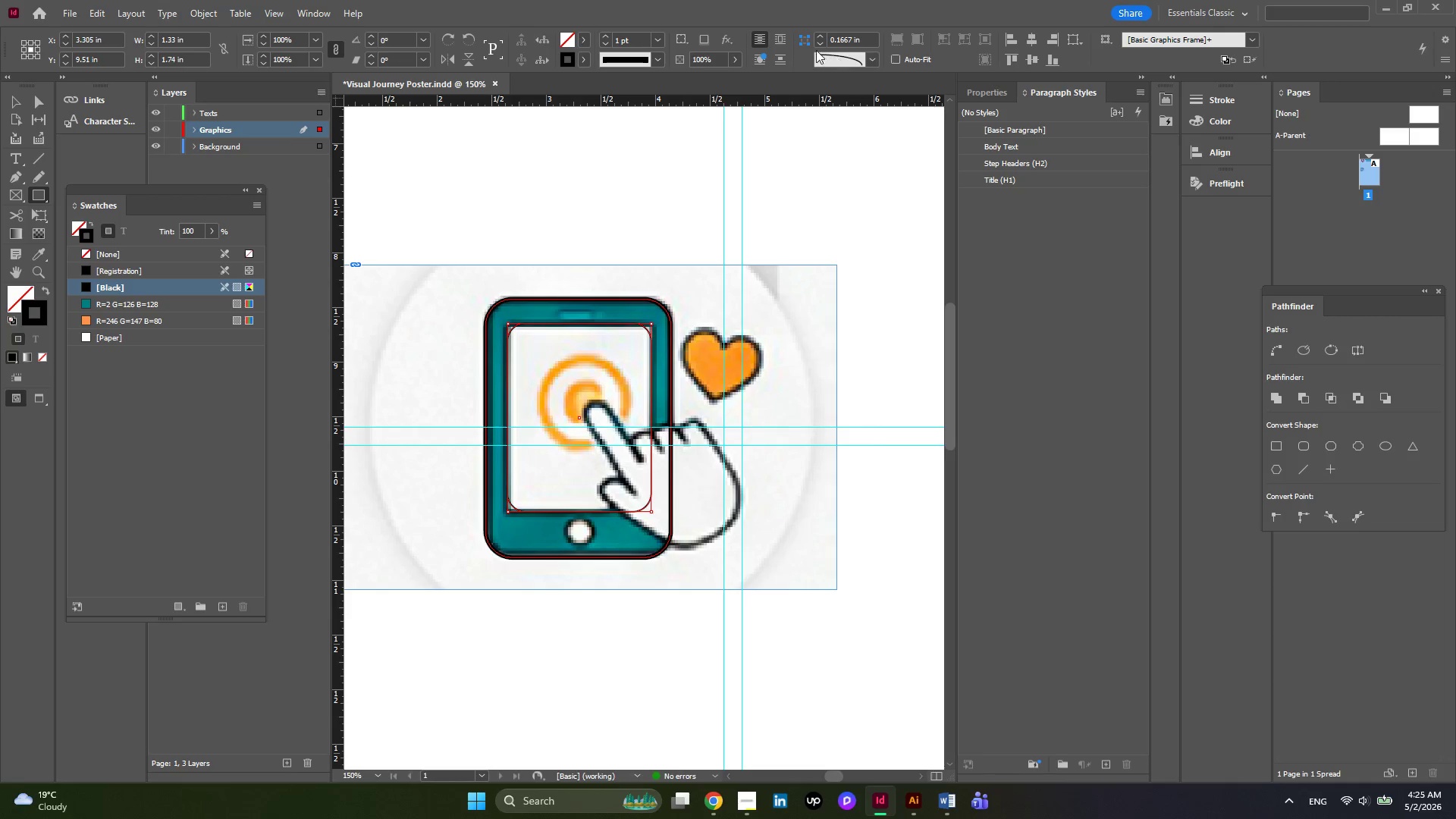 
left_click([819, 42])
 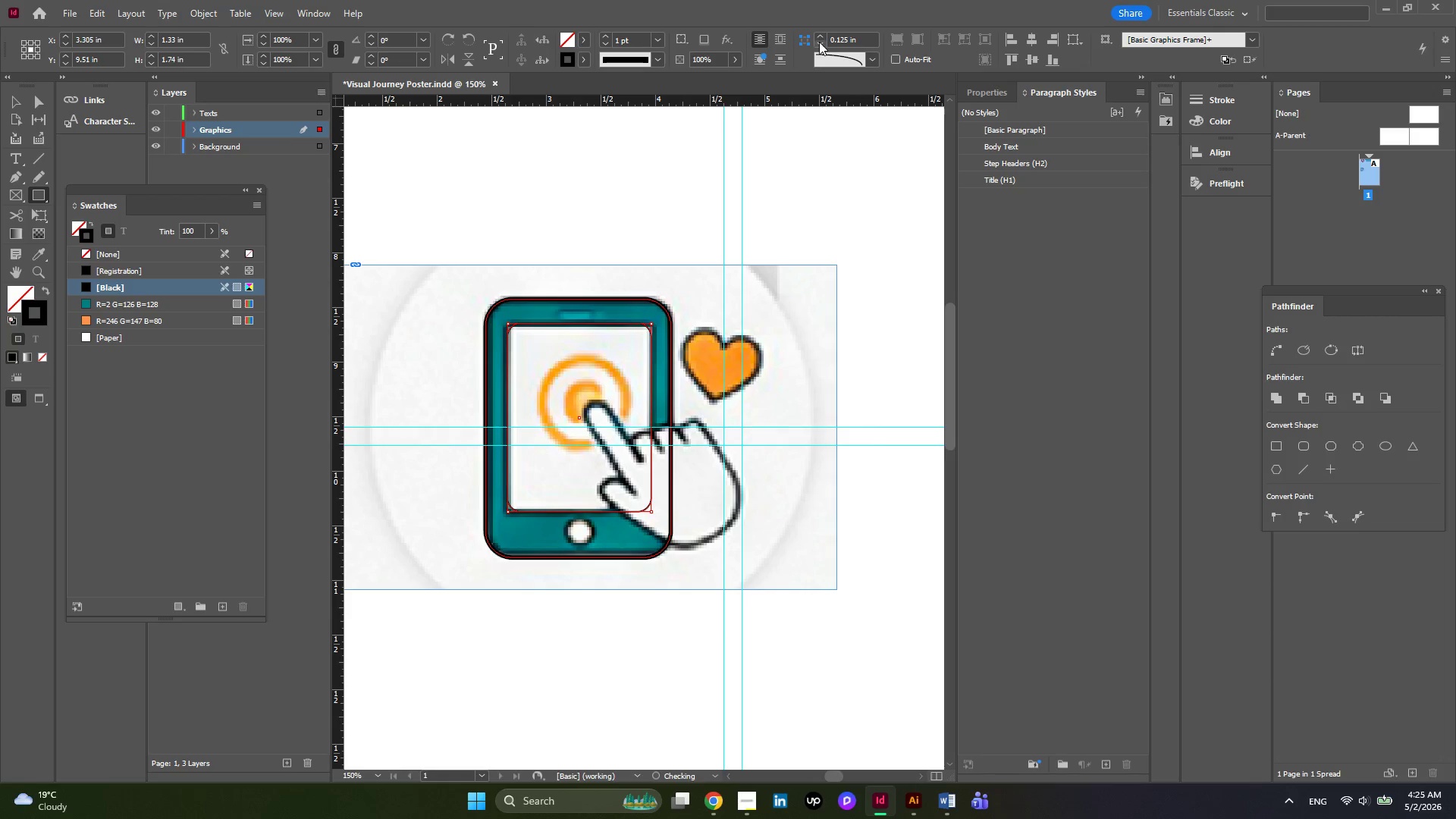 
left_click([819, 42])
 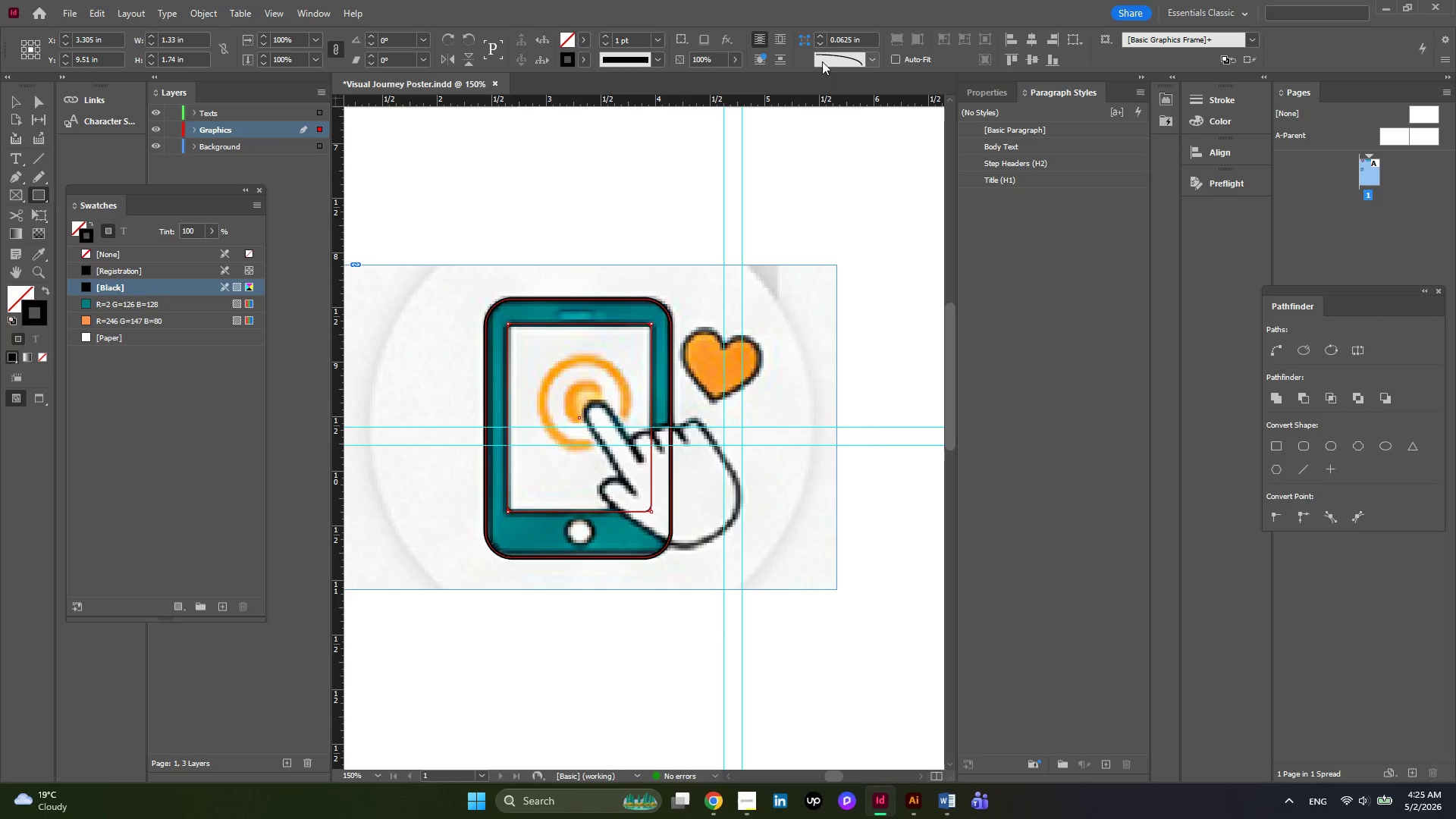 
wait(5.64)
 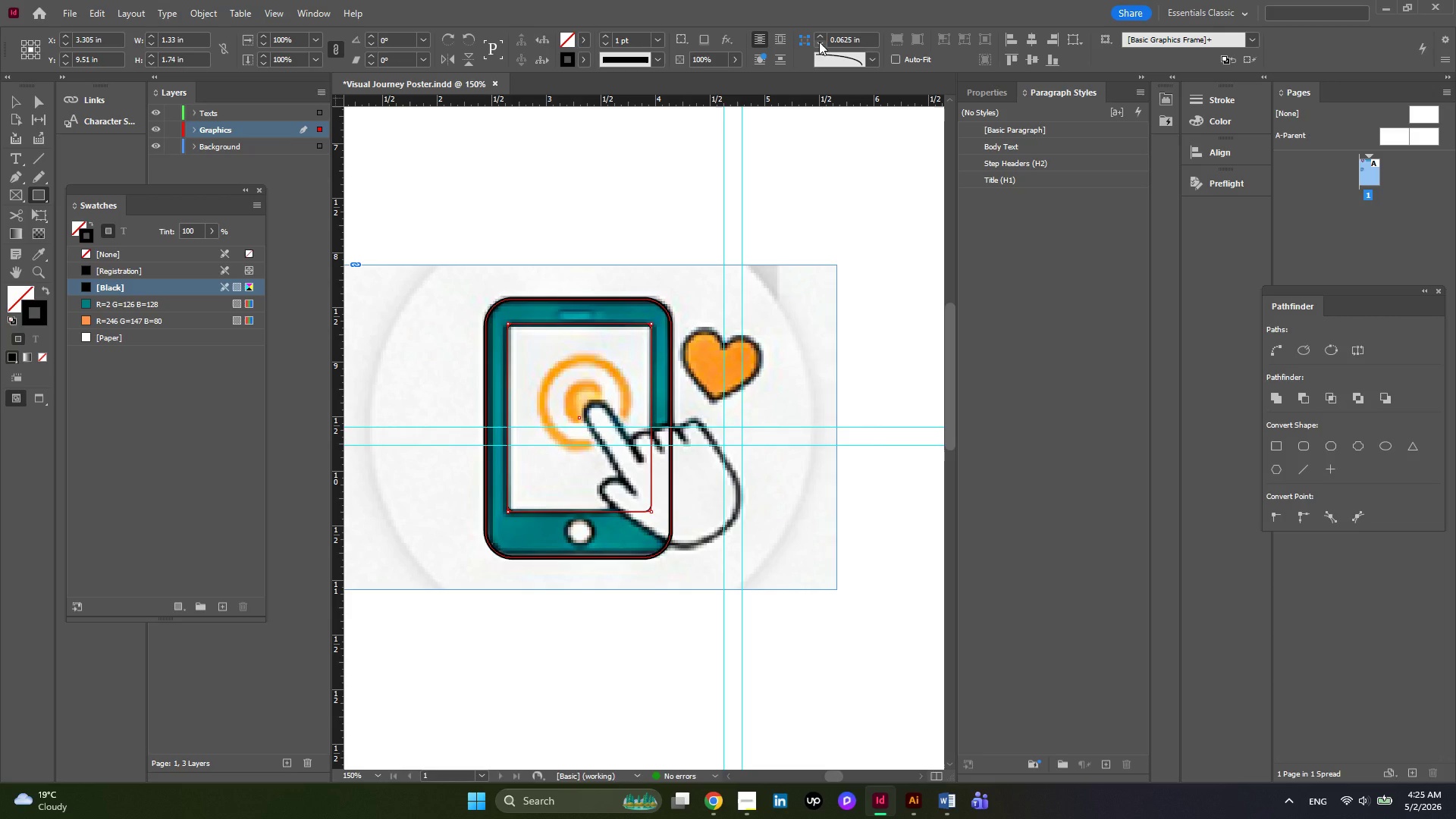 
left_click([604, 37])
 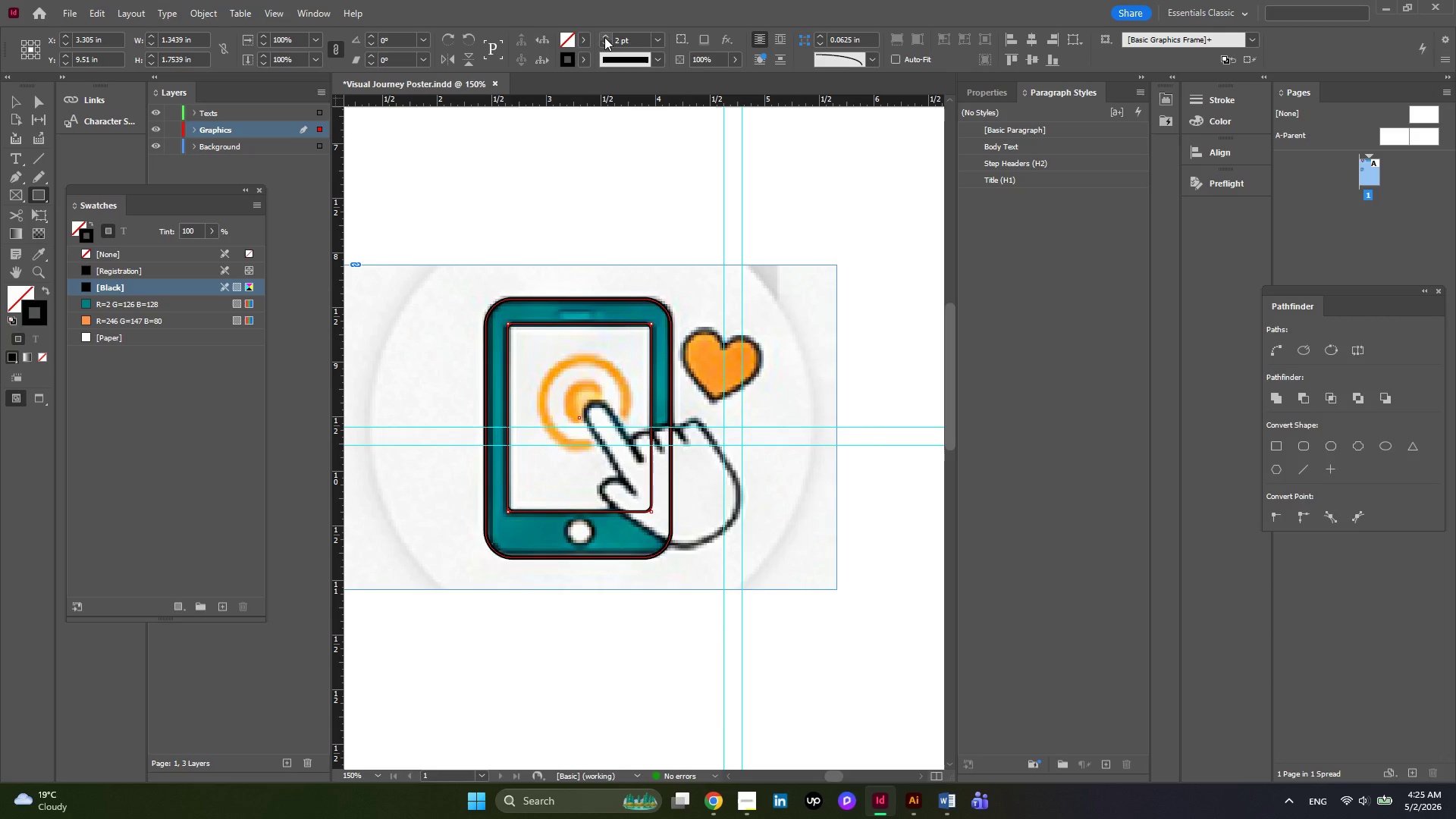 
left_click([604, 37])
 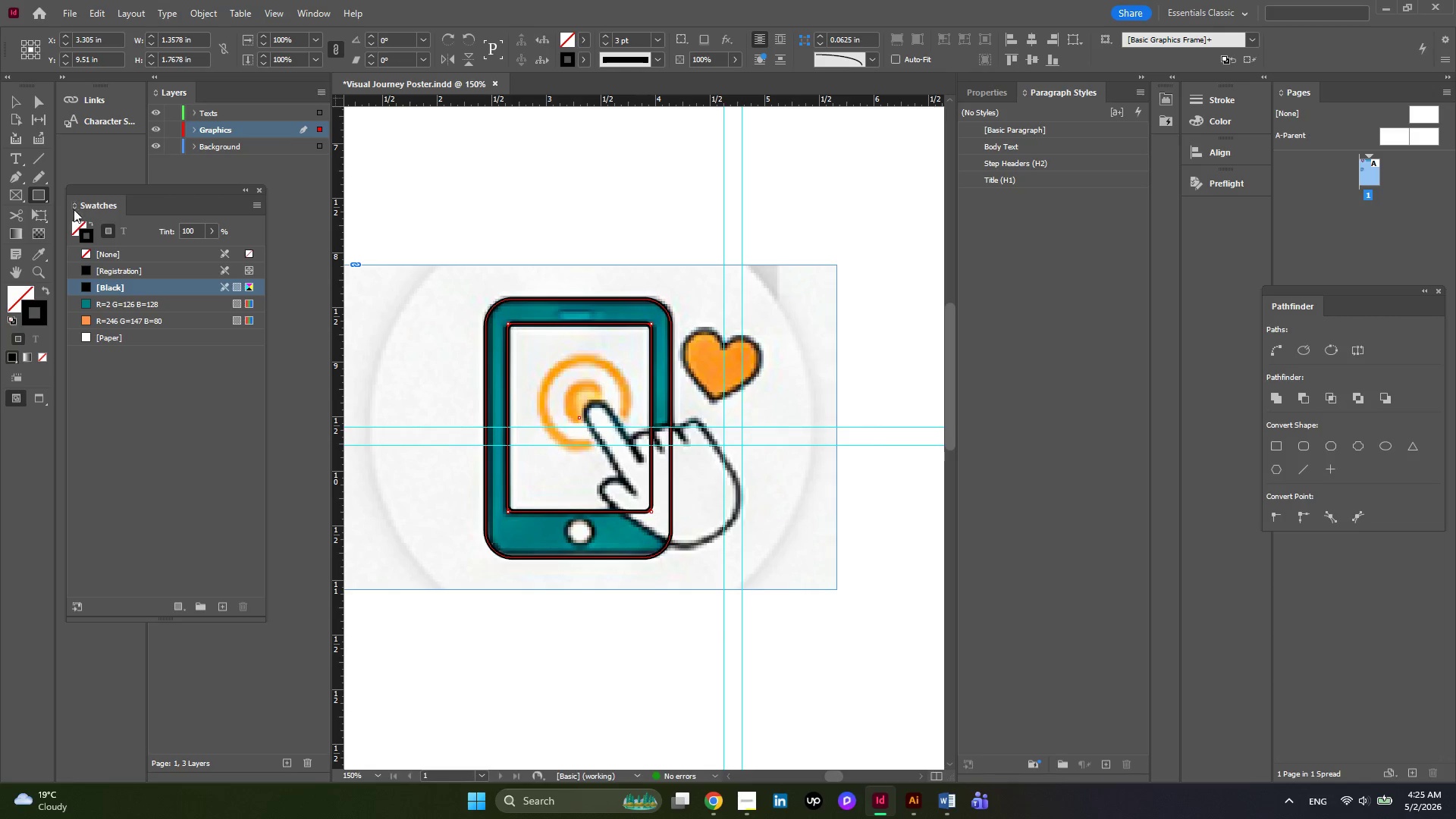 
wait(5.11)
 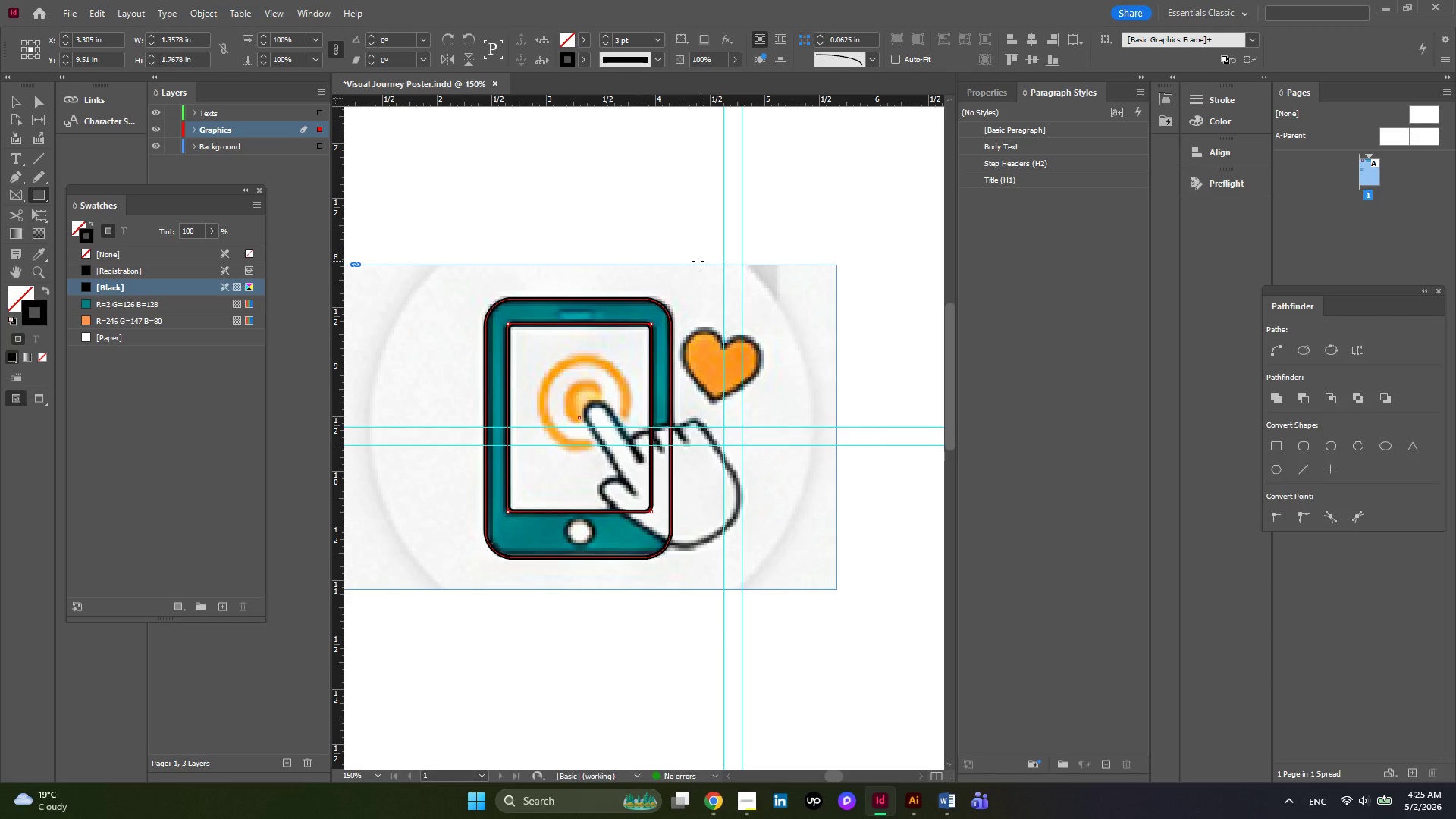 
right_click([36, 196])
 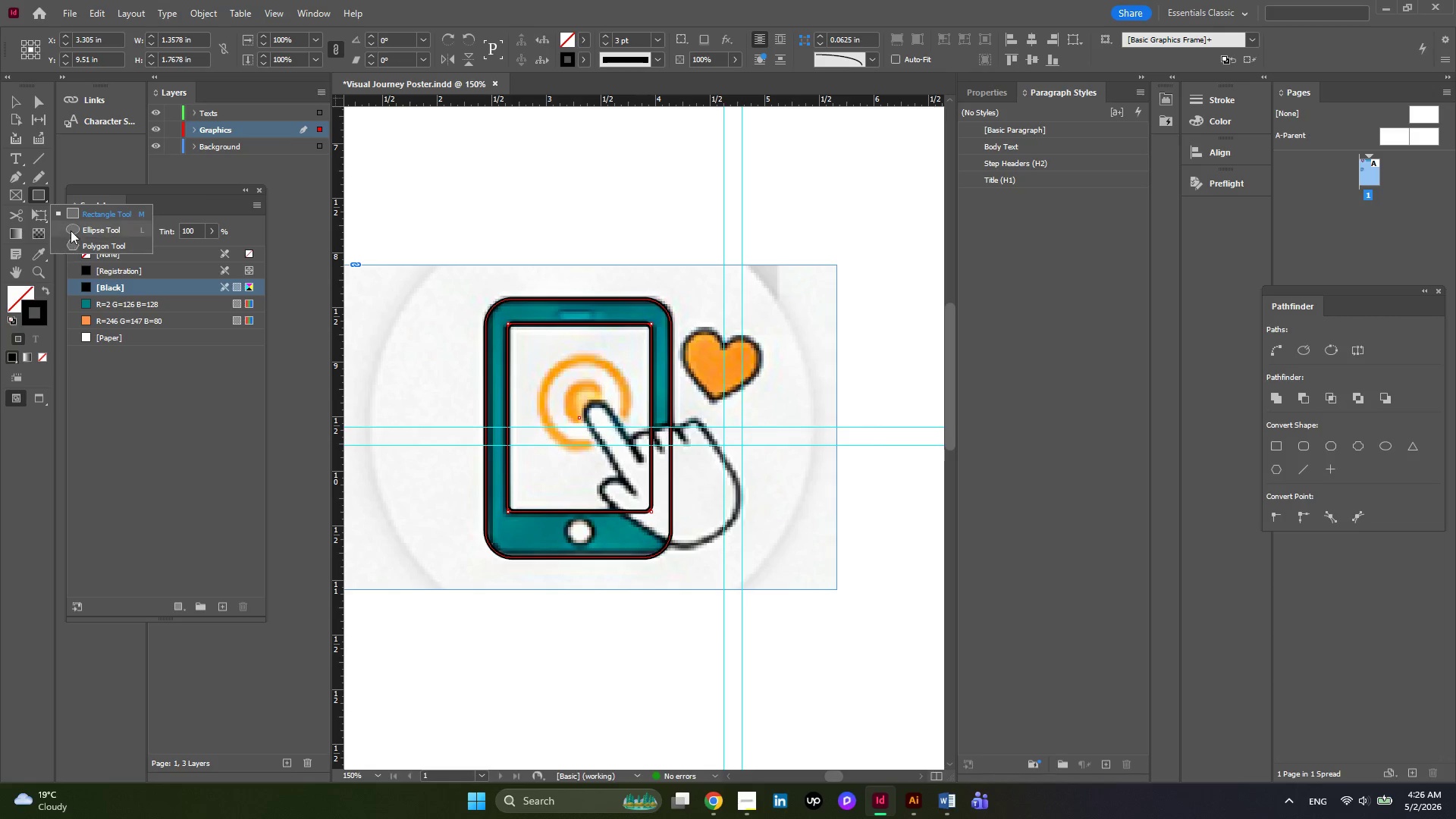 
left_click([71, 229])
 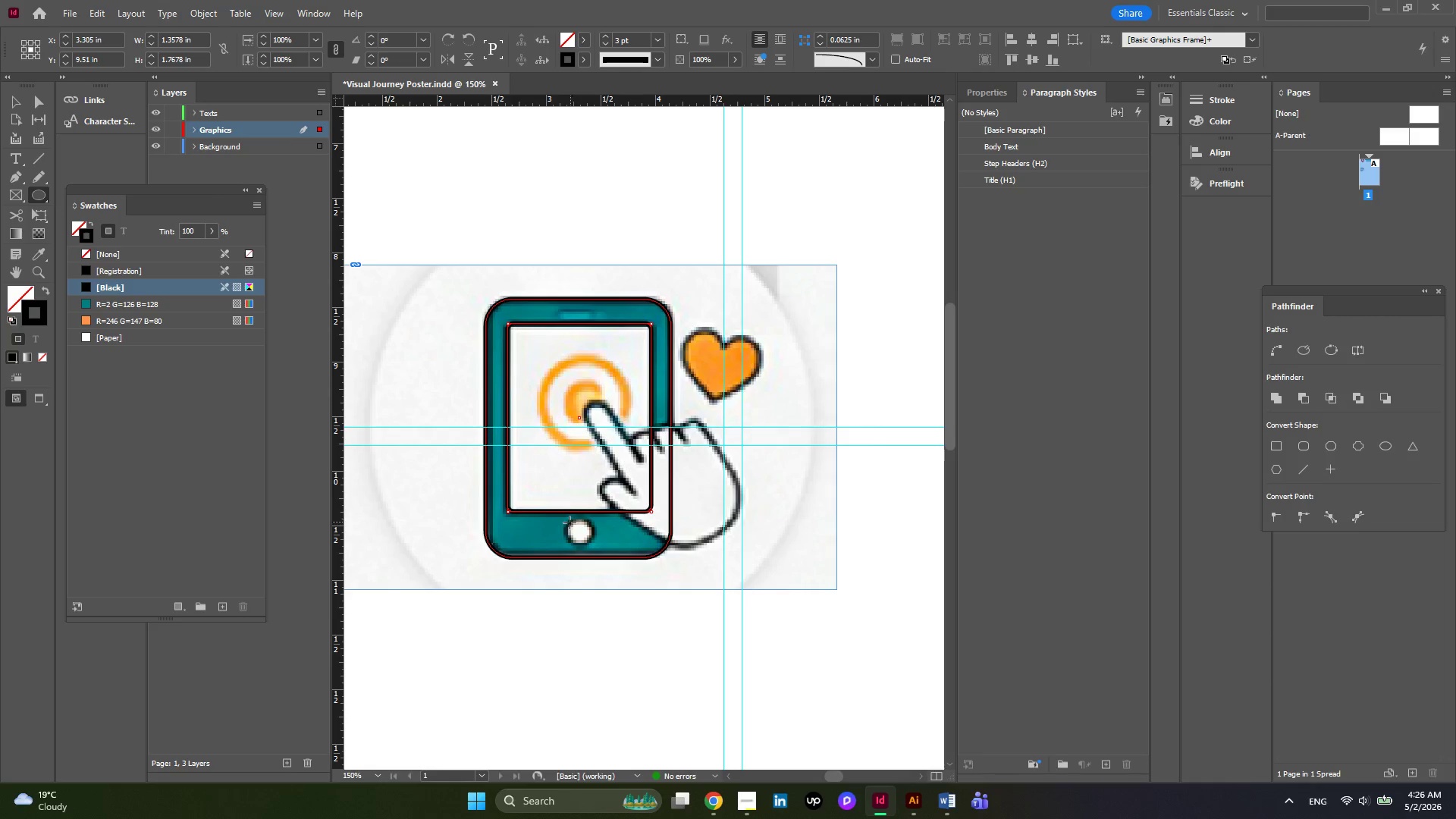 
left_click_drag(start_coordinate=[570, 522], to_coordinate=[595, 549])
 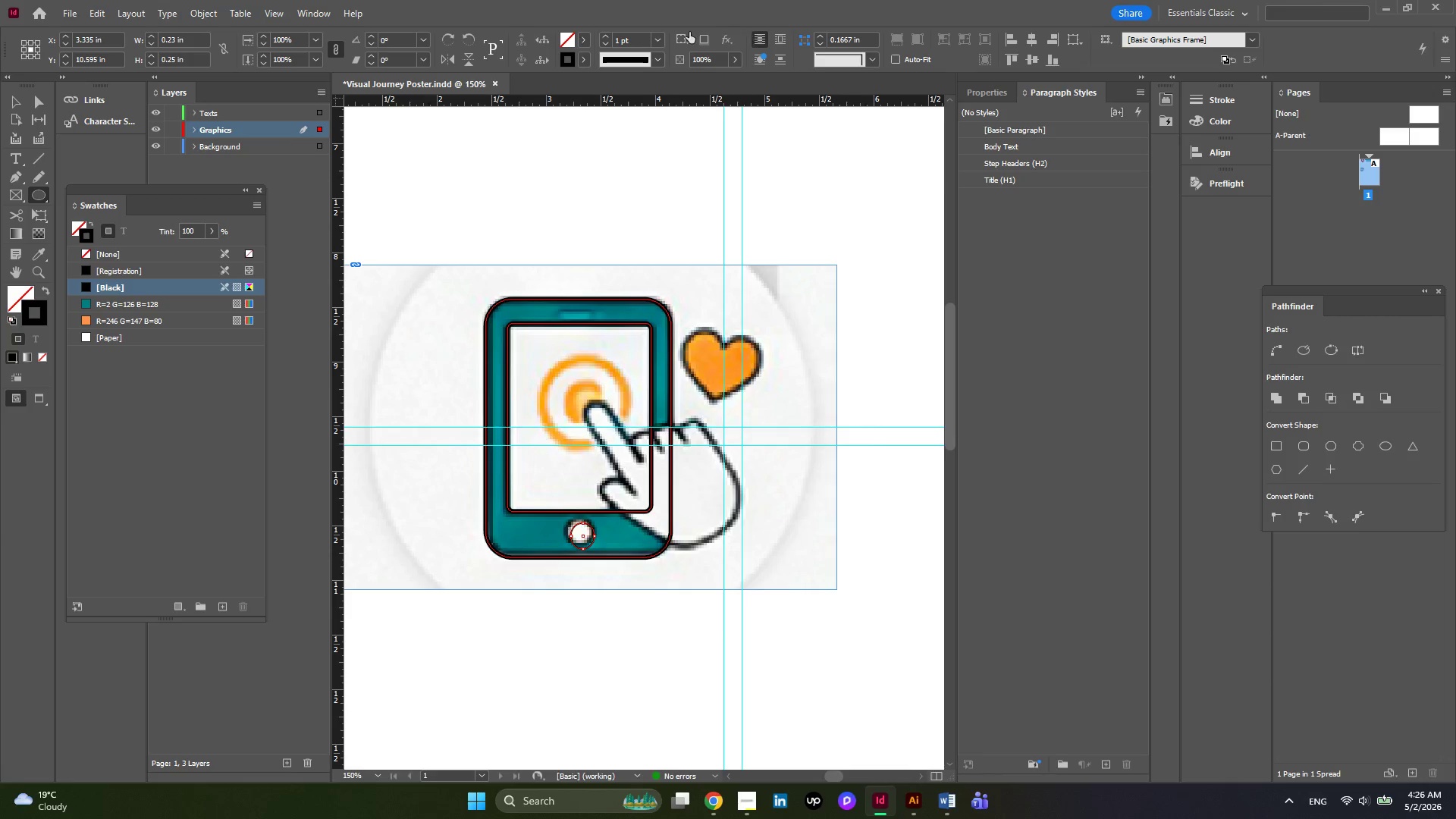 
wait(5.33)
 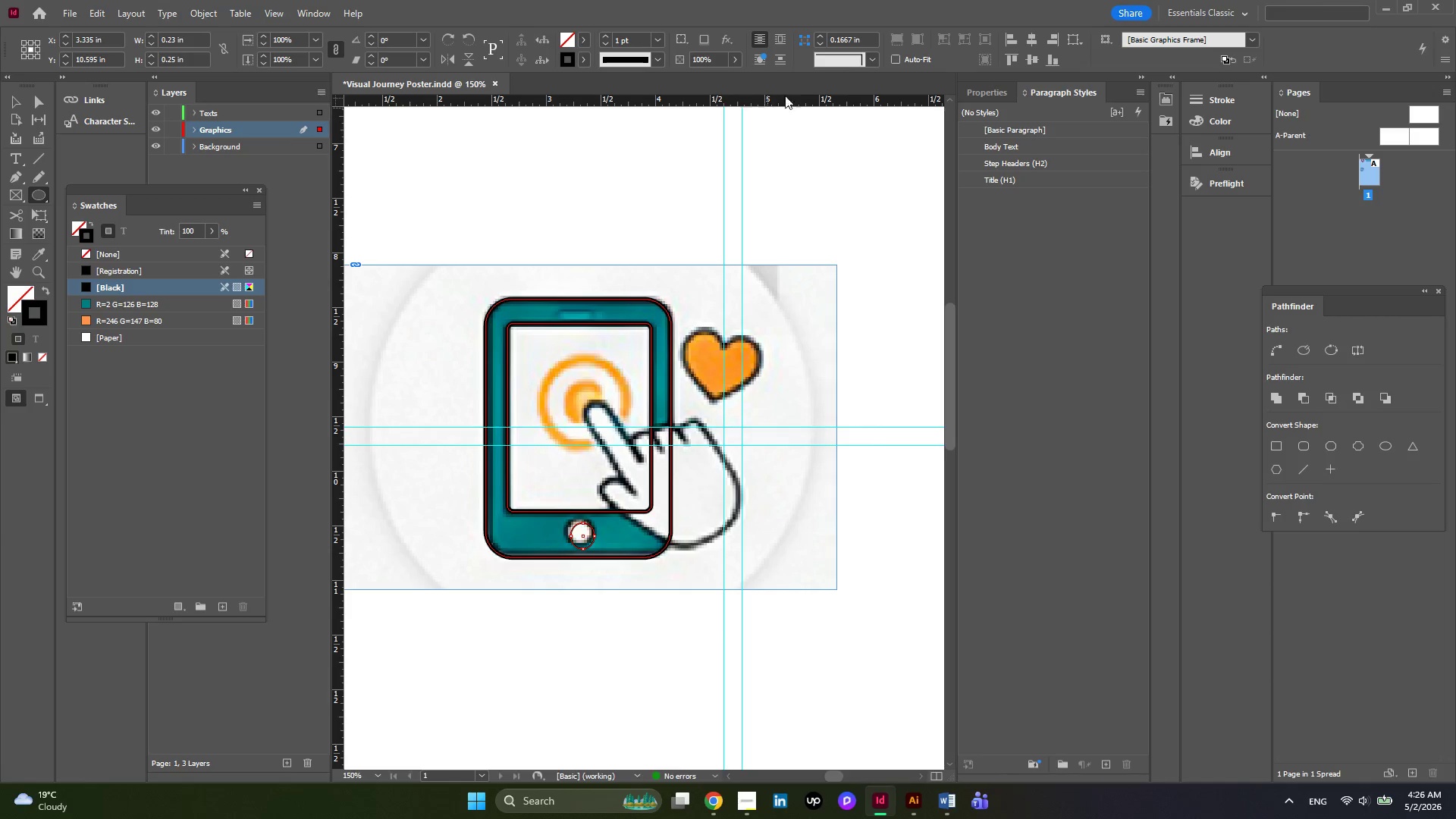 
left_click([609, 33])
 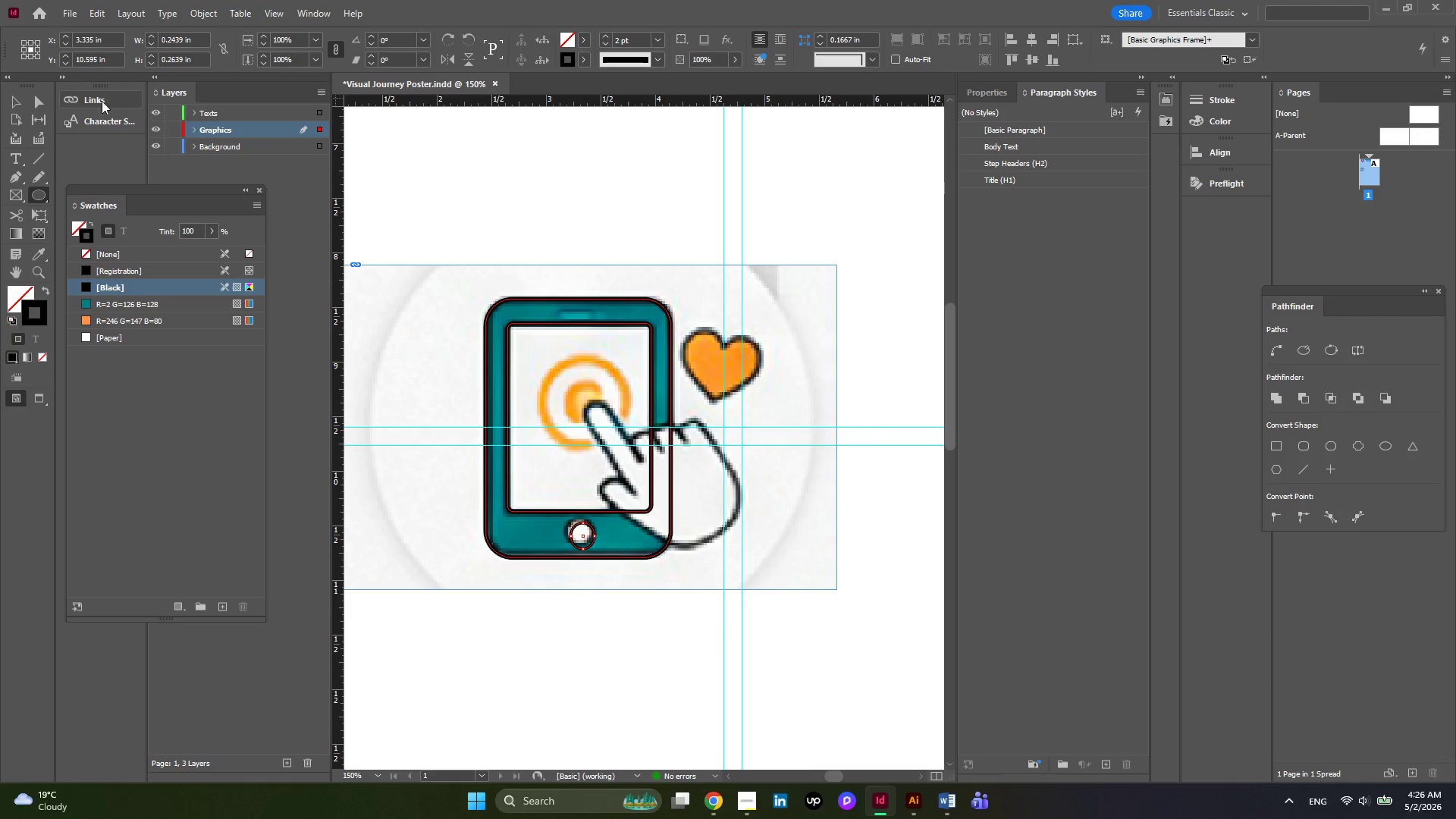 
left_click([19, 108])
 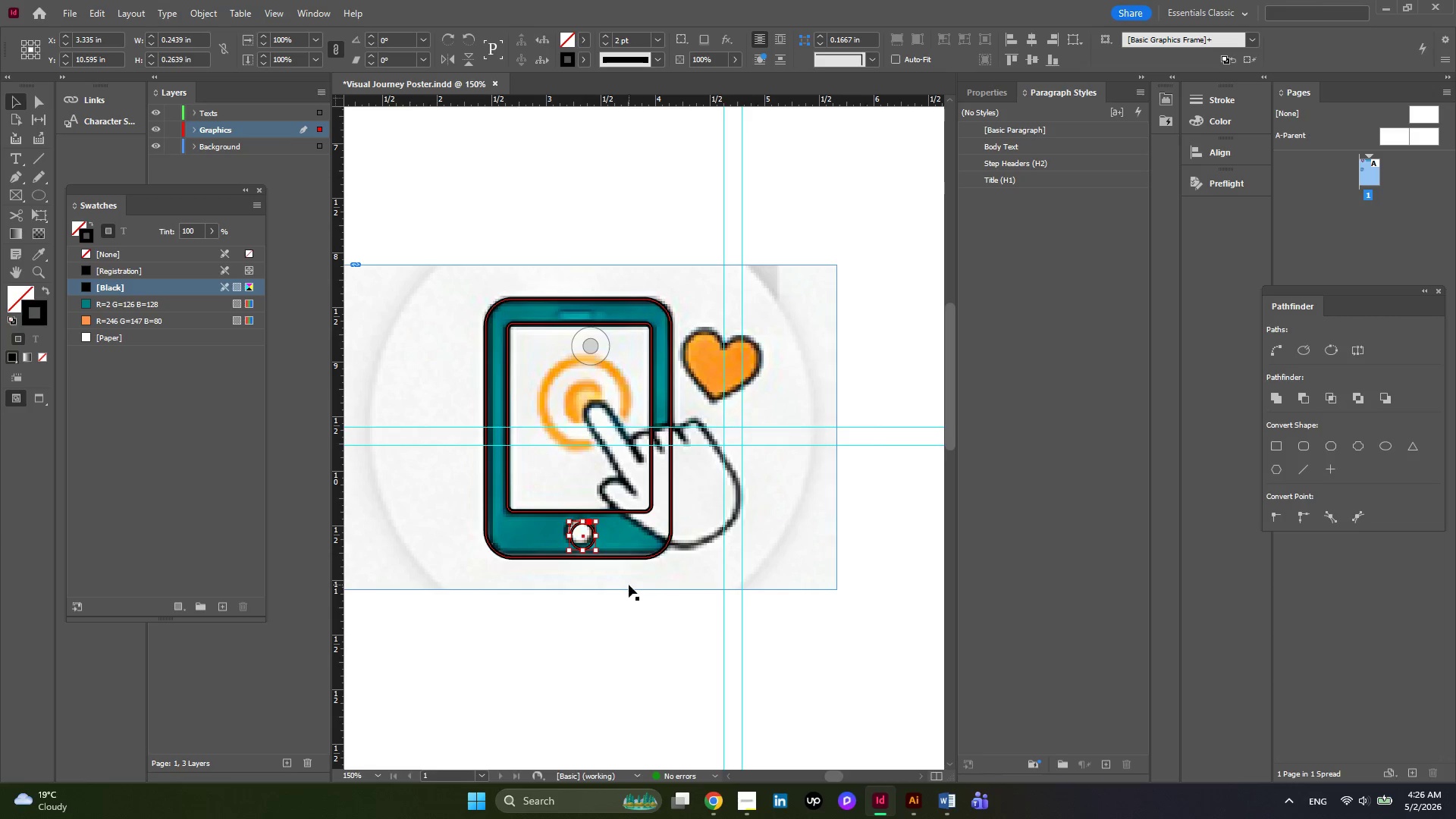 
hold_key(key=AltLeft, duration=0.41)
scroll: coordinate [598, 574], scroll_direction: up, amount: 1.0
 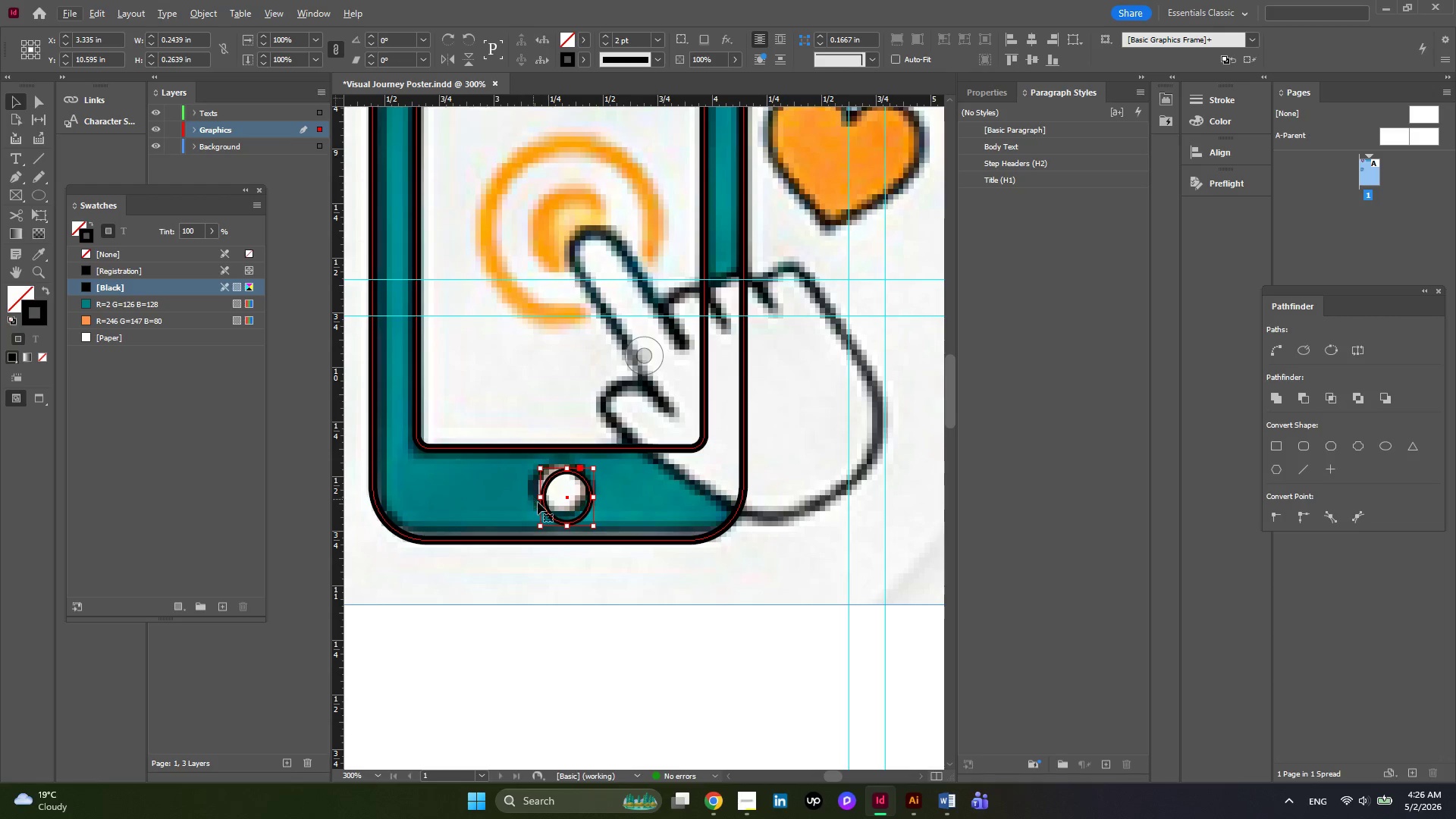 
left_click_drag(start_coordinate=[541, 497], to_coordinate=[533, 497])
 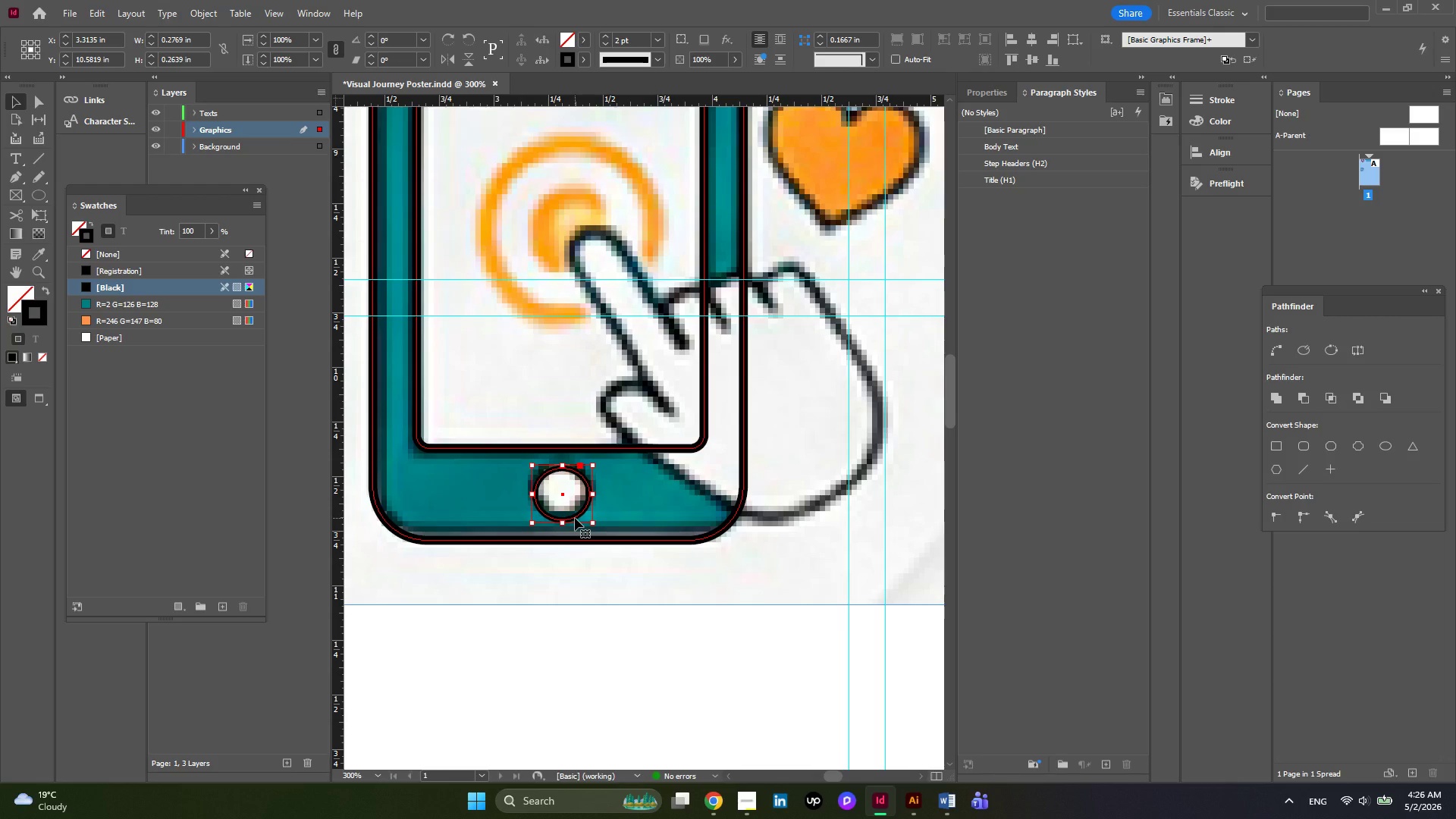 
wait(8.27)
 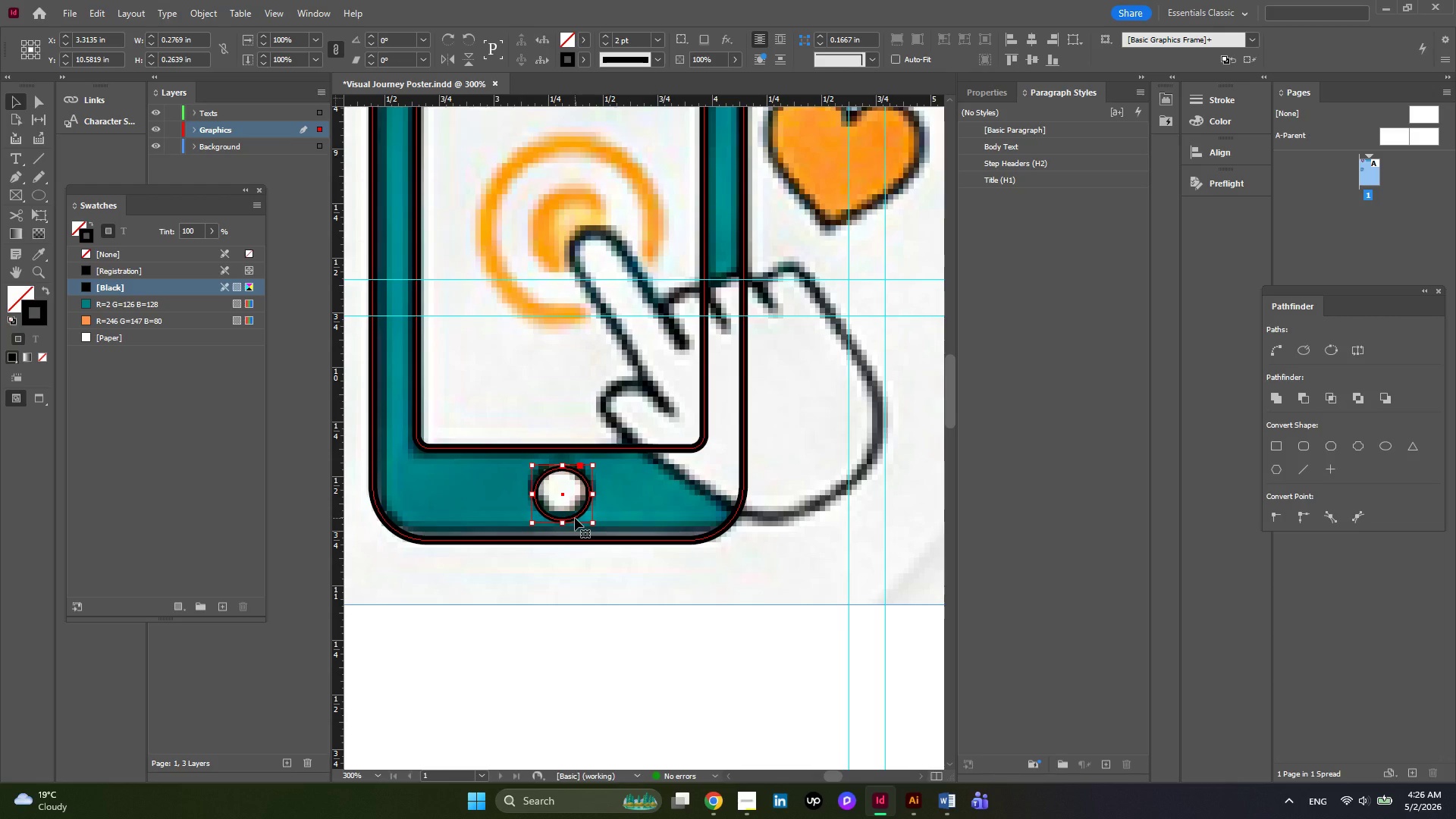 
hold_key(key=AltLeft, duration=0.38)
scroll: coordinate [601, 500], scroll_direction: none, amount: 0.0
 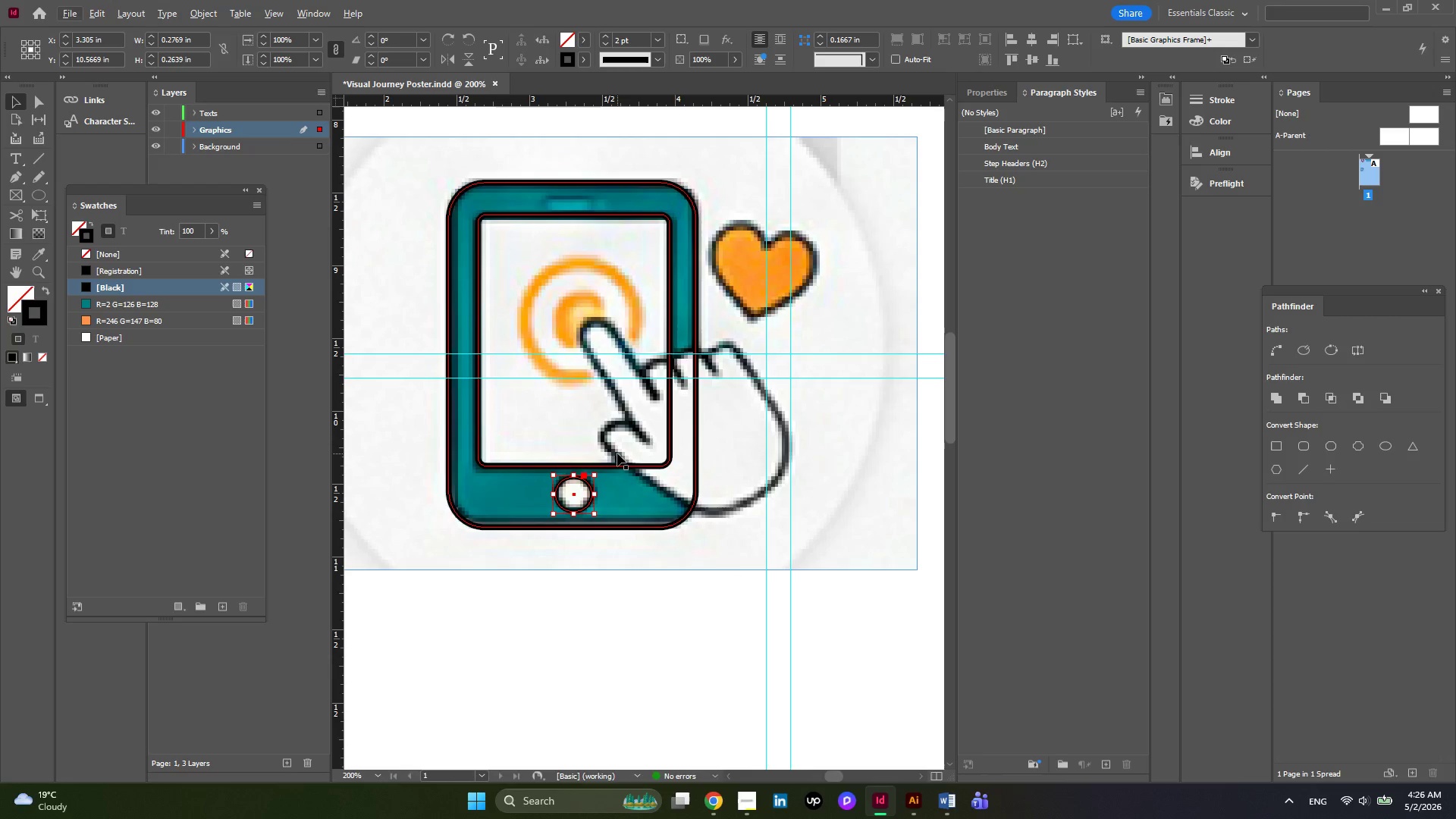 
hold_key(key=AltLeft, duration=0.41)
 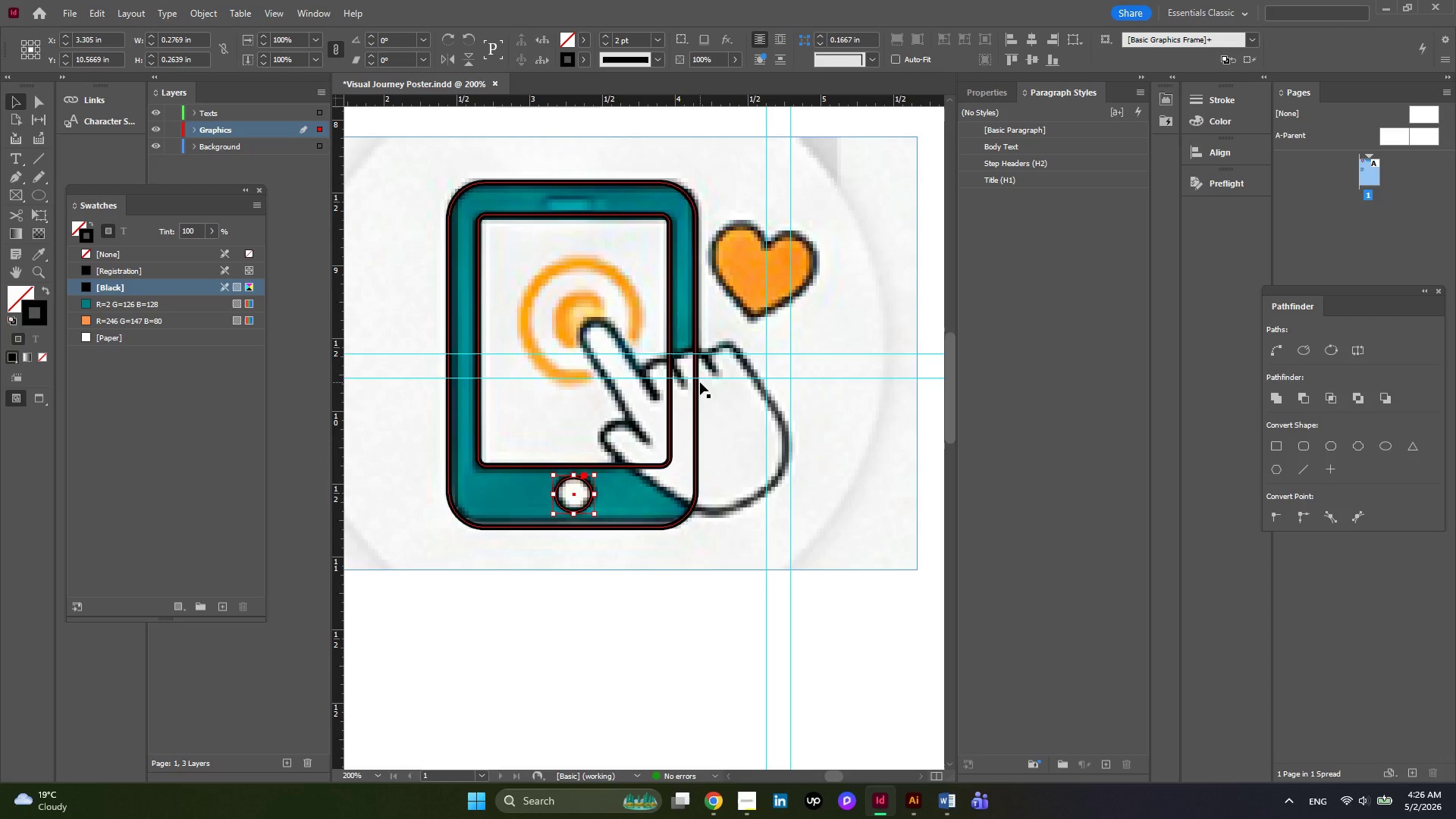 
scroll: coordinate [700, 382], scroll_direction: up, amount: 1.0
 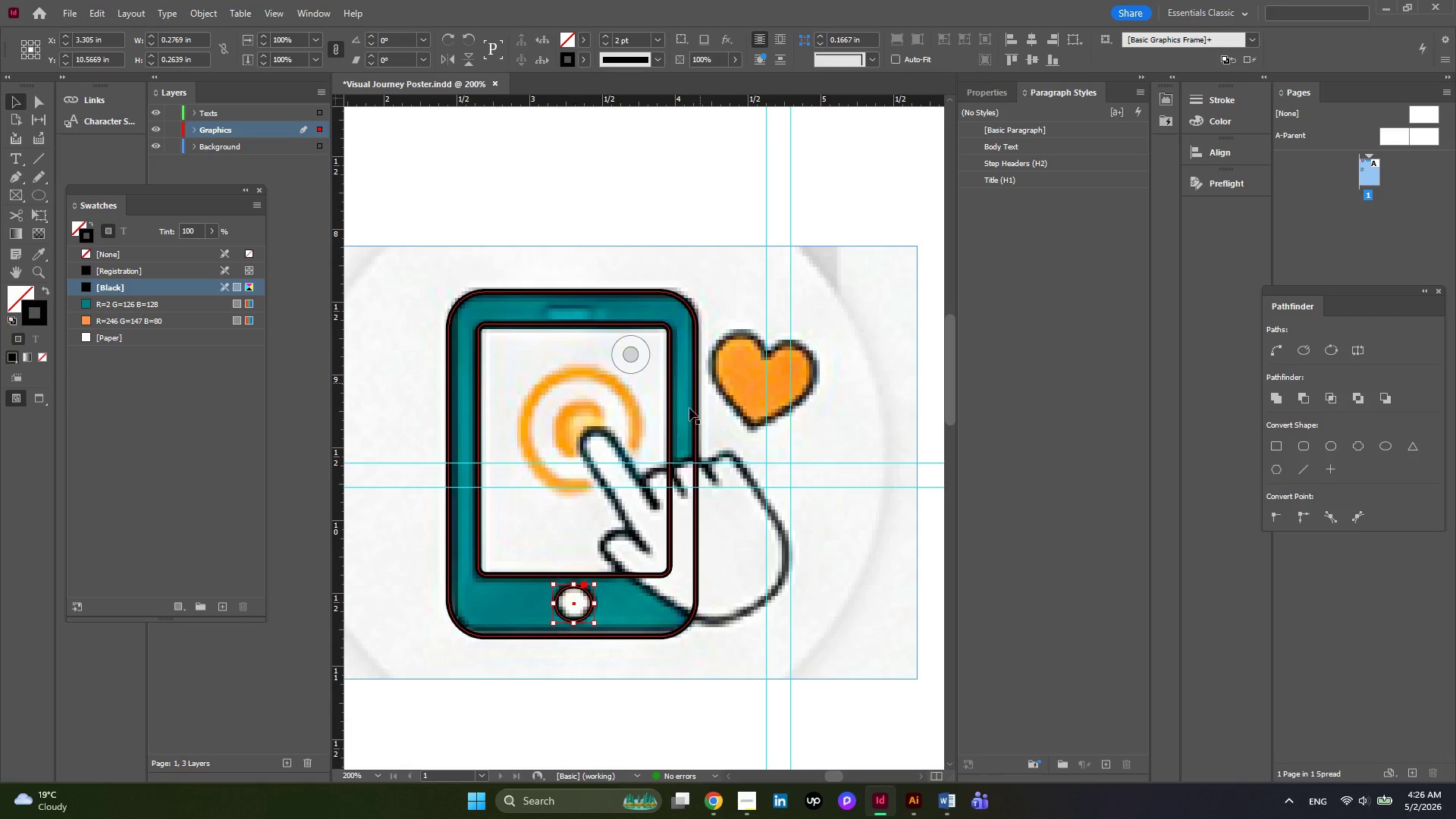 
hold_key(key=AltLeft, duration=1.14)
 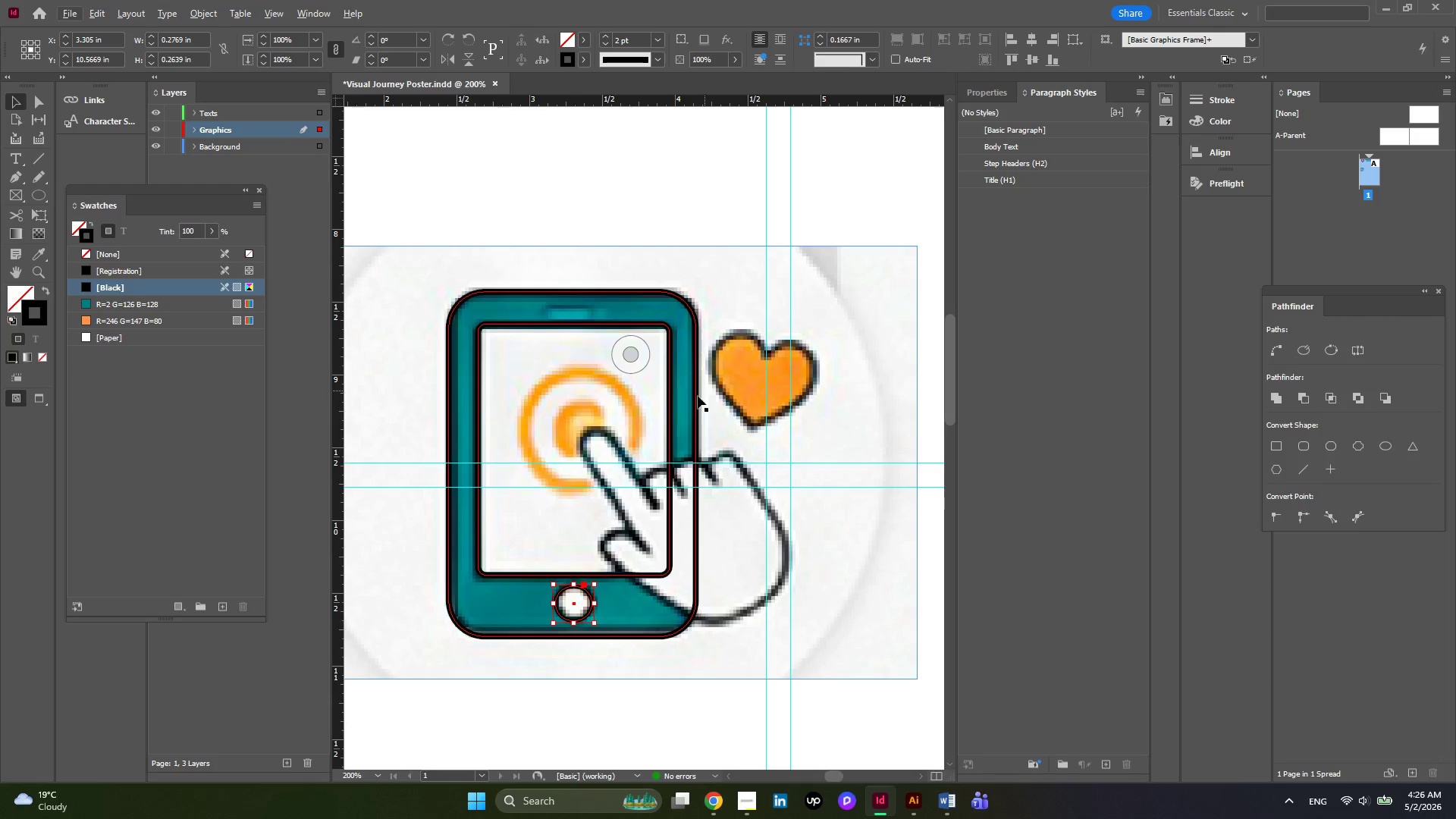 
left_click([695, 397])
 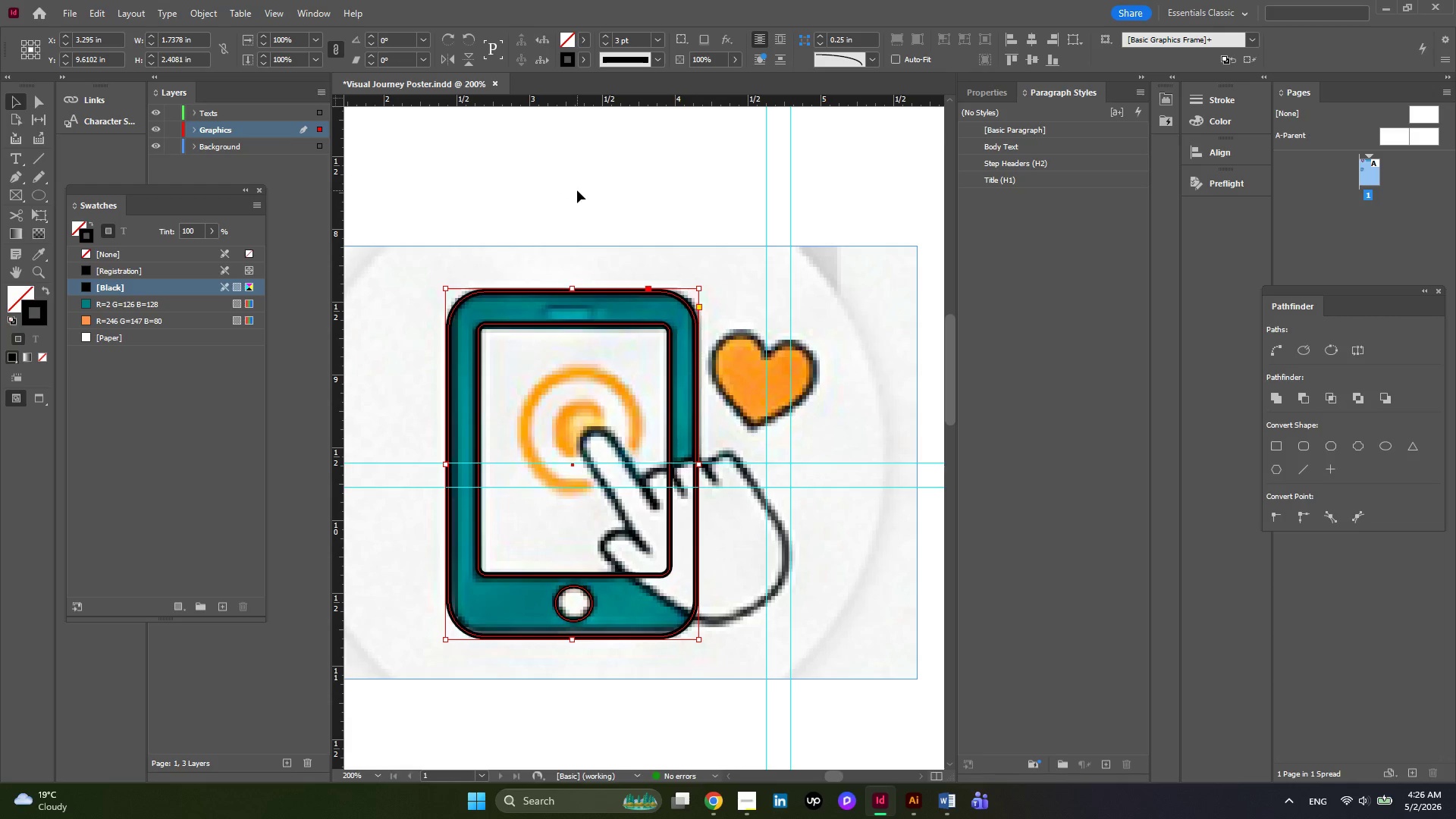 
wait(5.7)
 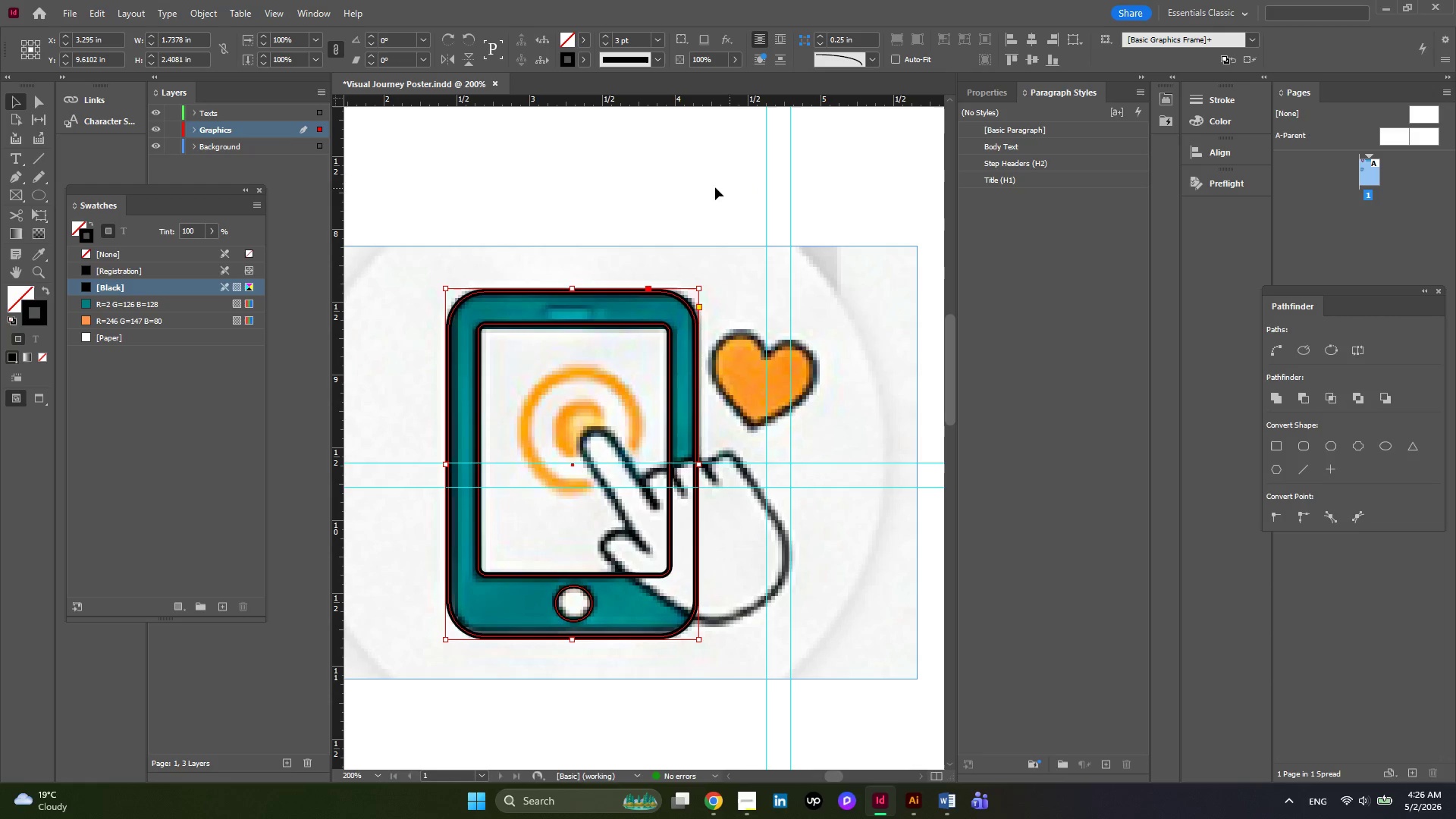 
left_click([564, 42])
 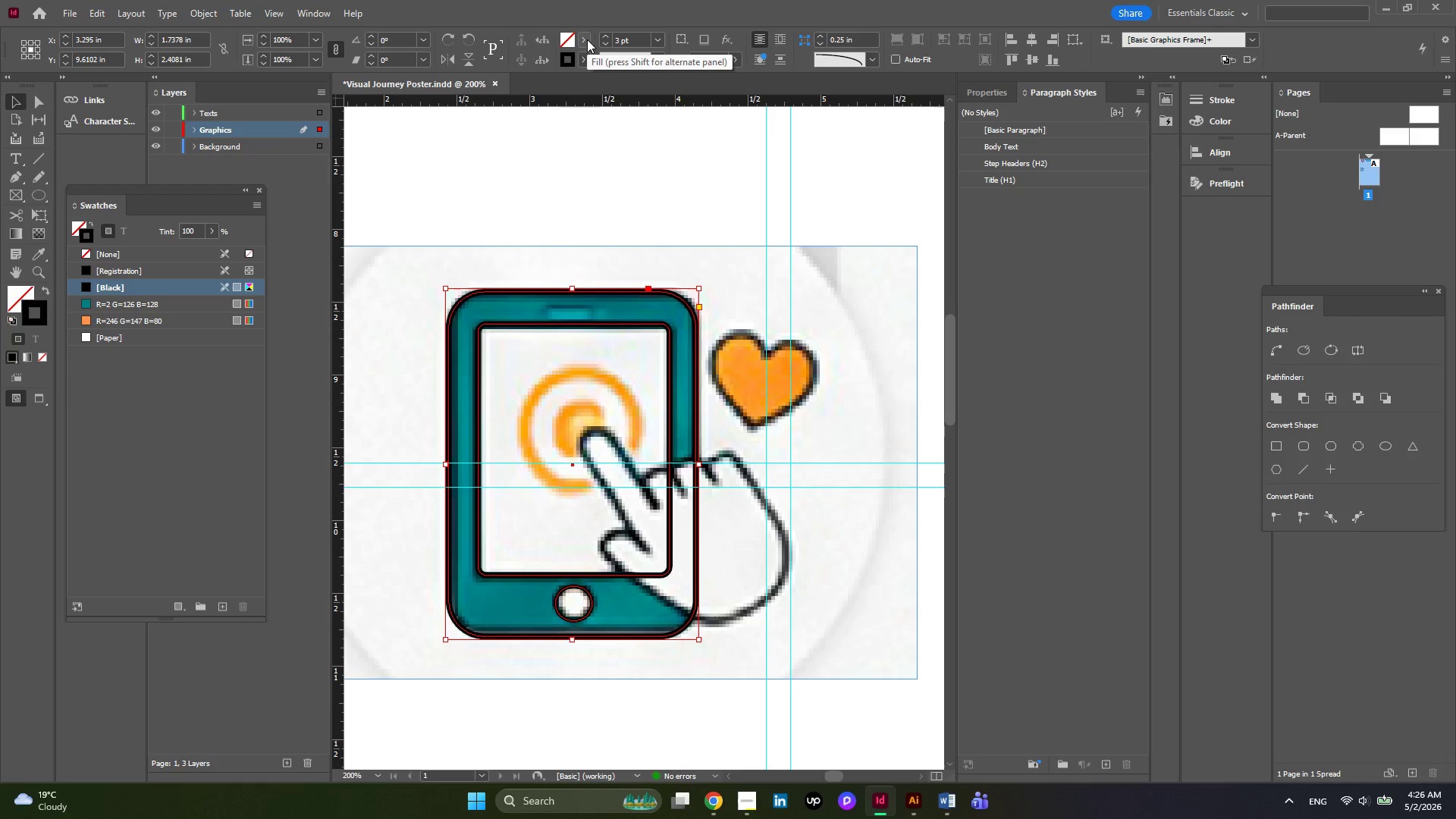 
left_click([587, 39])
 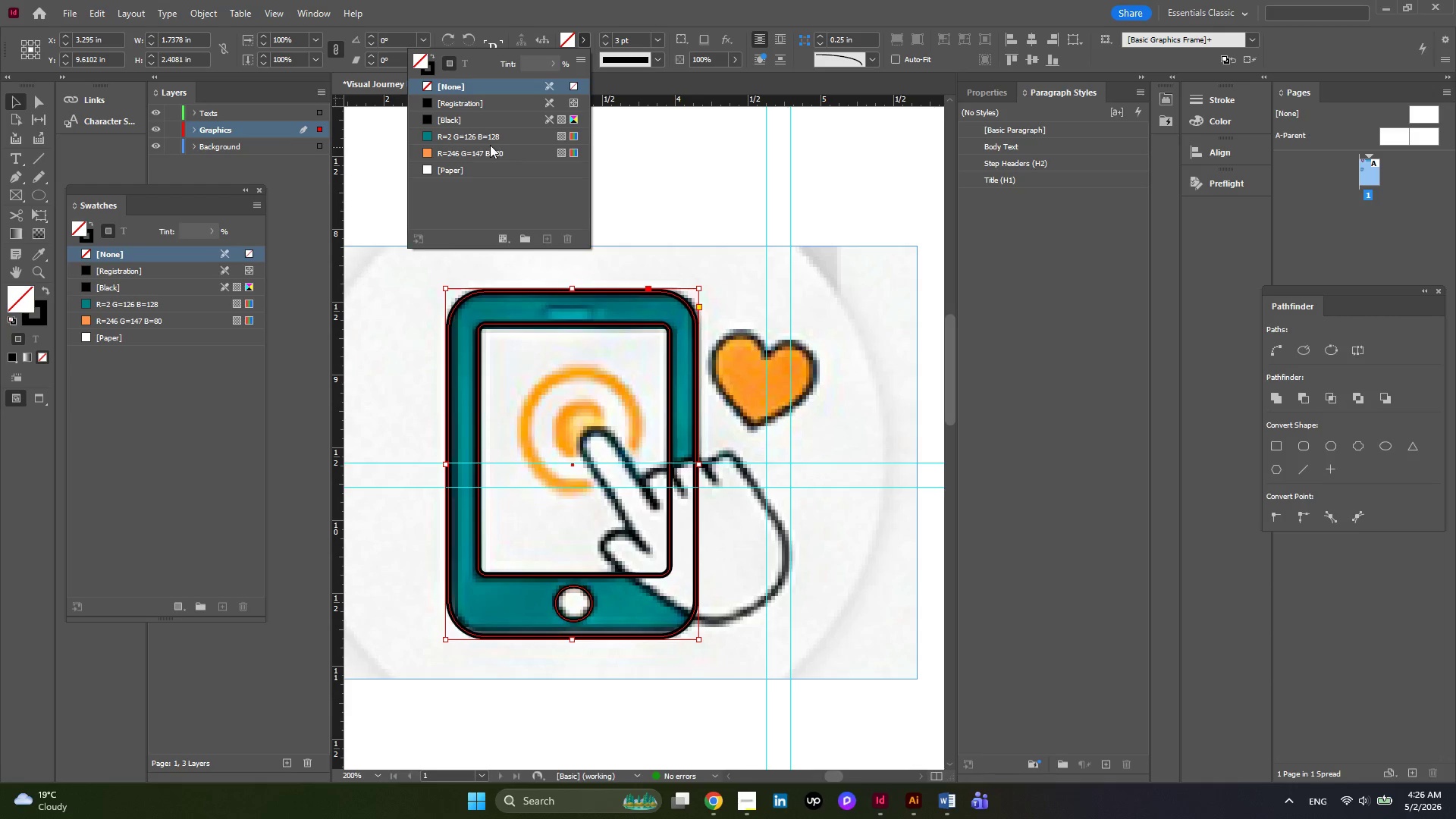 
mouse_move([431, 141])
 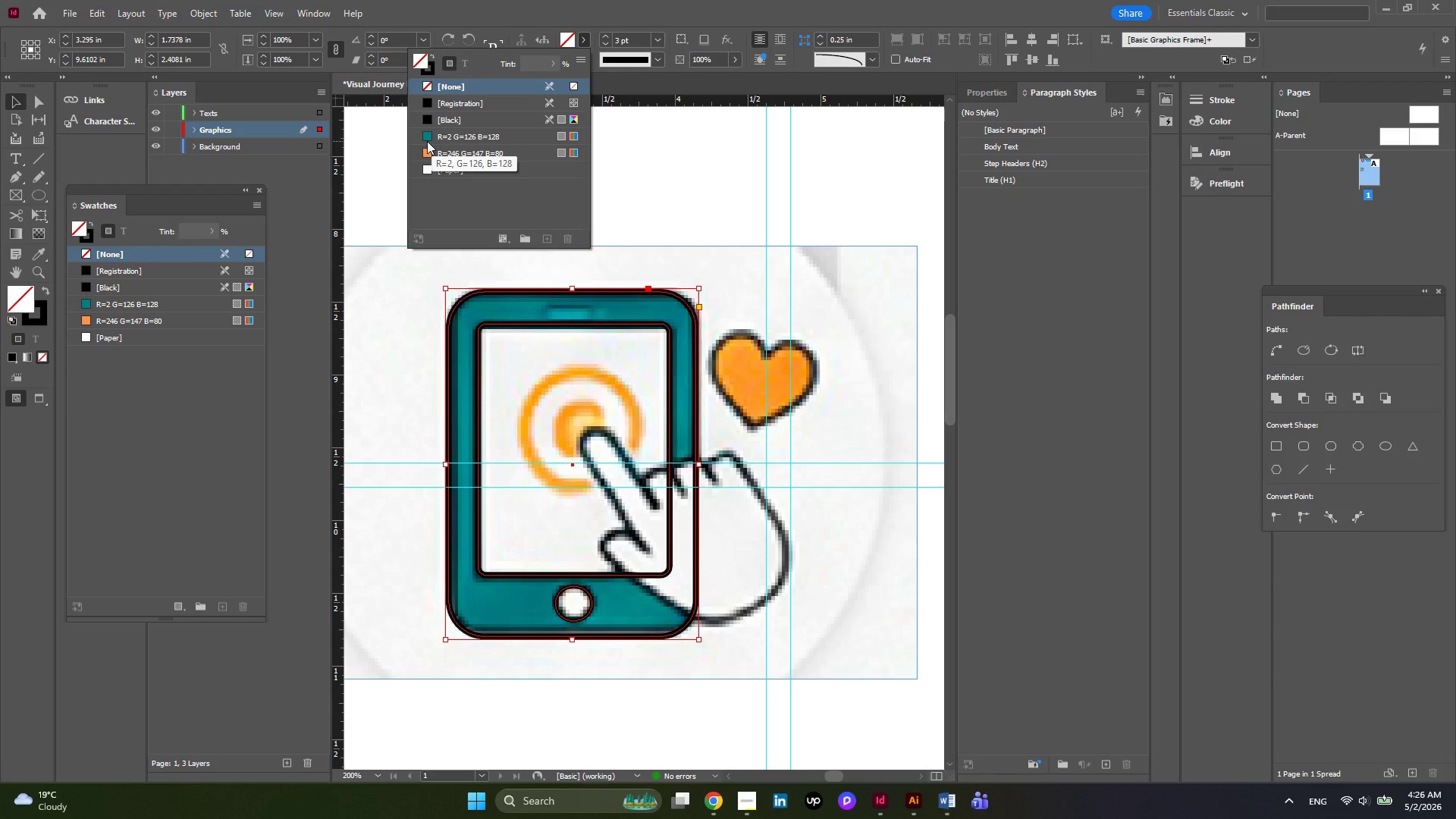 
left_click([427, 141])
 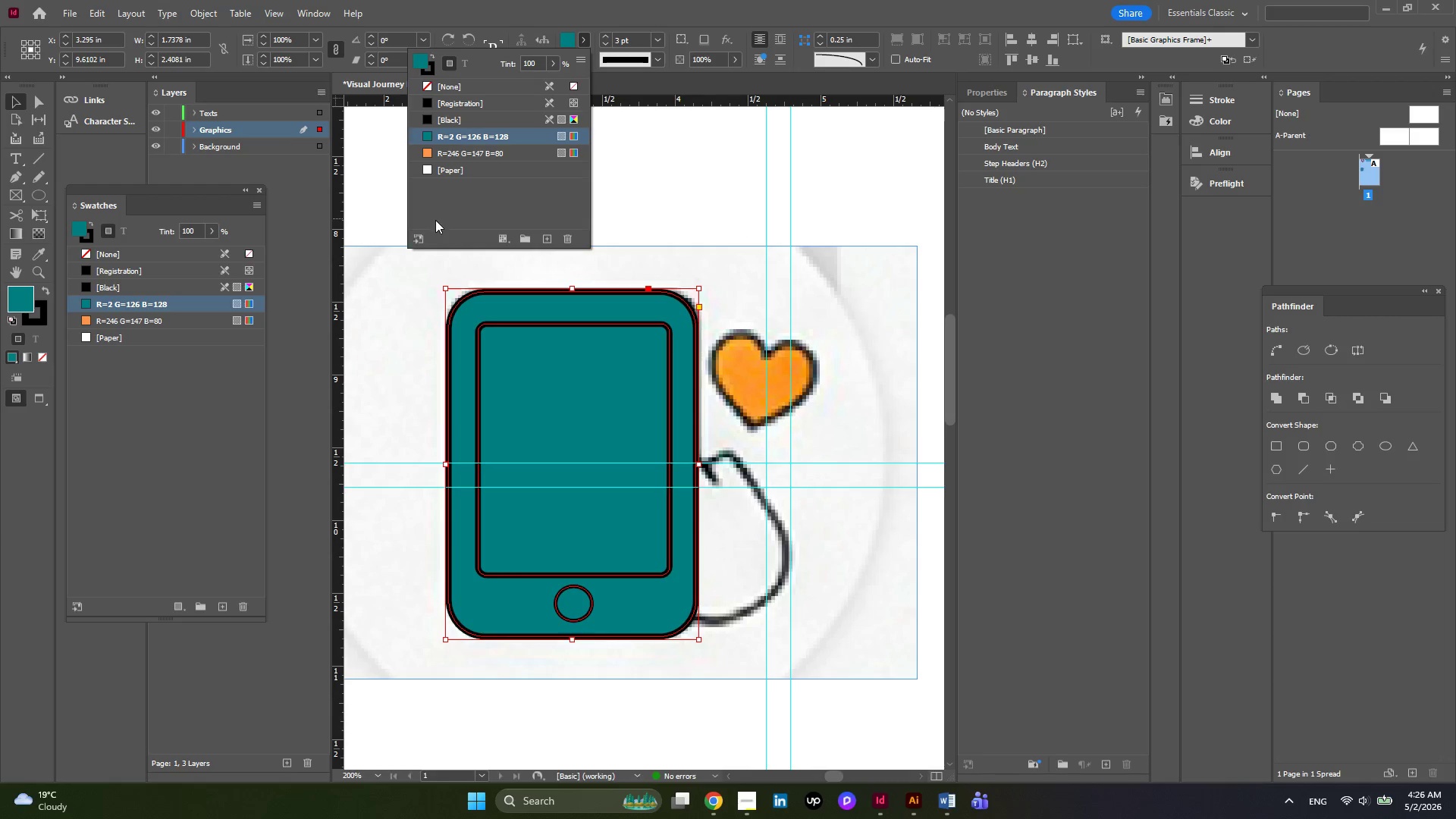 
wait(5.61)
 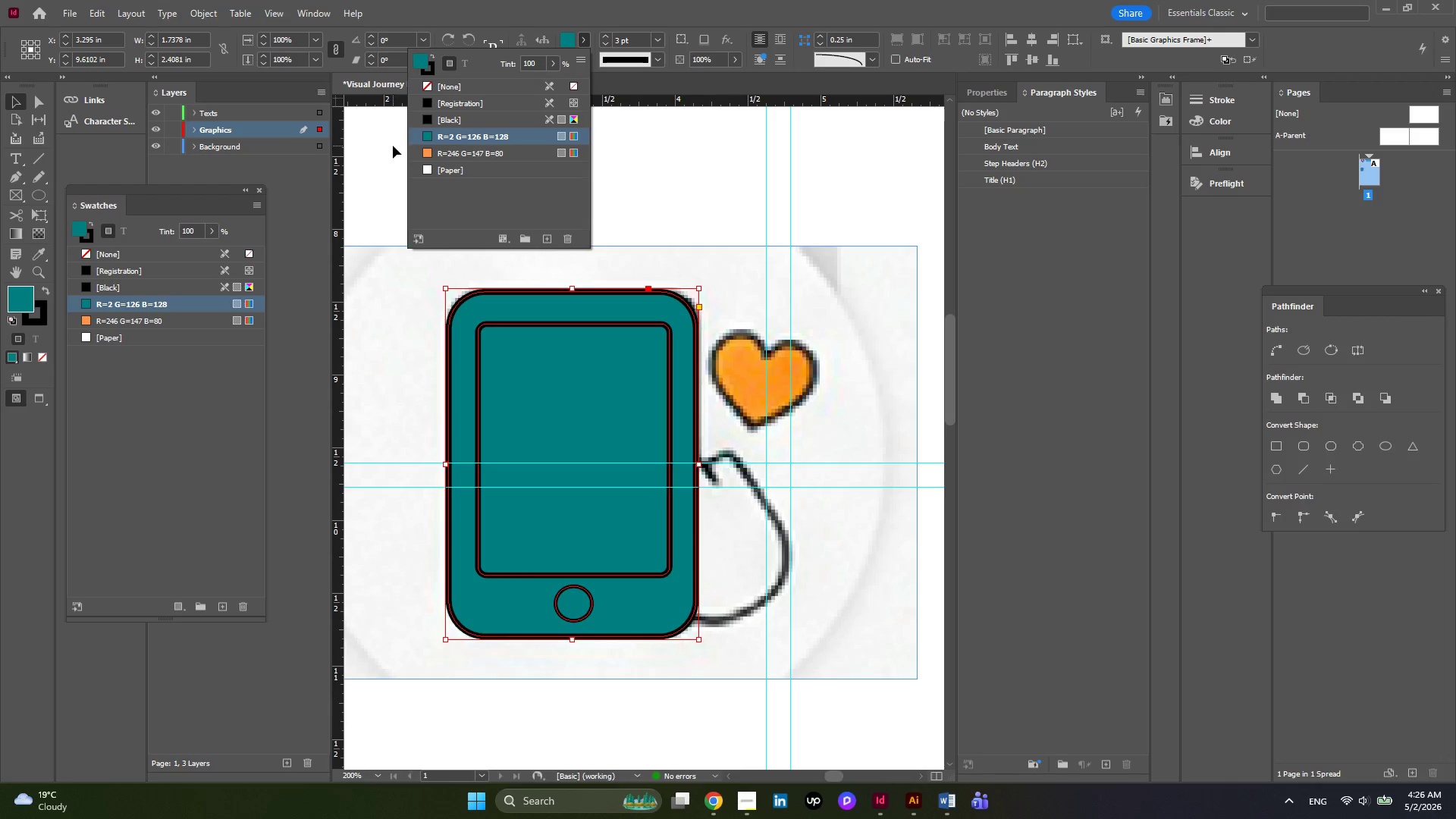 
left_click([218, 234])
 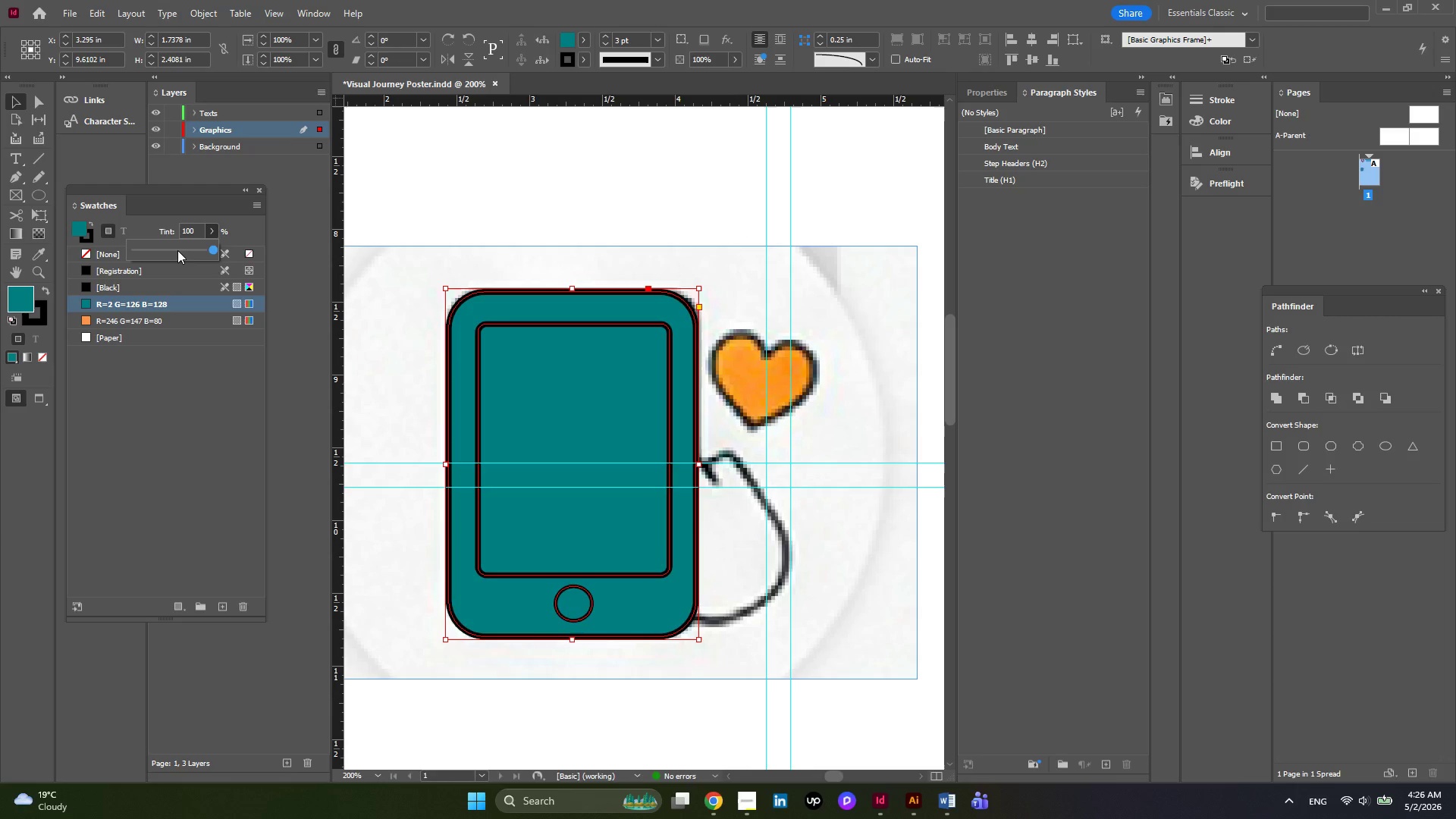 
left_click([177, 250])
 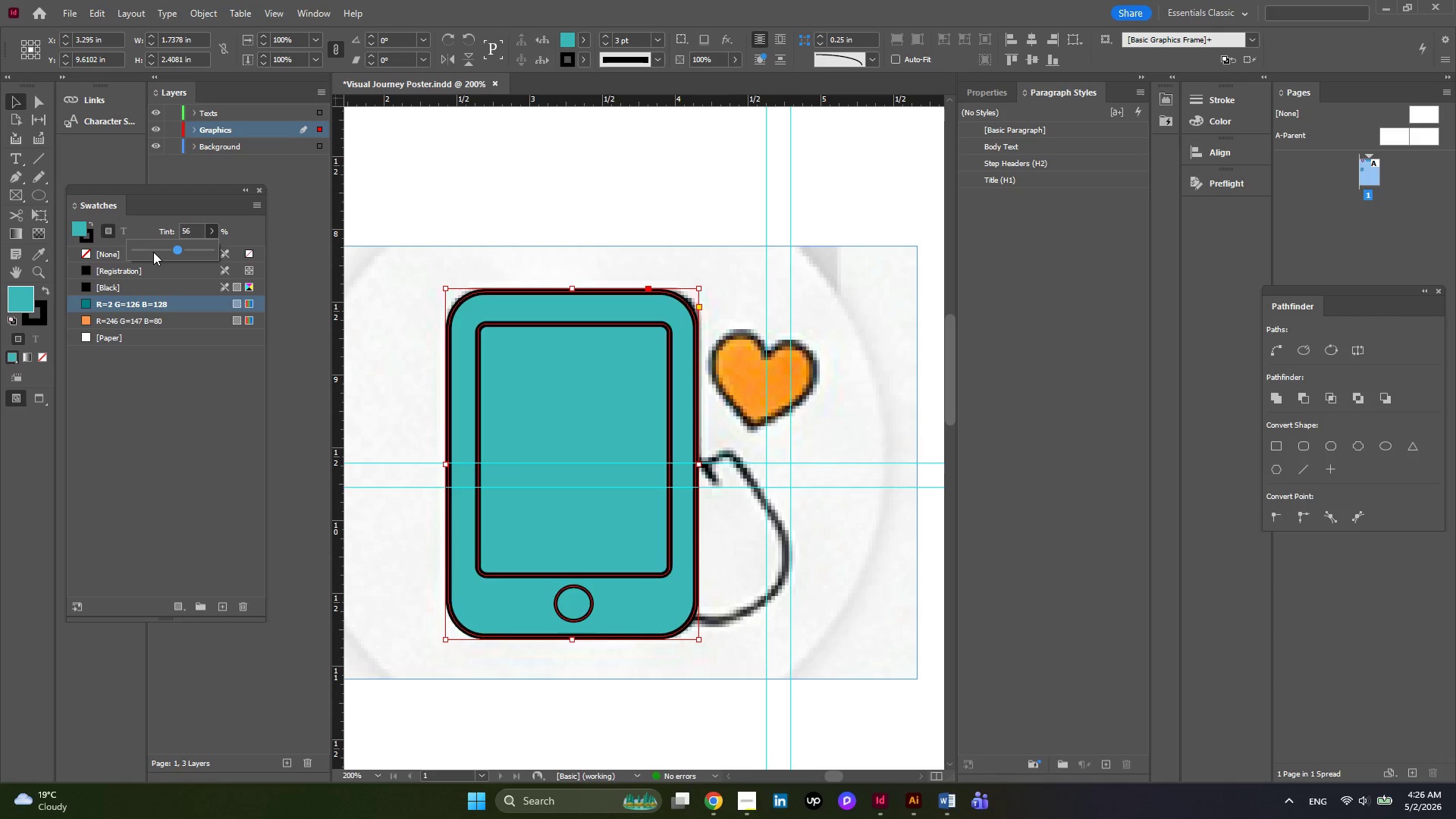 
left_click([153, 252])
 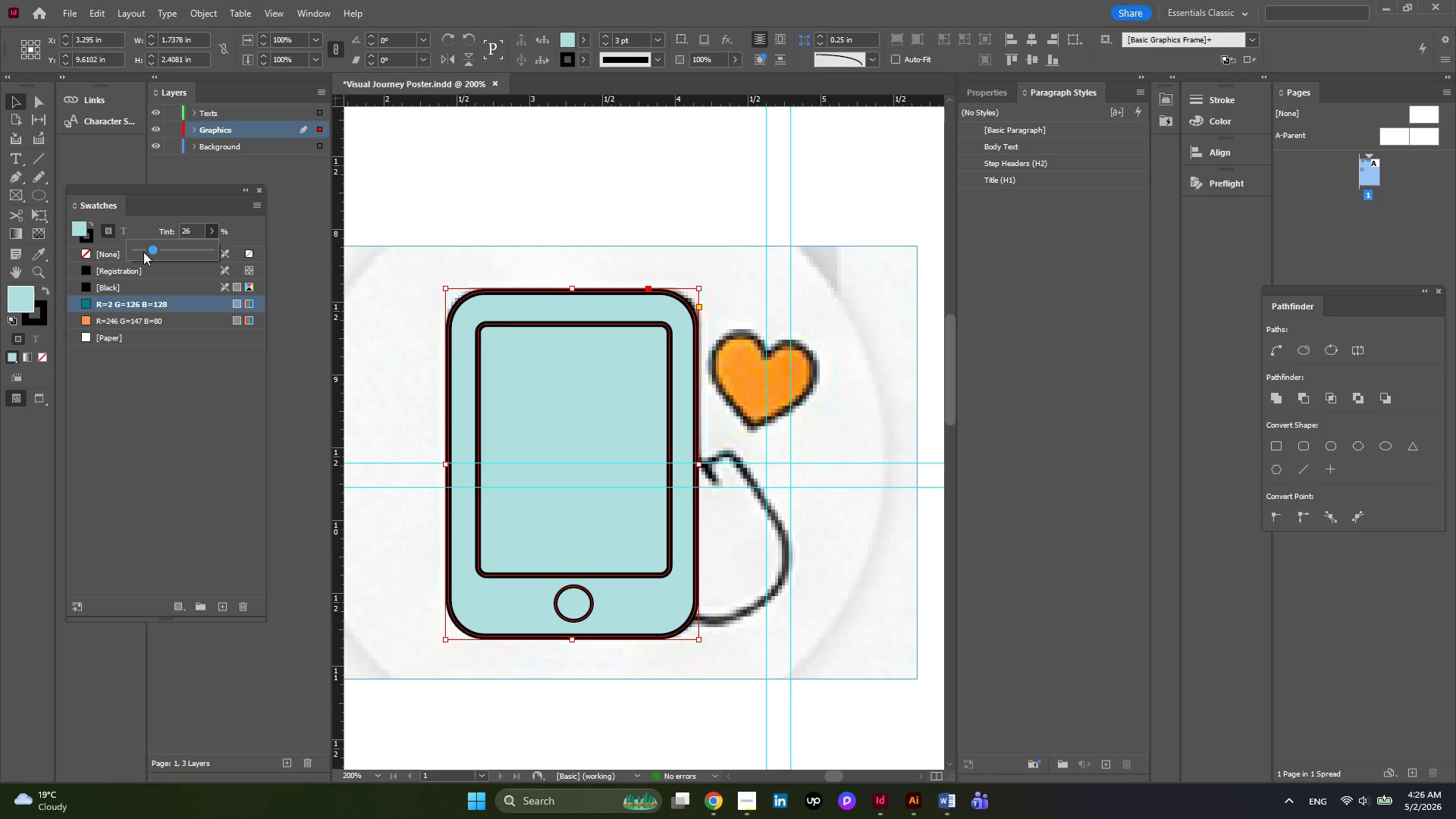 
left_click([143, 252])
 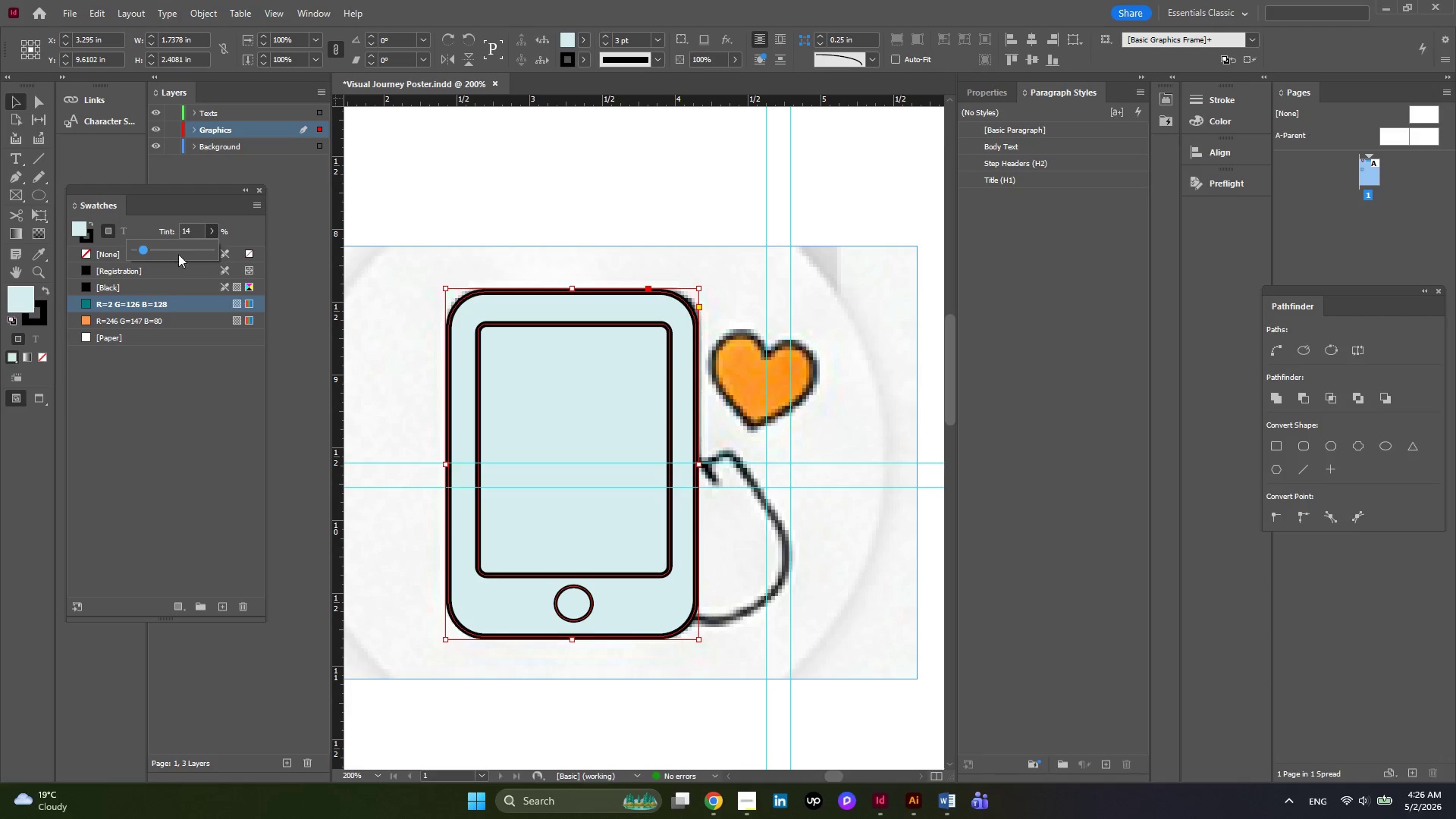 
key(Control+Z)
 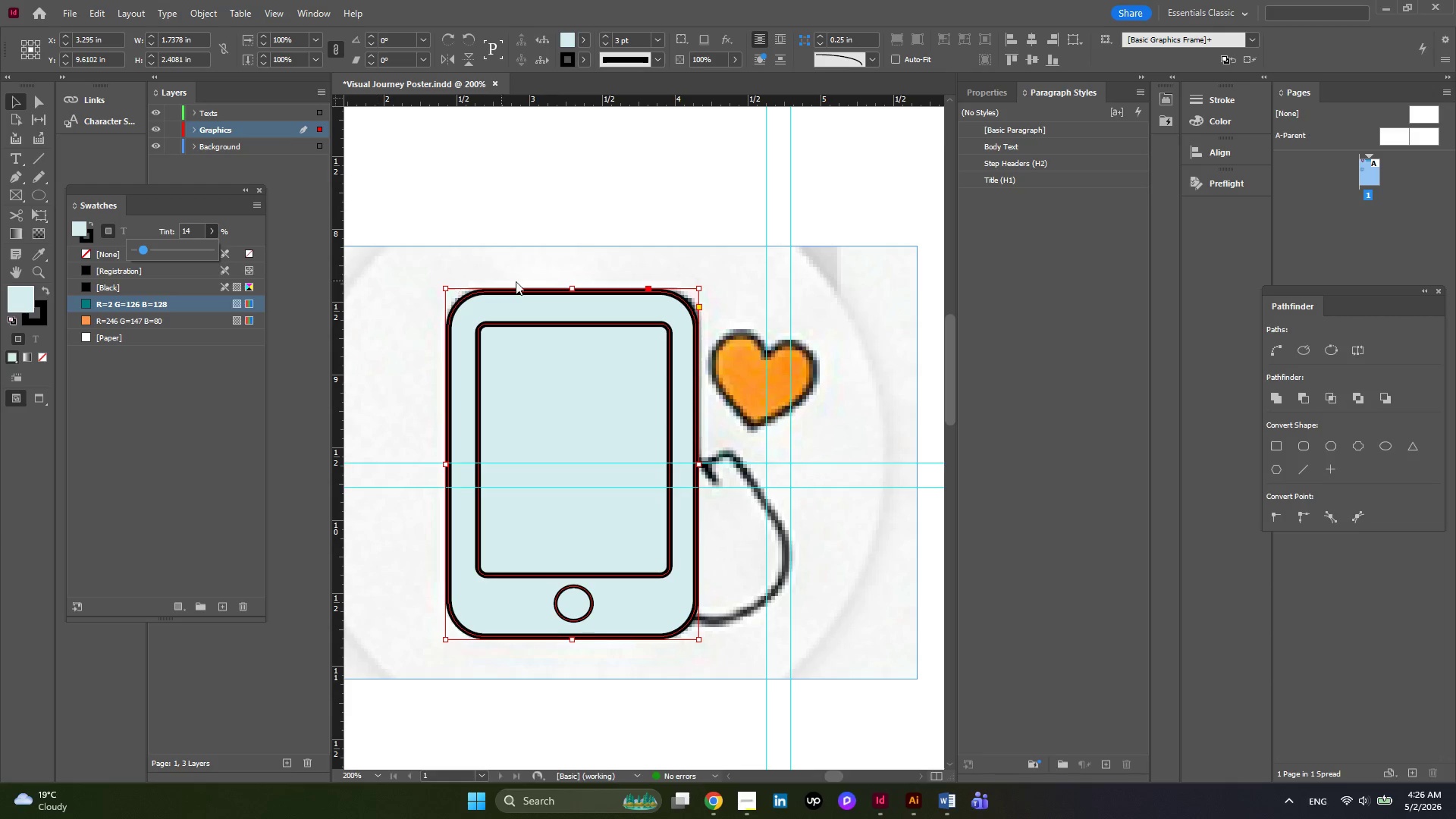 
key(Control+Z)
 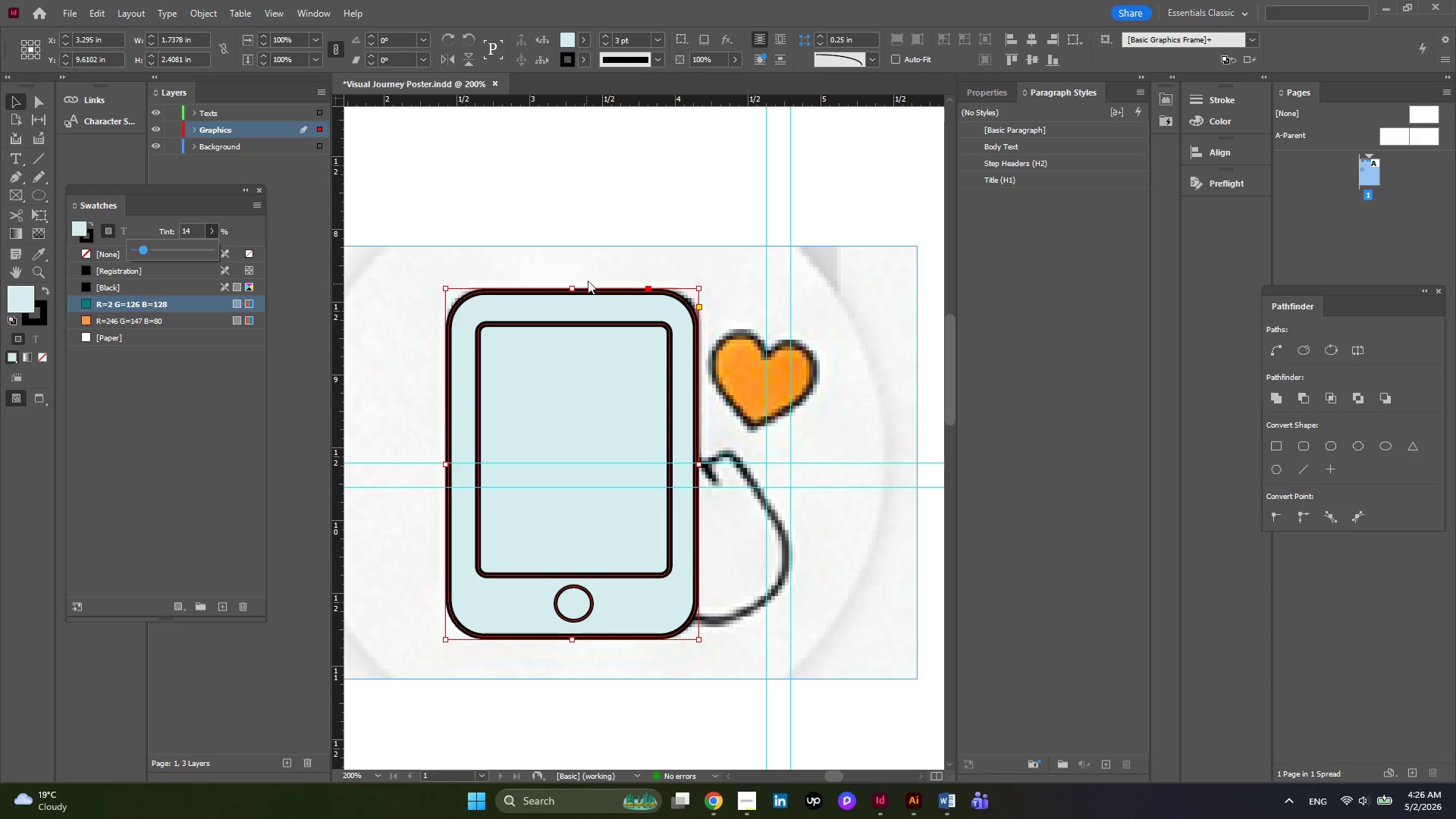 
key(Control+Z)
 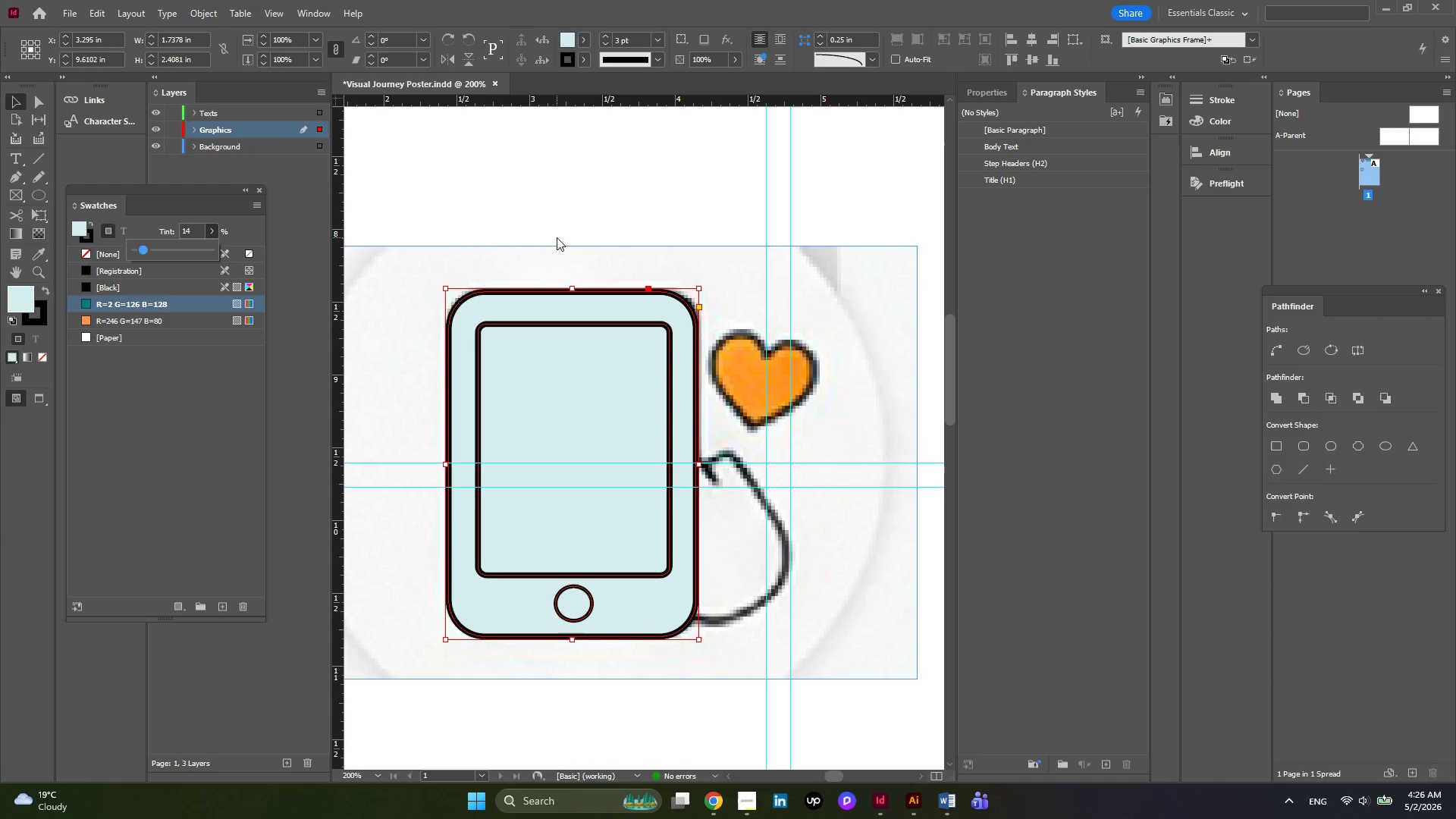 
left_click([557, 237])
 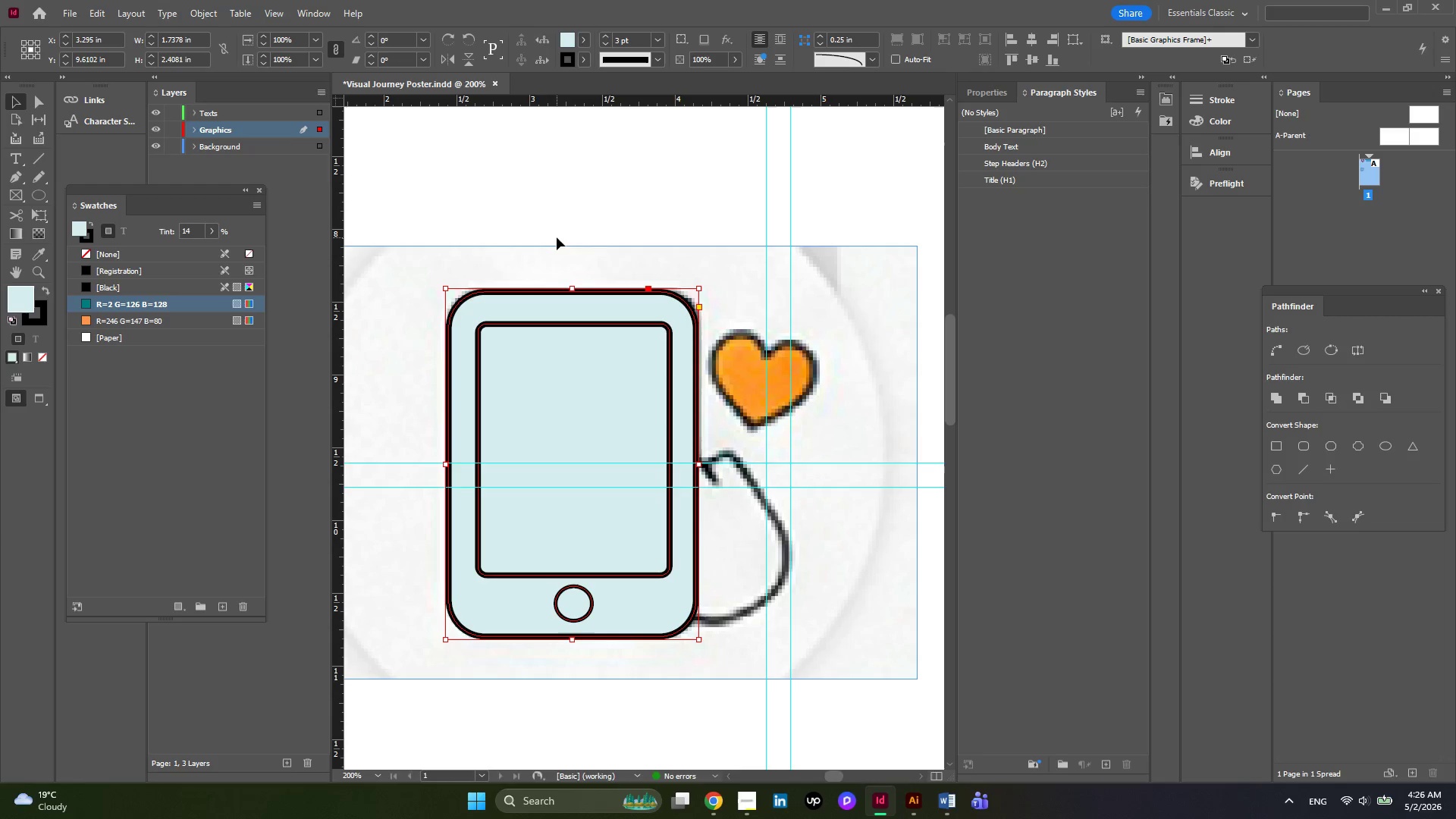 
key(Control+Z)
 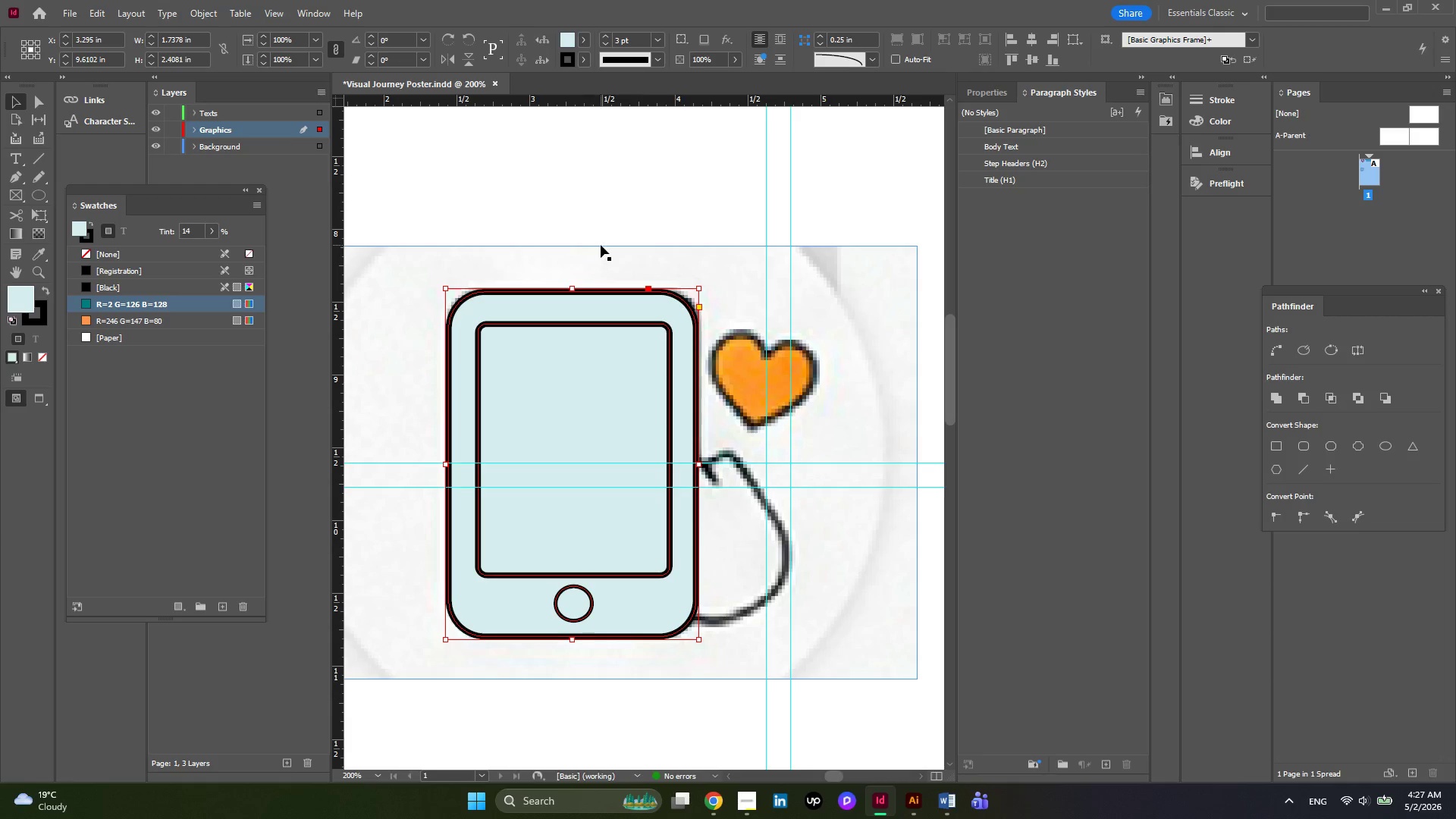 
left_click([601, 245])
 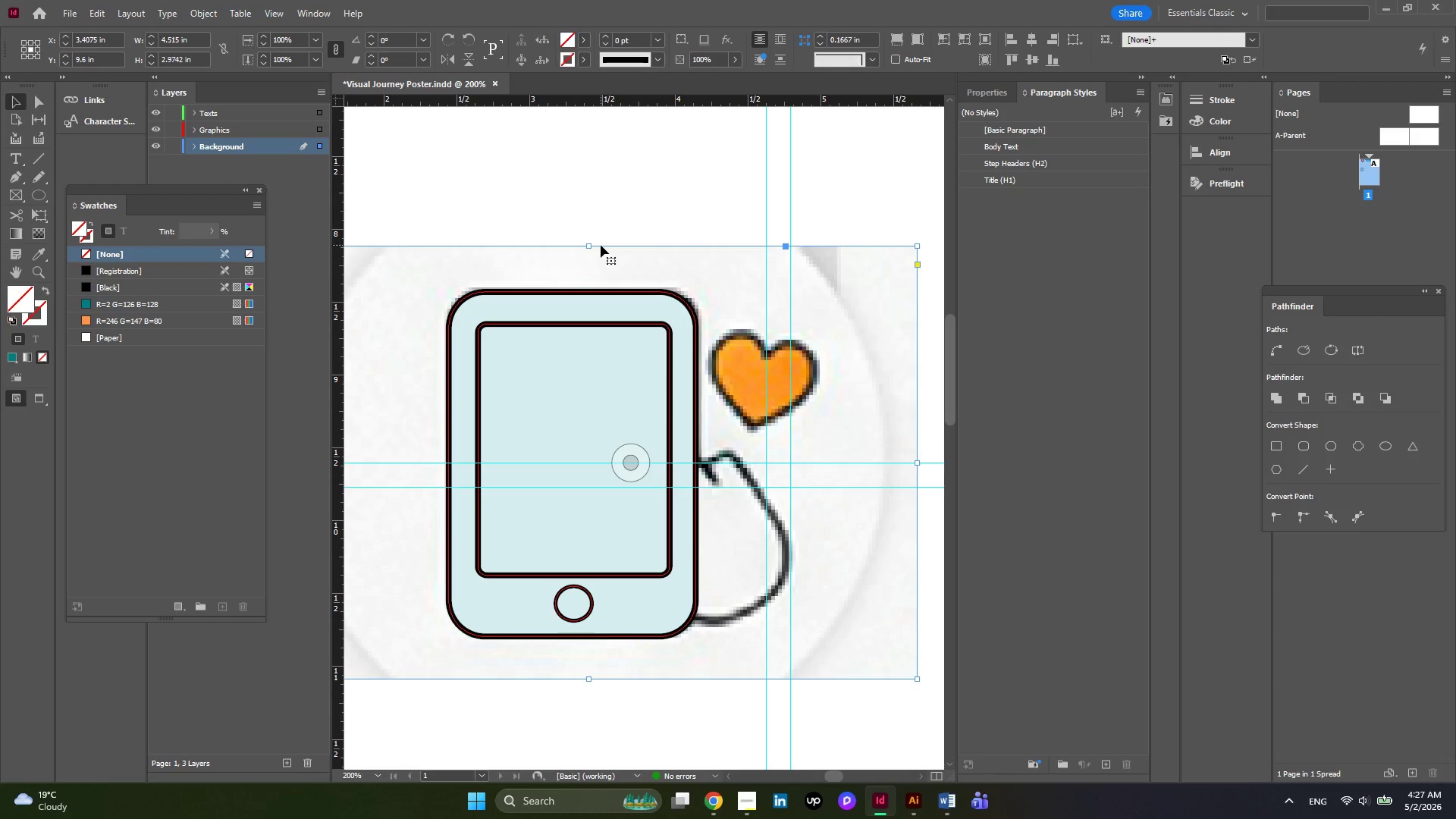 
key(Control+Z)
 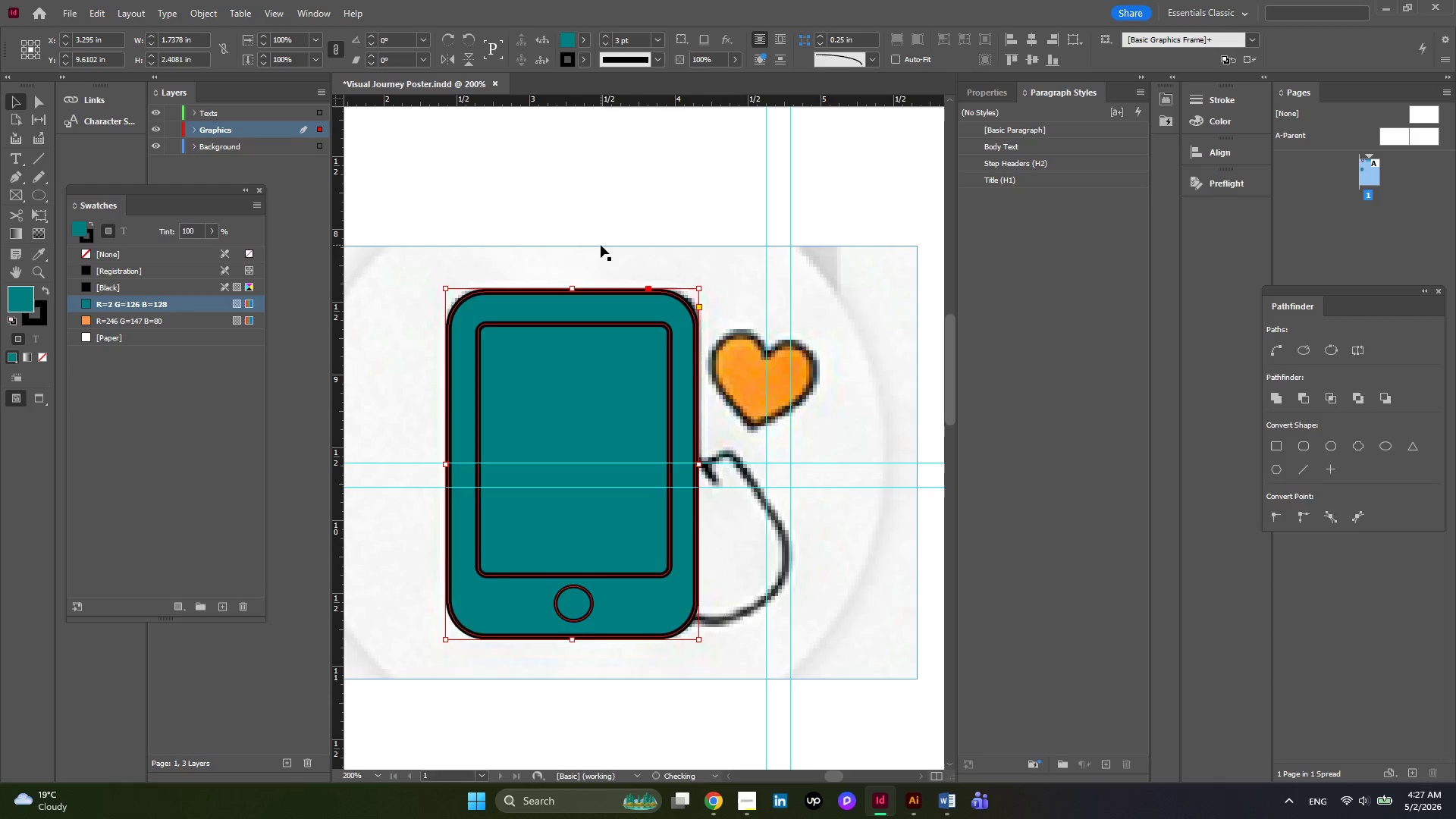 
key(Control+Z)
 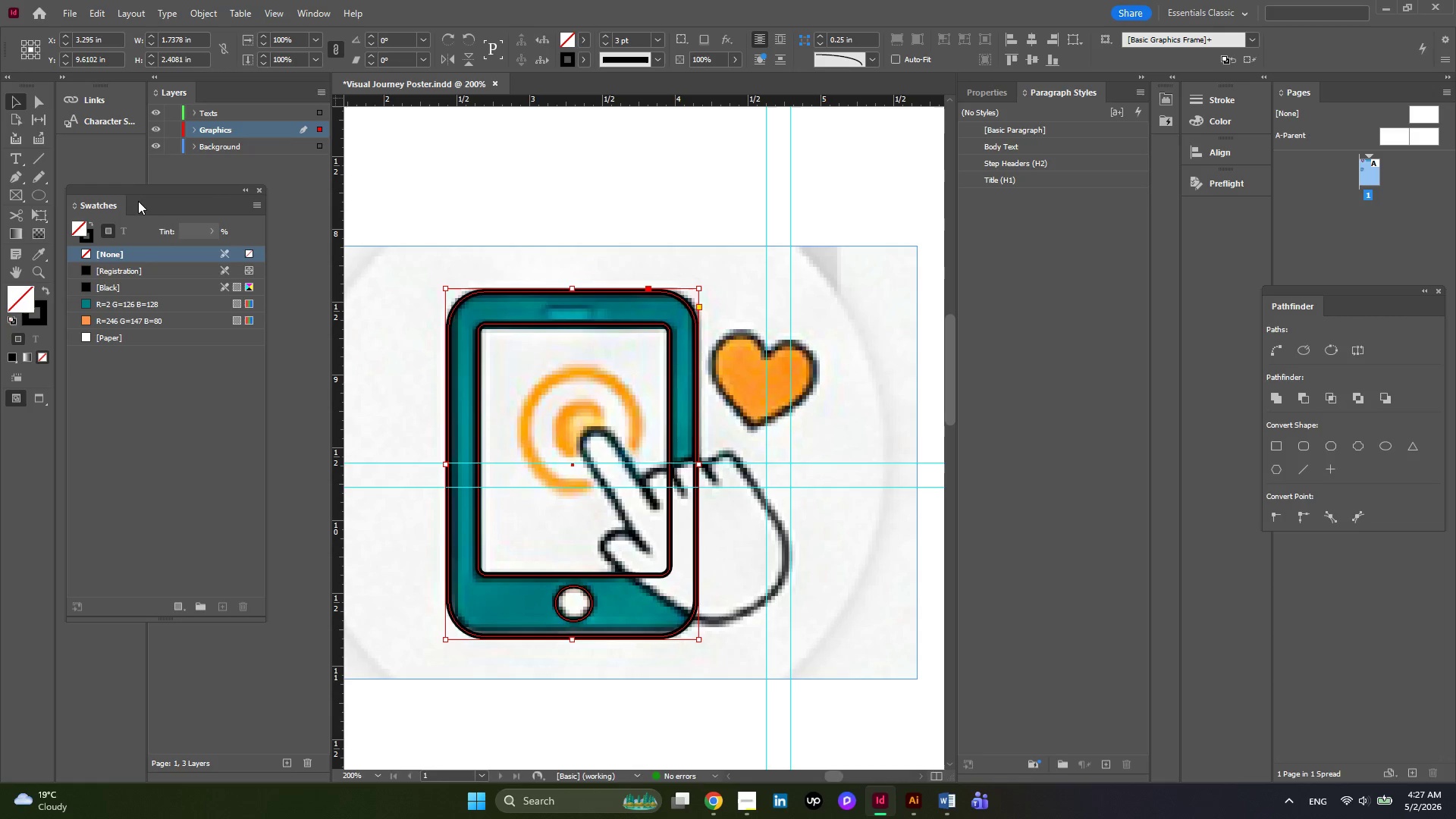 
wait(5.41)
 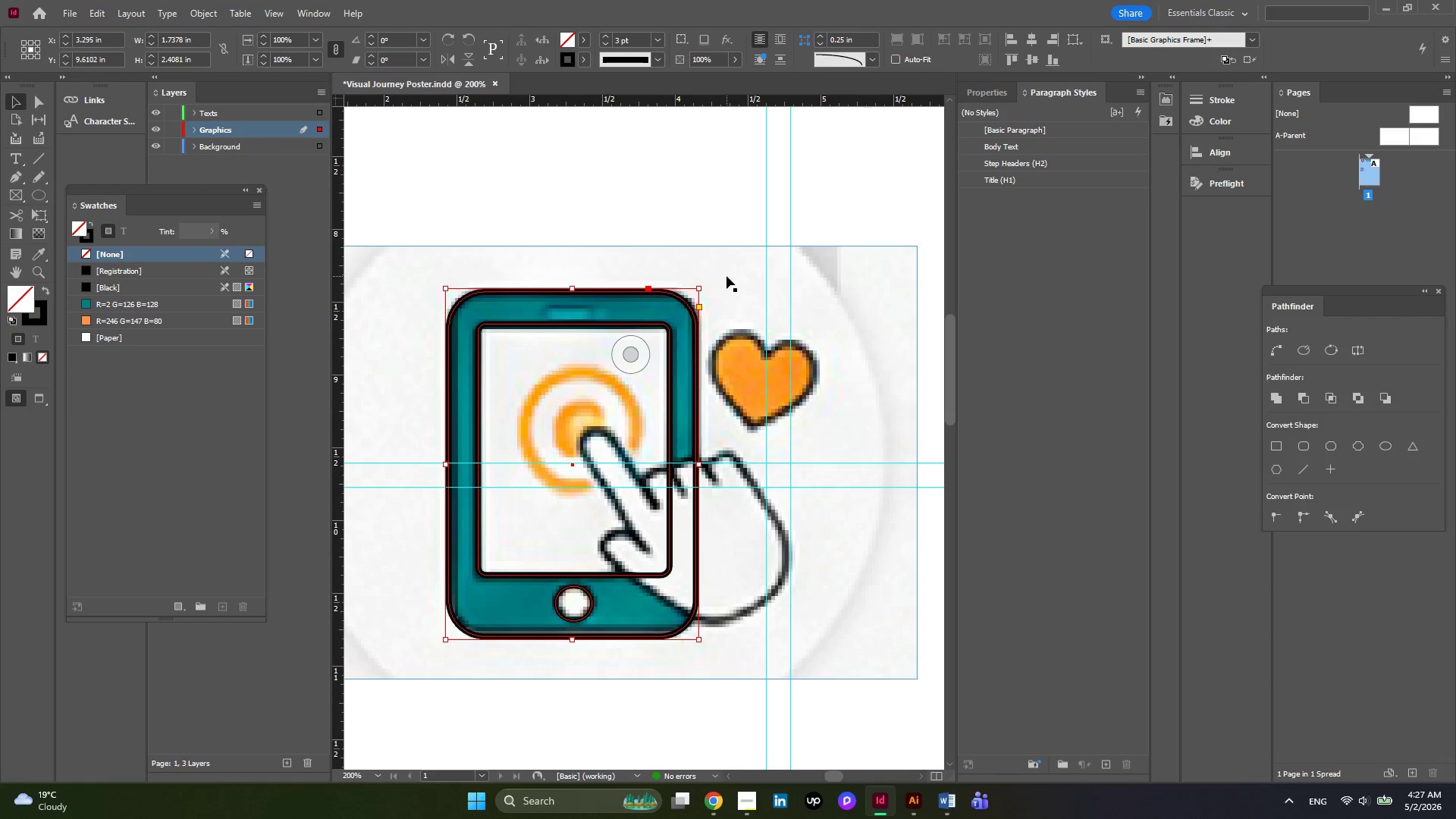 
left_click([18, 174])
 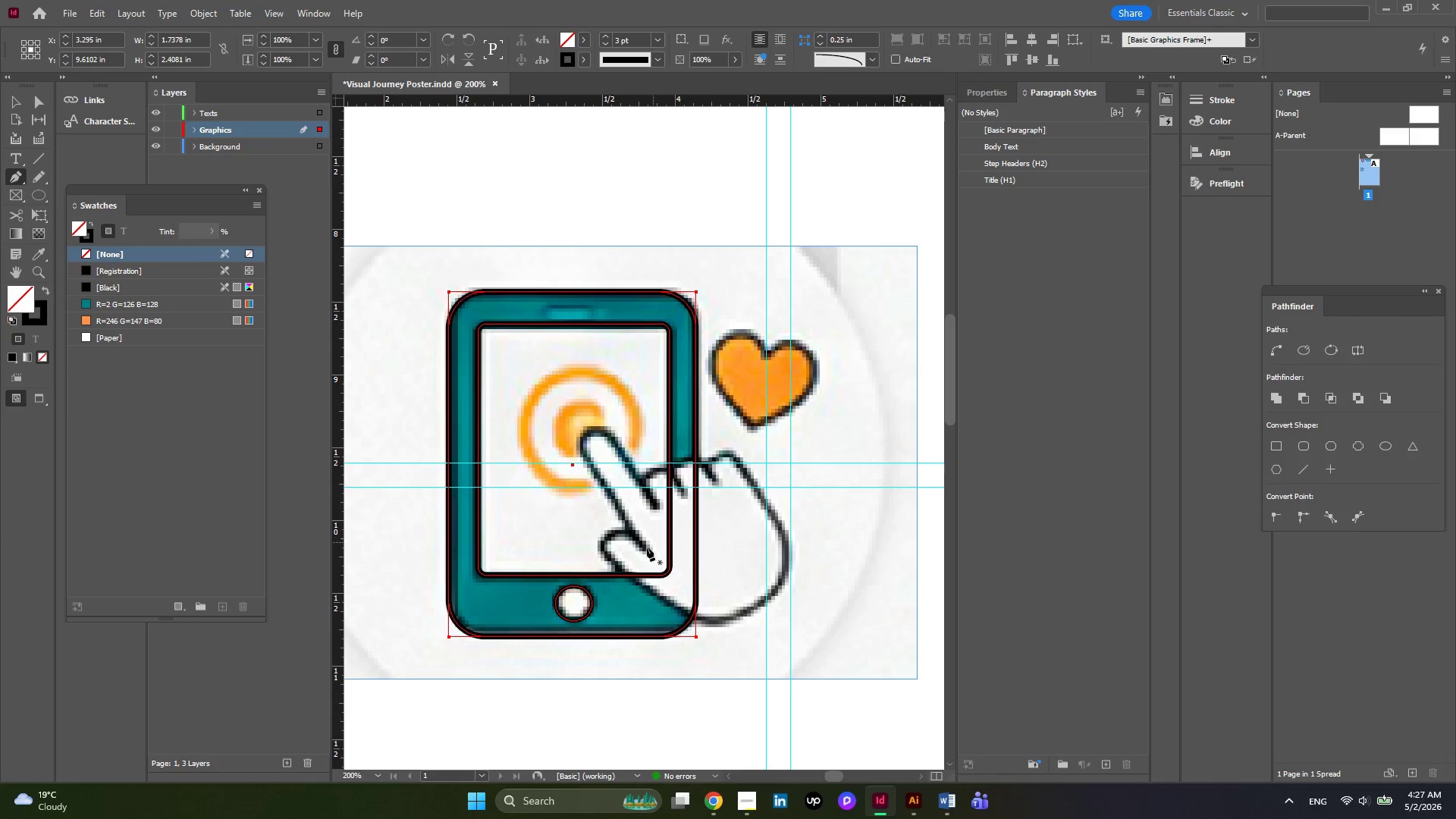 
left_click([647, 548])
 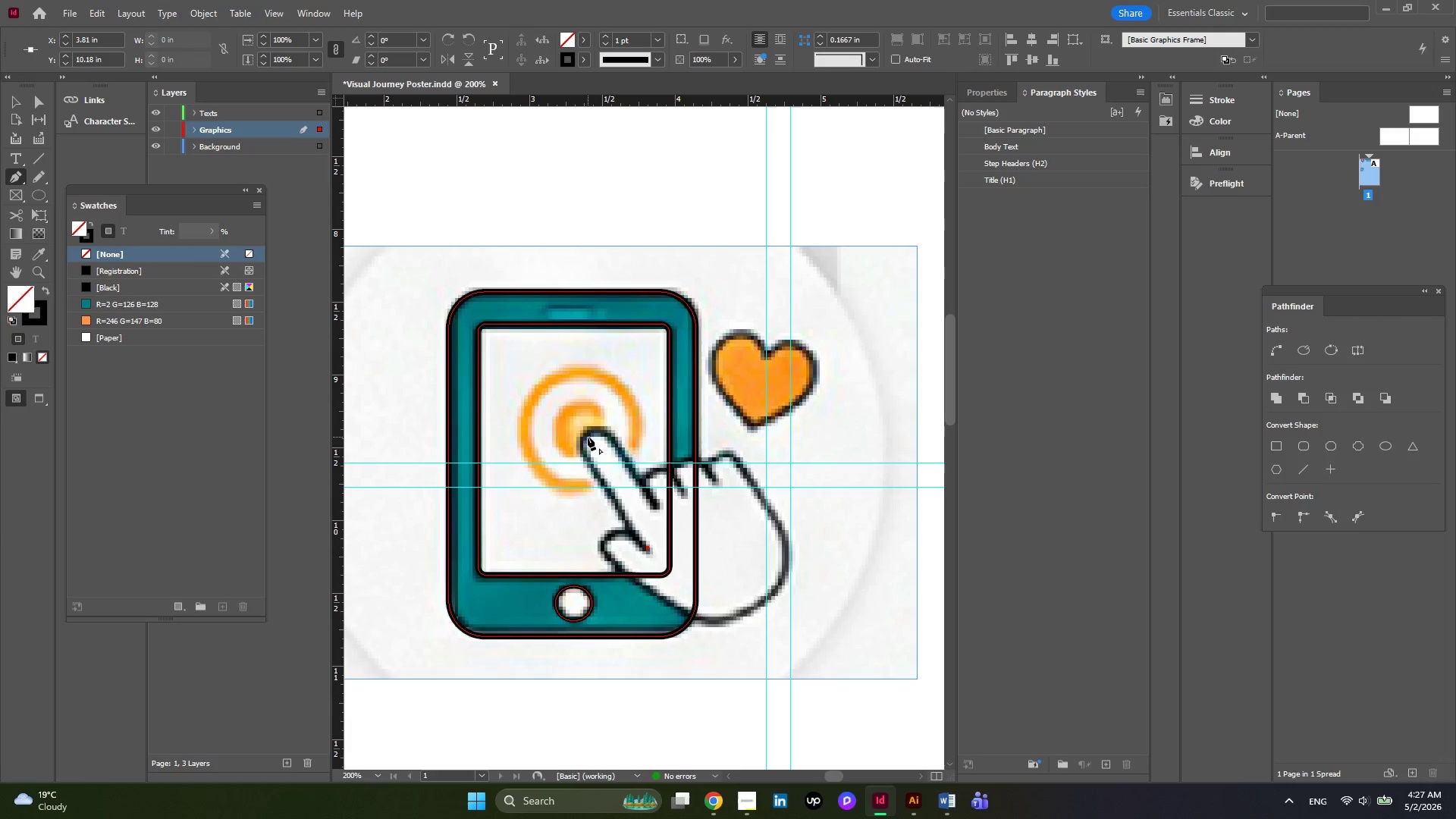 
left_click_drag(start_coordinate=[588, 435], to_coordinate=[614, 420])
 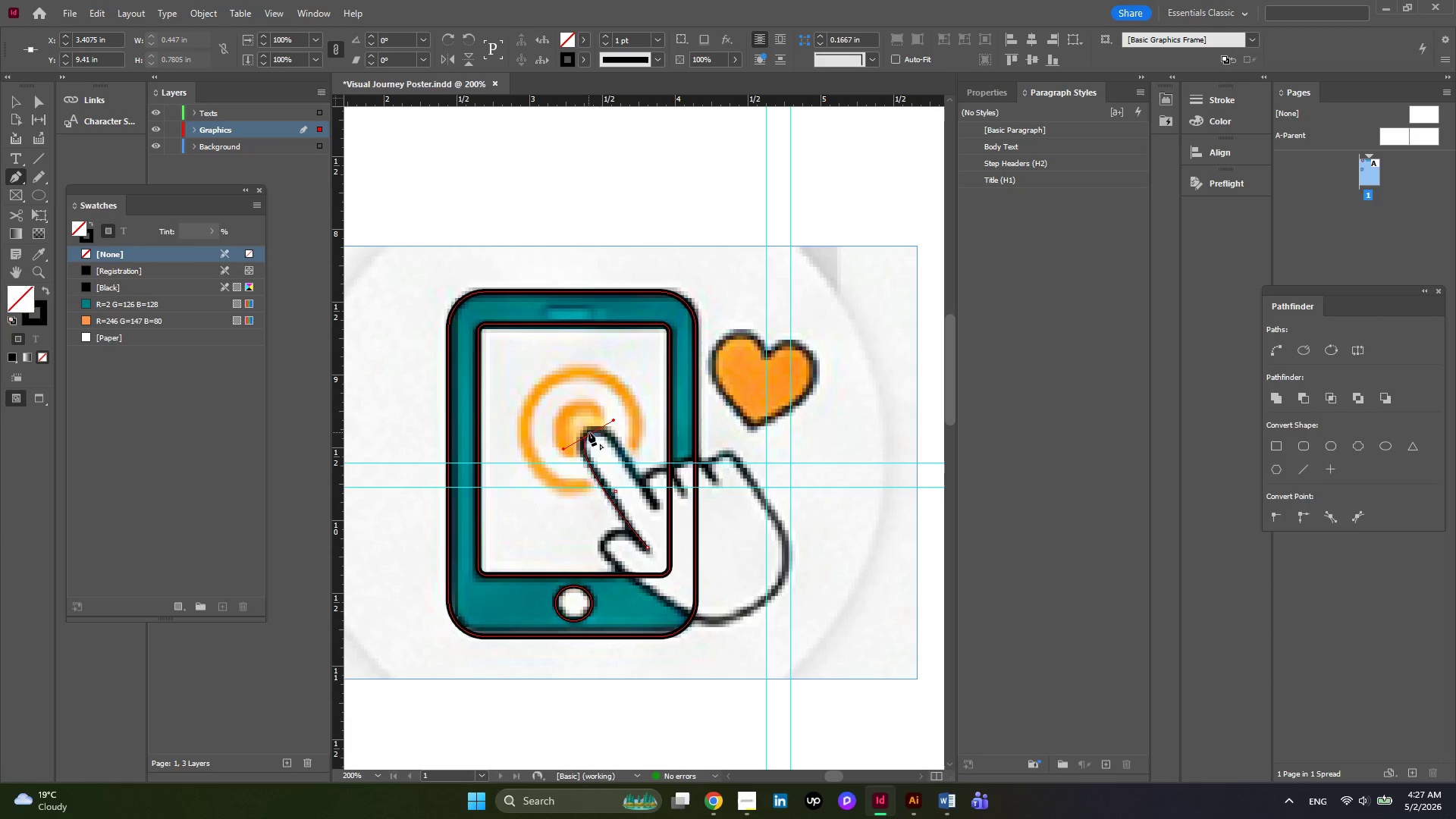 
left_click([588, 435])
 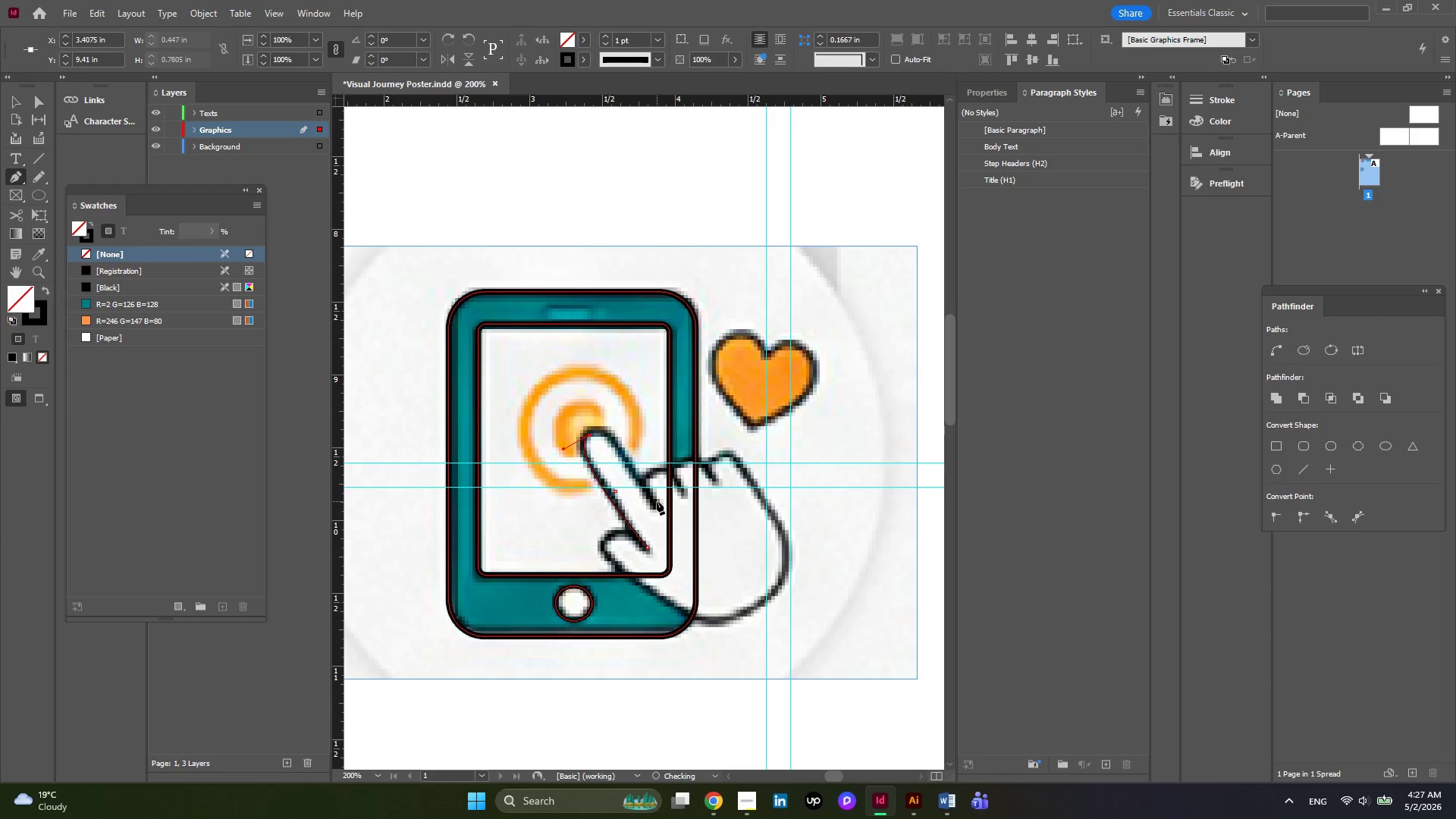 
left_click_drag(start_coordinate=[657, 501], to_coordinate=[711, 593])
 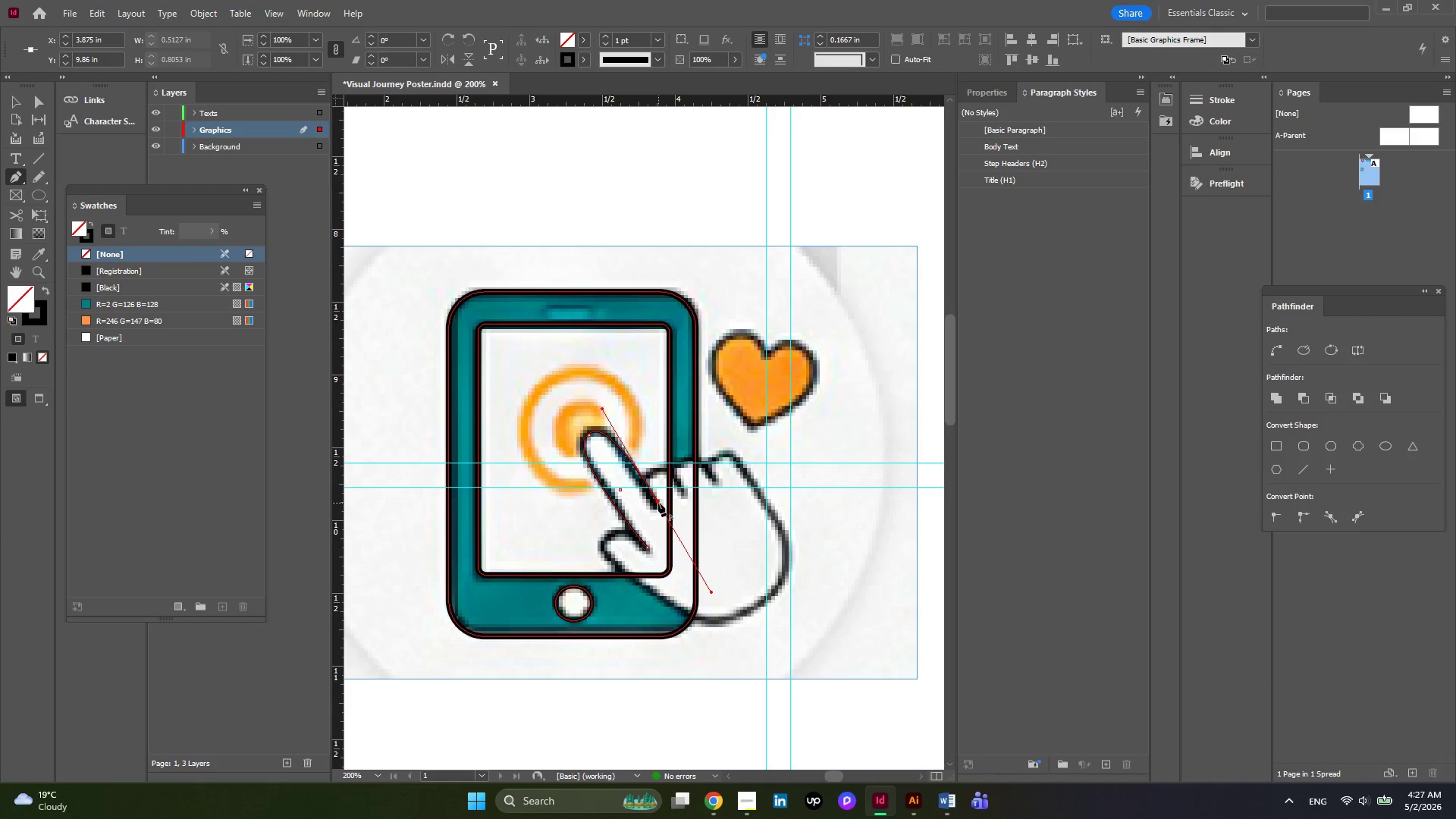 
left_click([658, 503])
 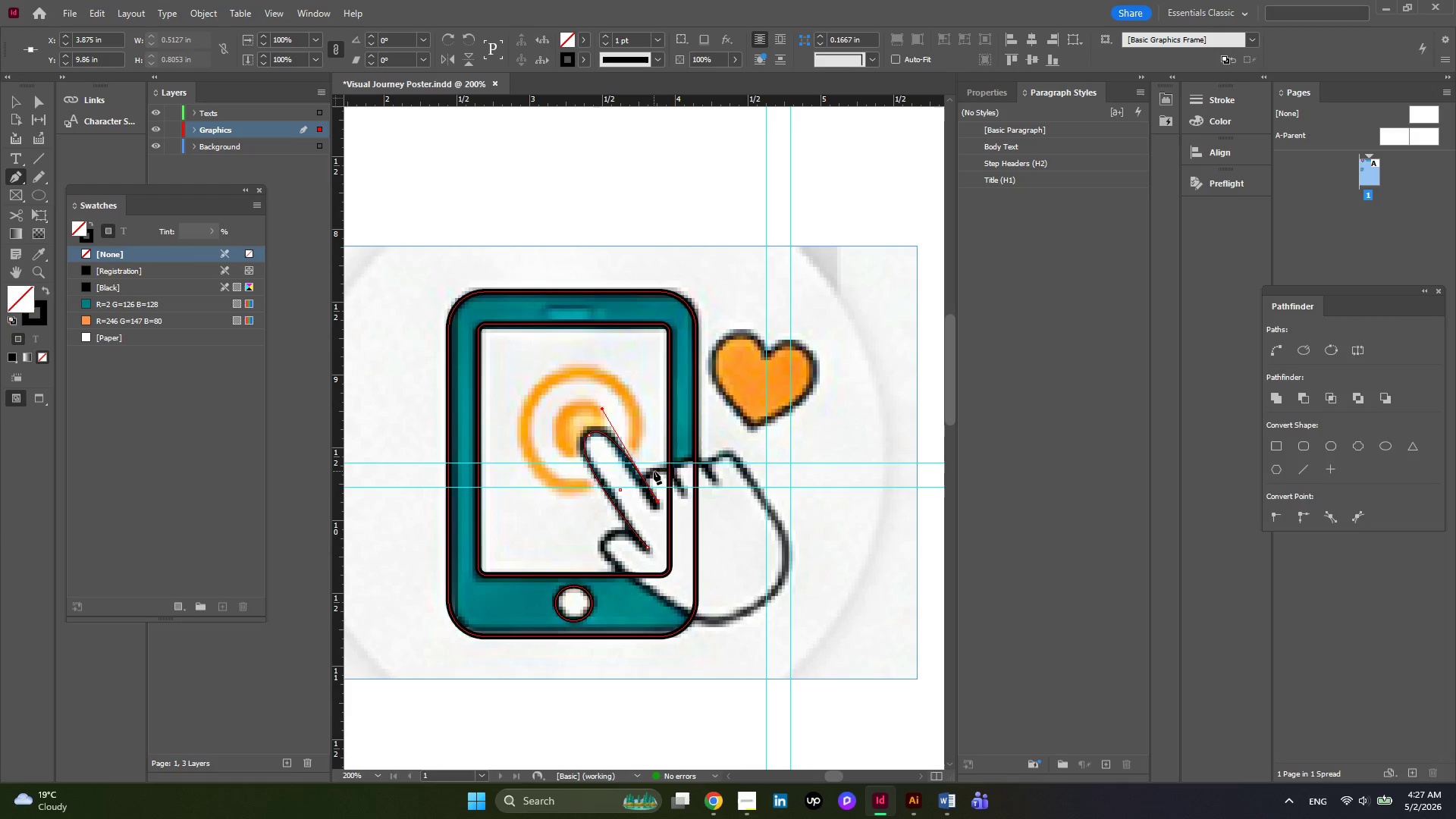 
left_click_drag(start_coordinate=[654, 471], to_coordinate=[664, 466])
 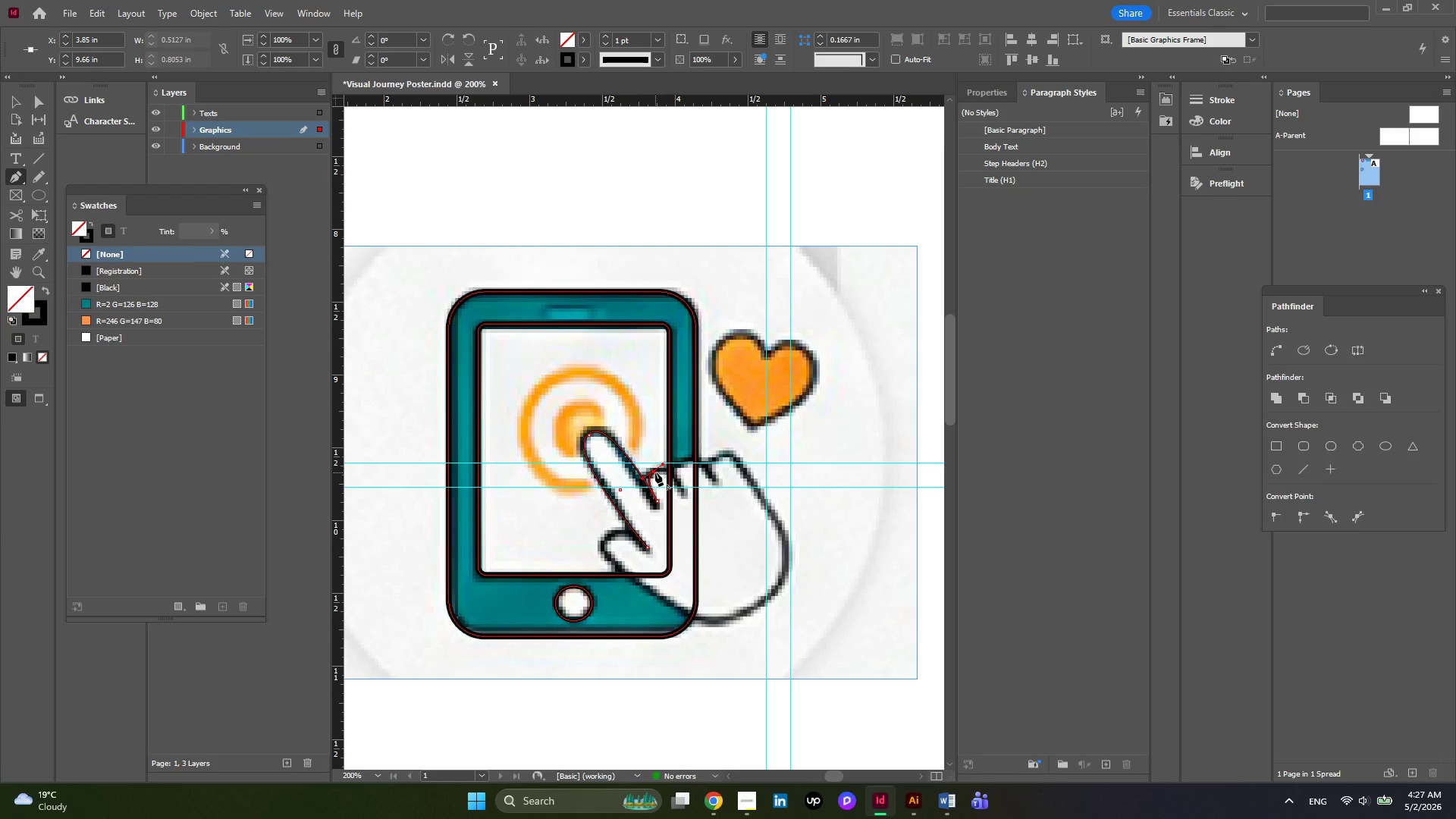 
left_click([654, 472])
 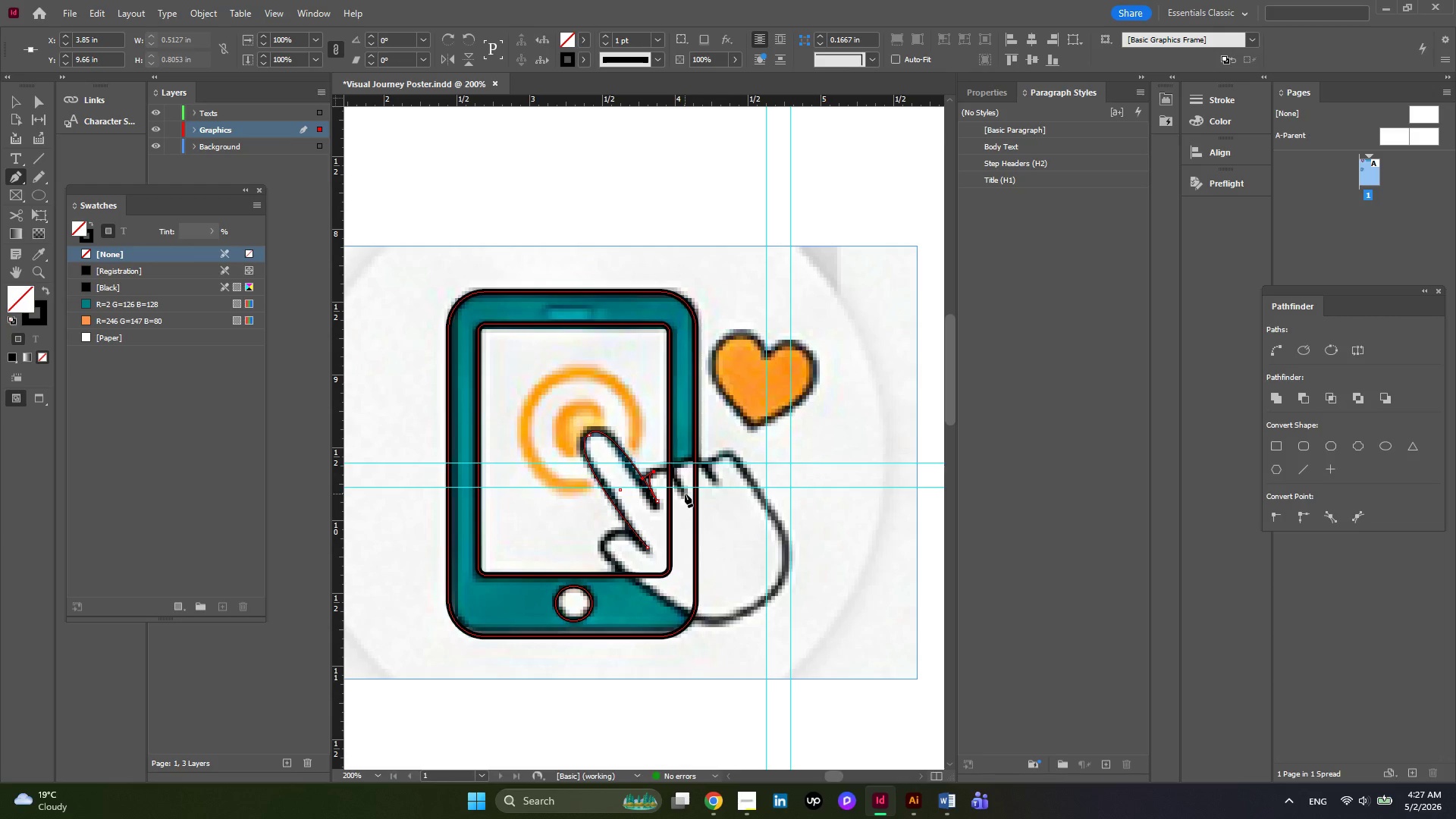 
left_click_drag(start_coordinate=[685, 494], to_coordinate=[701, 532])
 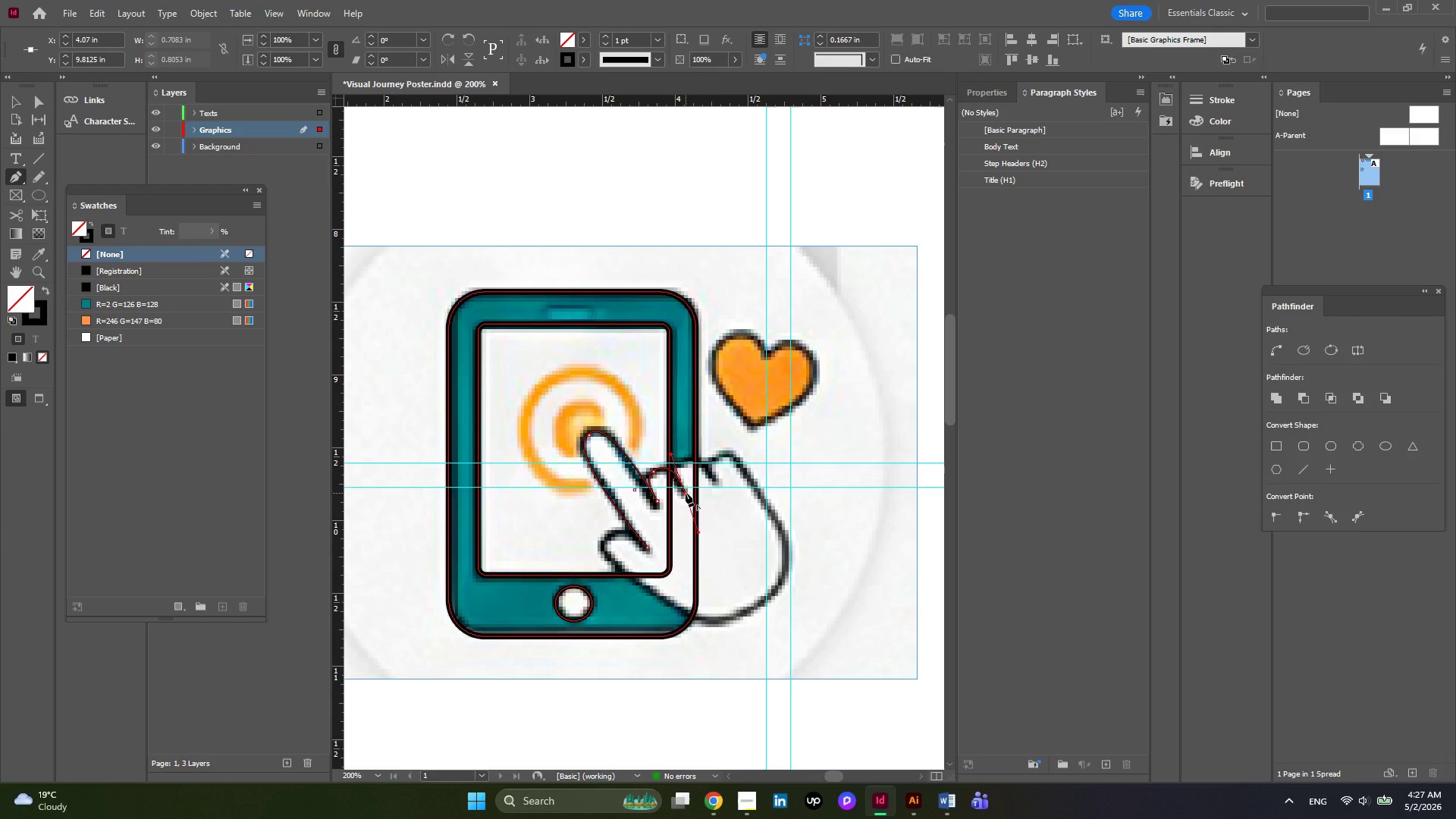 
left_click([686, 493])
 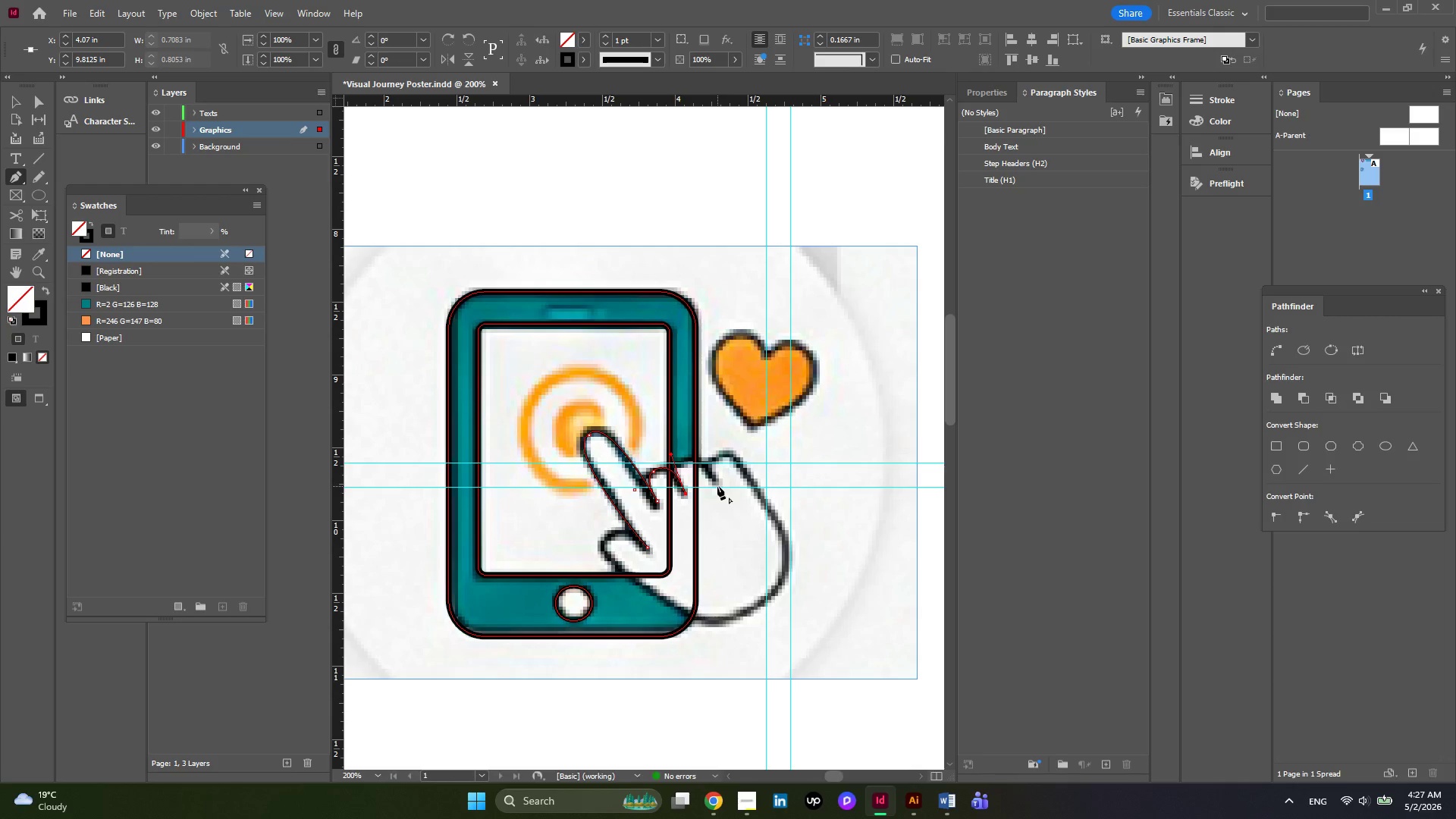 
left_click_drag(start_coordinate=[717, 482], to_coordinate=[777, 532])
 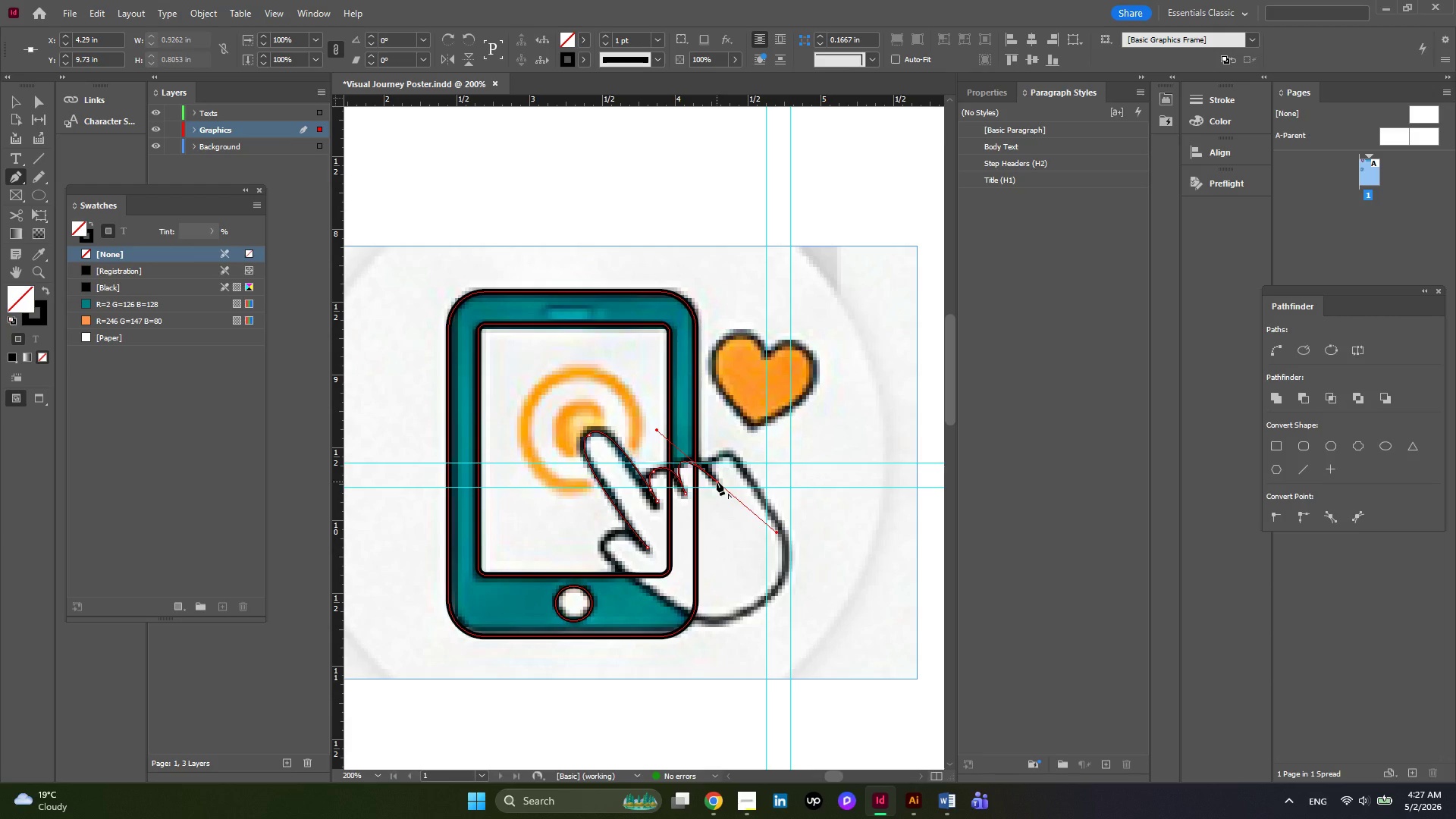 
left_click([717, 482])
 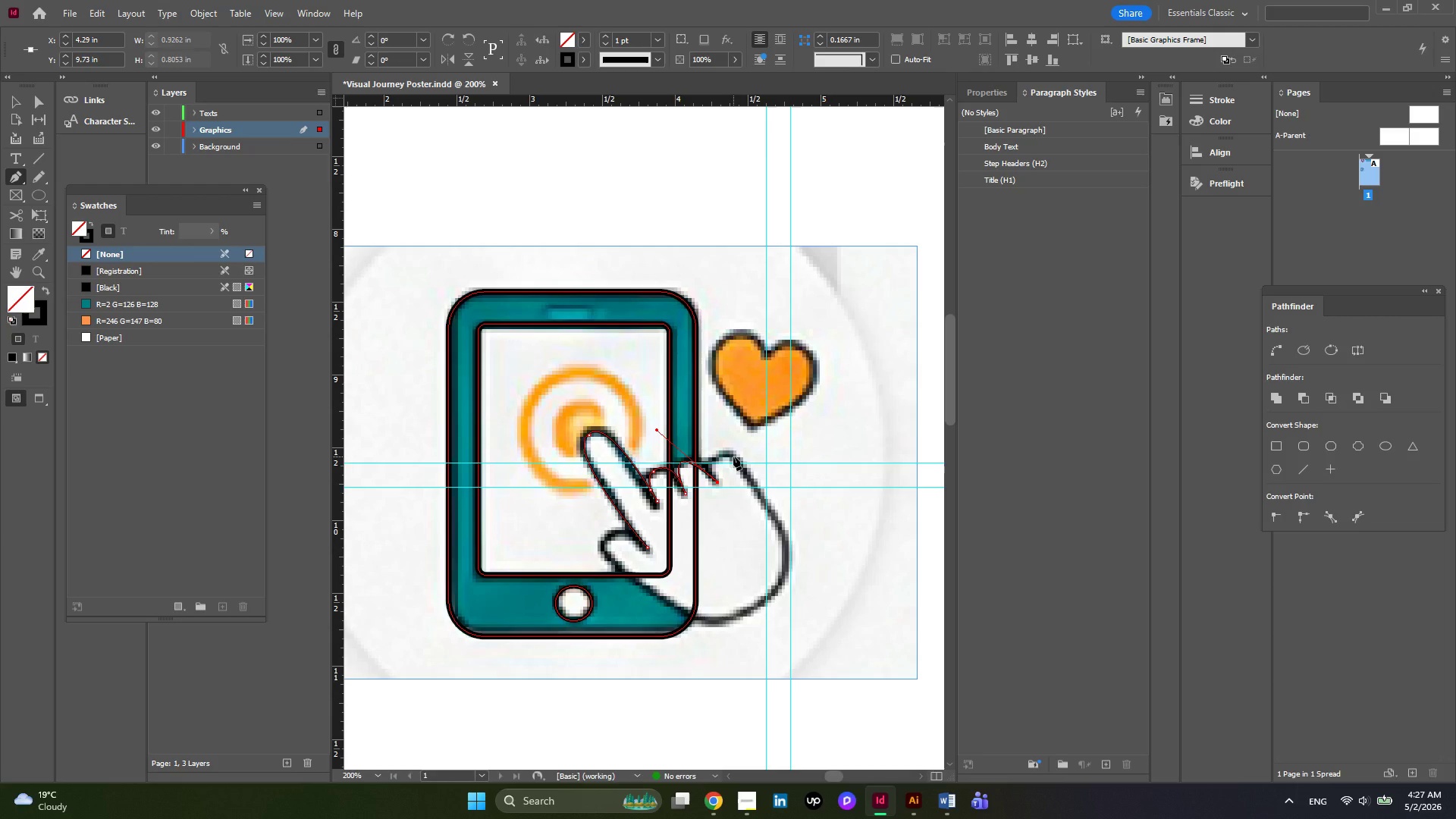 
left_click_drag(start_coordinate=[733, 457], to_coordinate=[764, 467])
 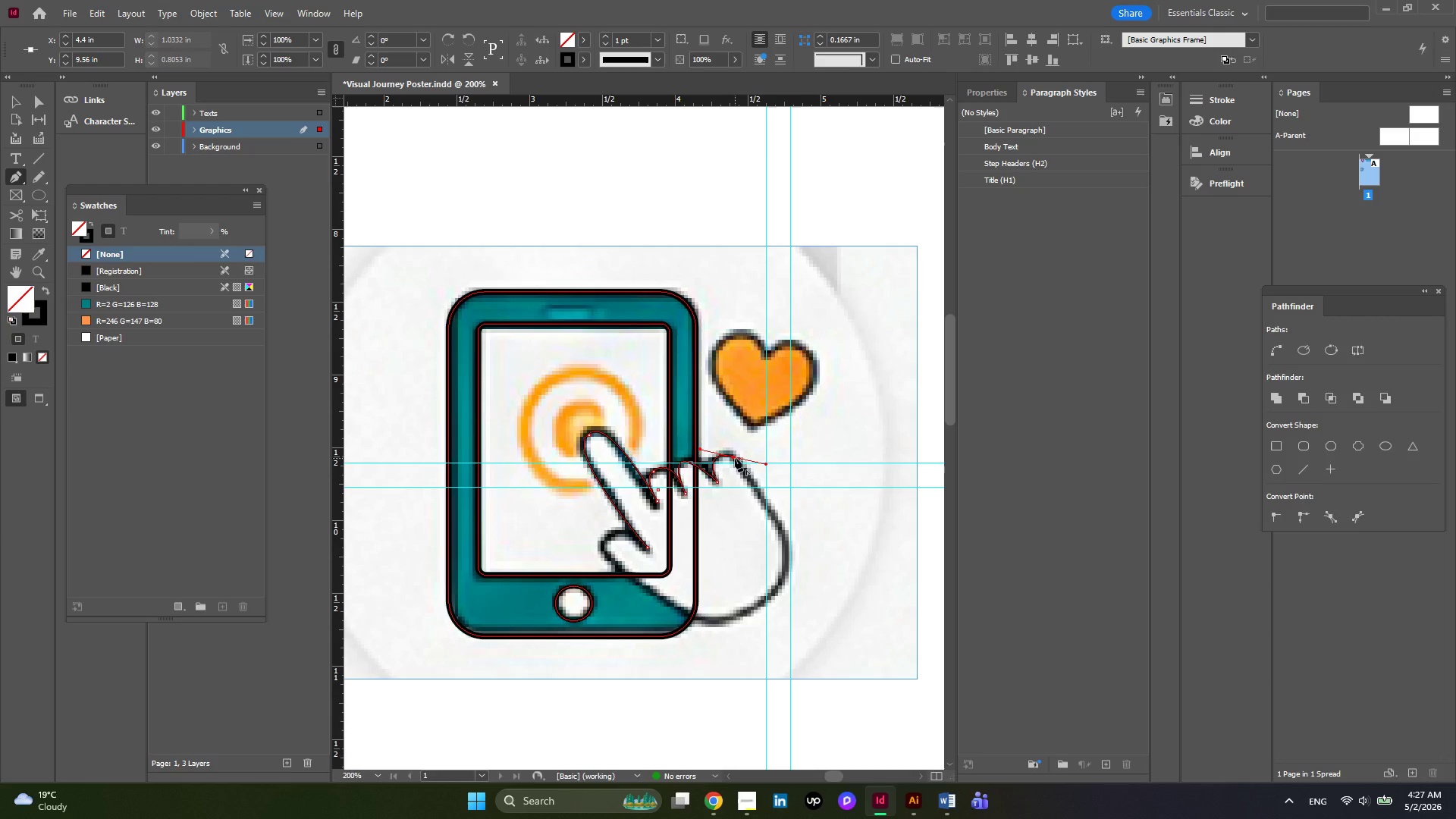 
left_click([734, 458])
 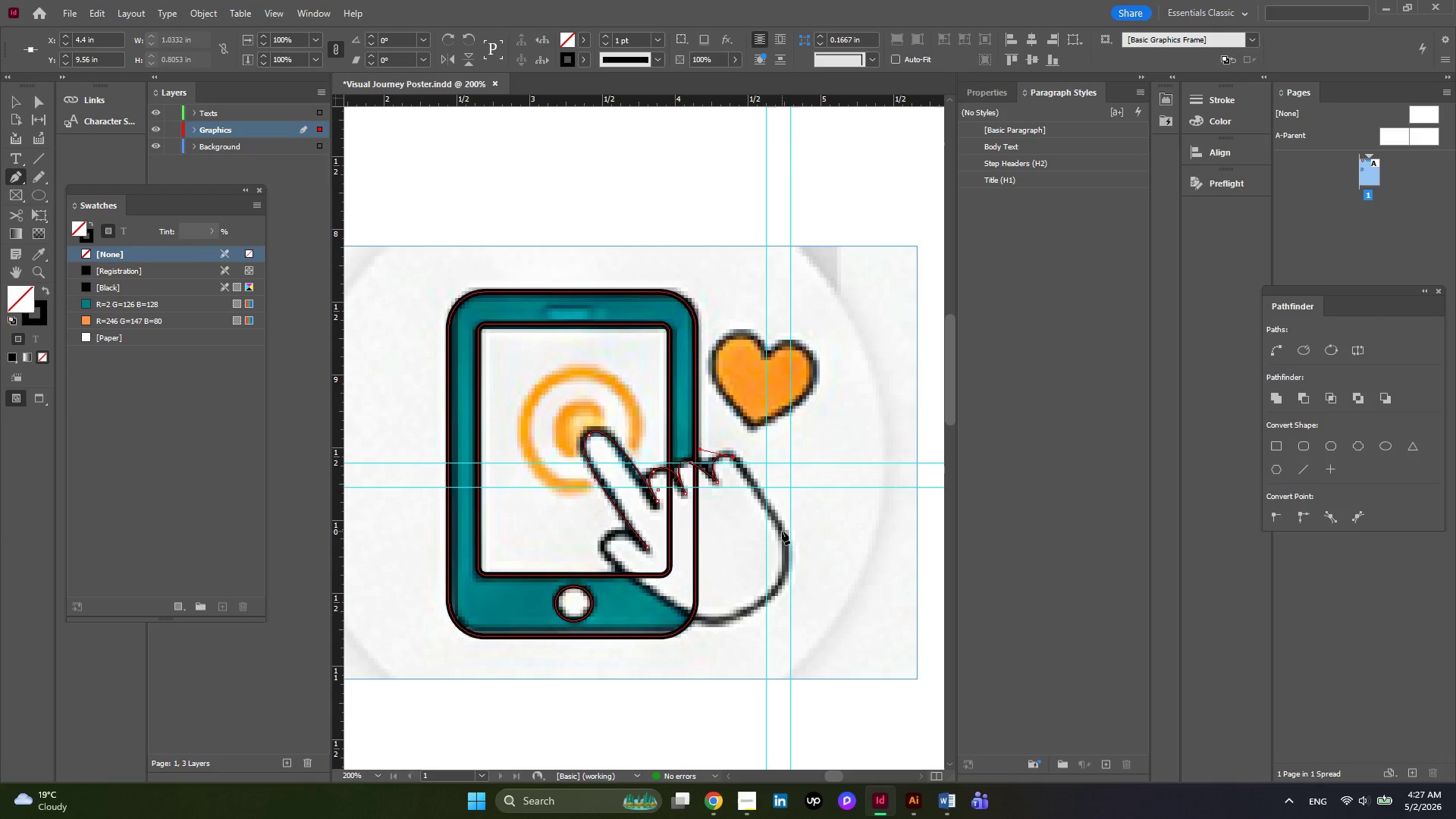 
left_click([782, 531])
 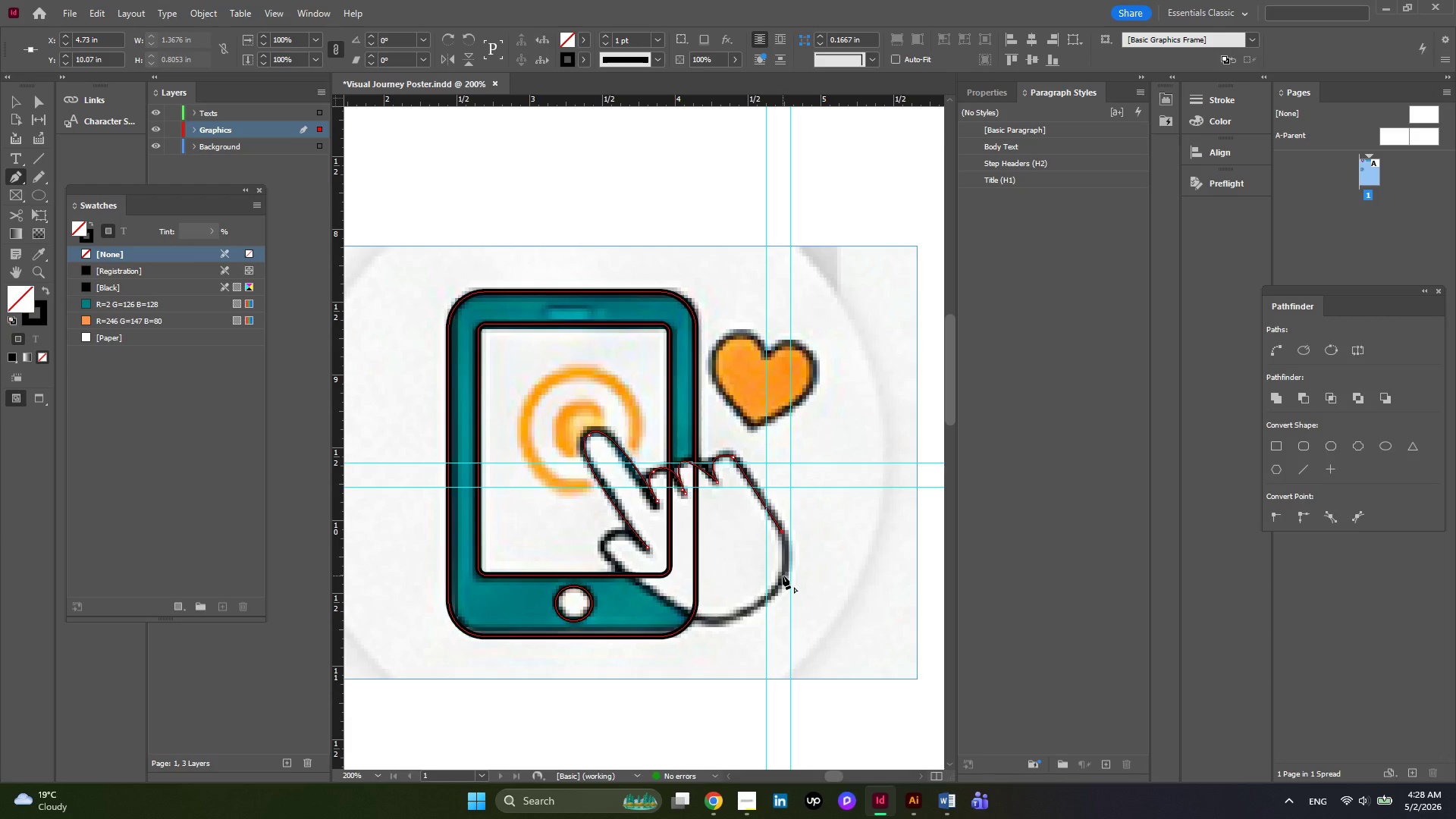 
left_click([783, 576])
 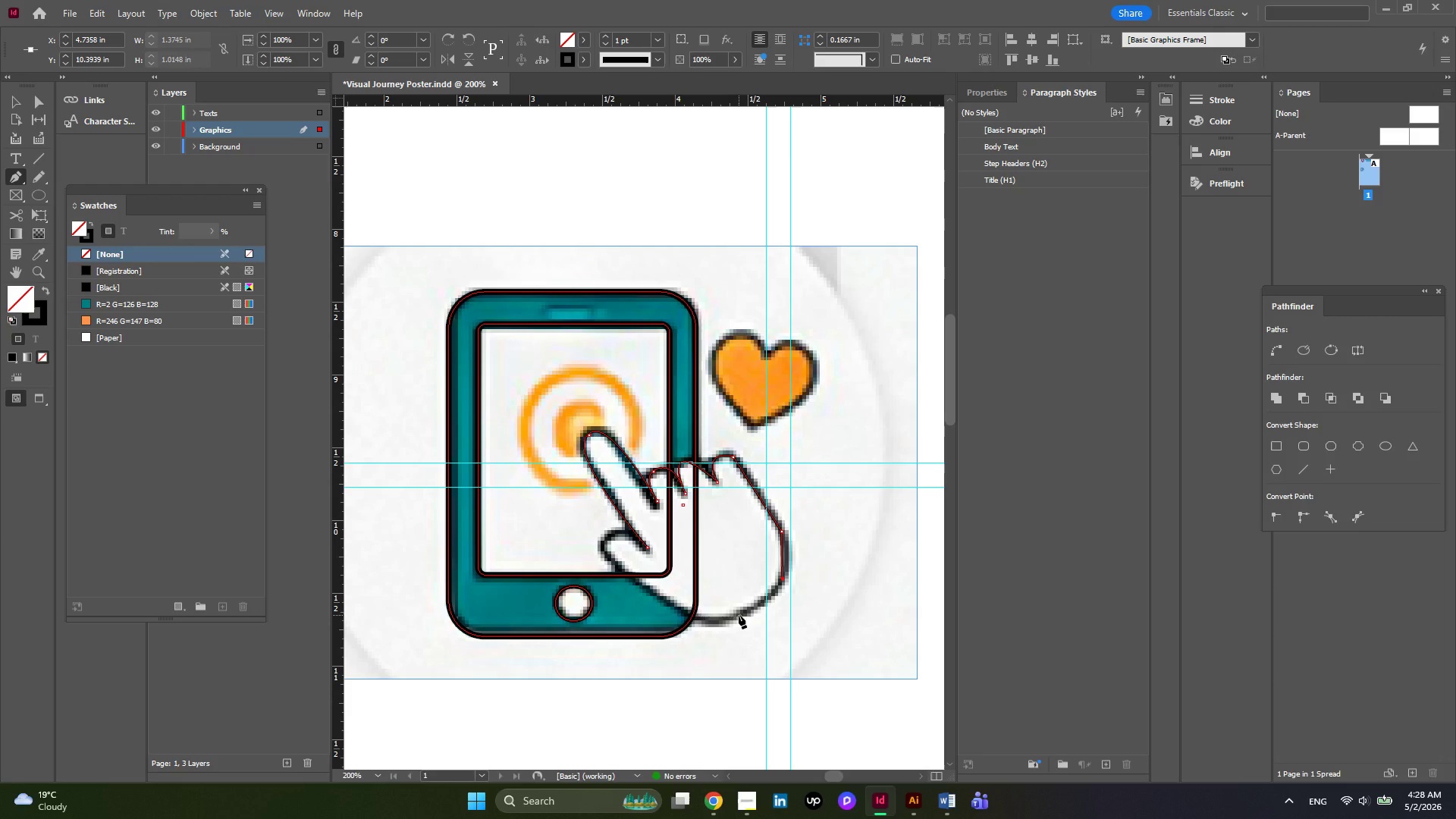 
left_click([739, 615])
 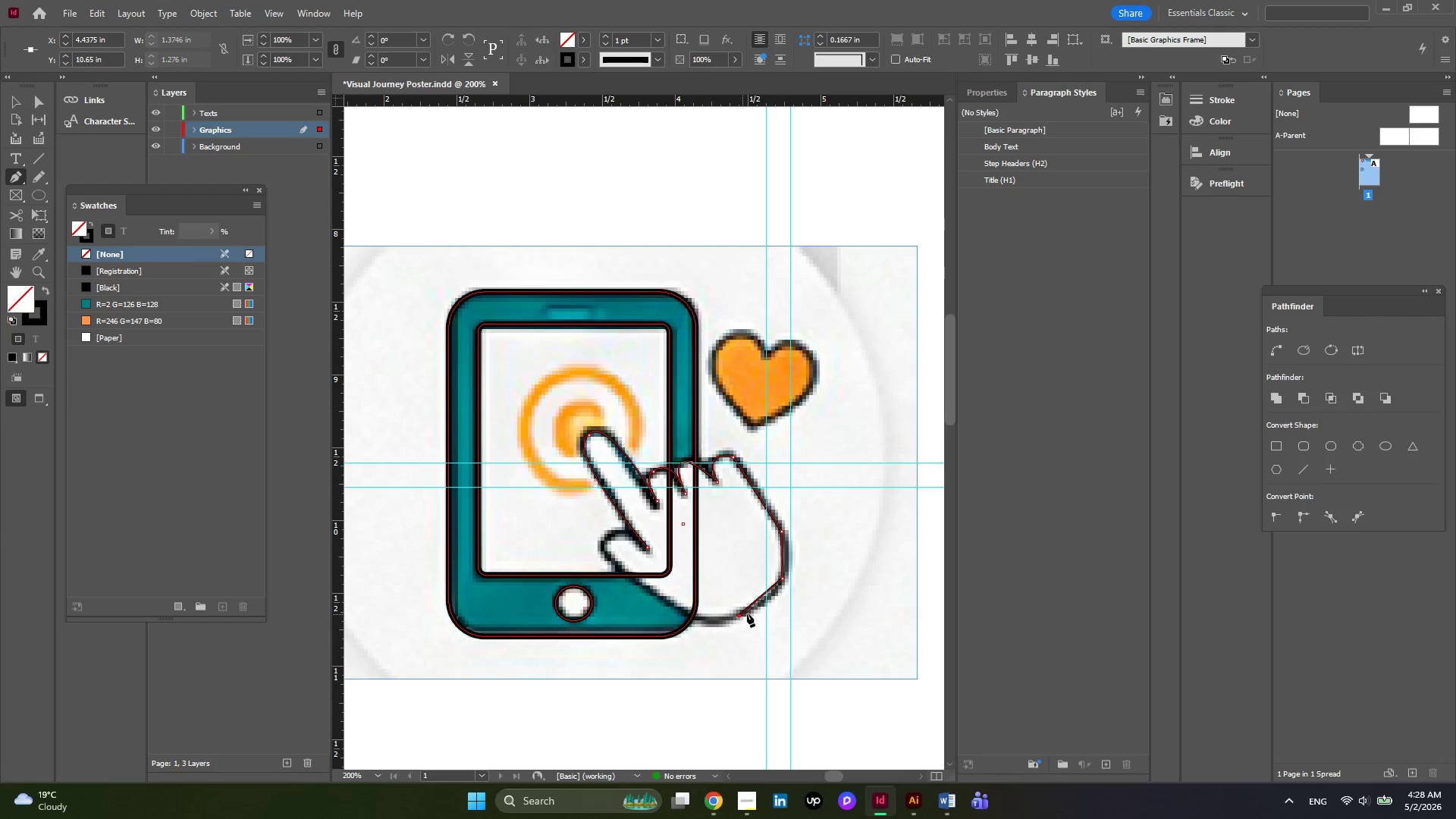 
wait(5.41)
 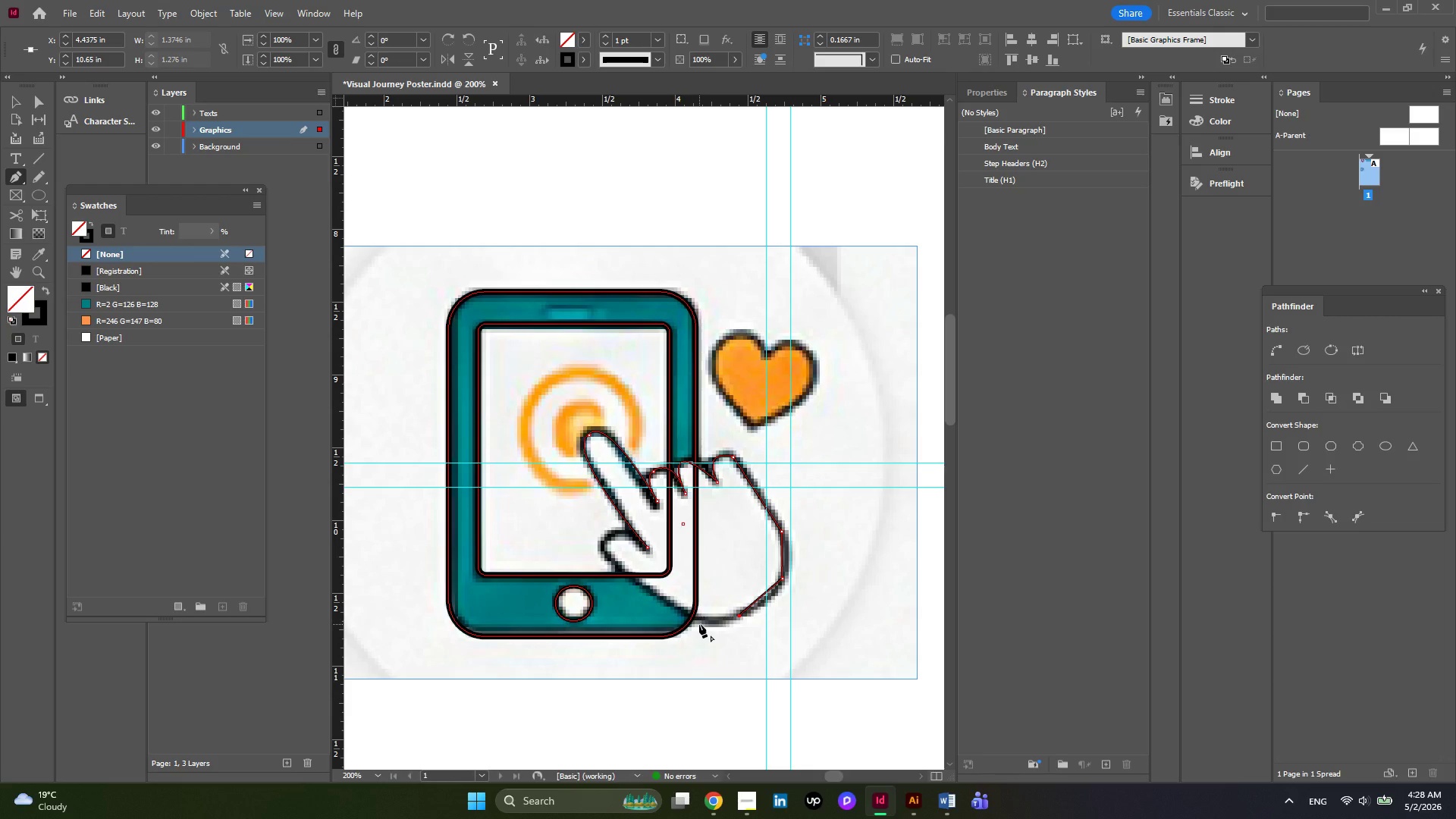 
key(Control+Z)
 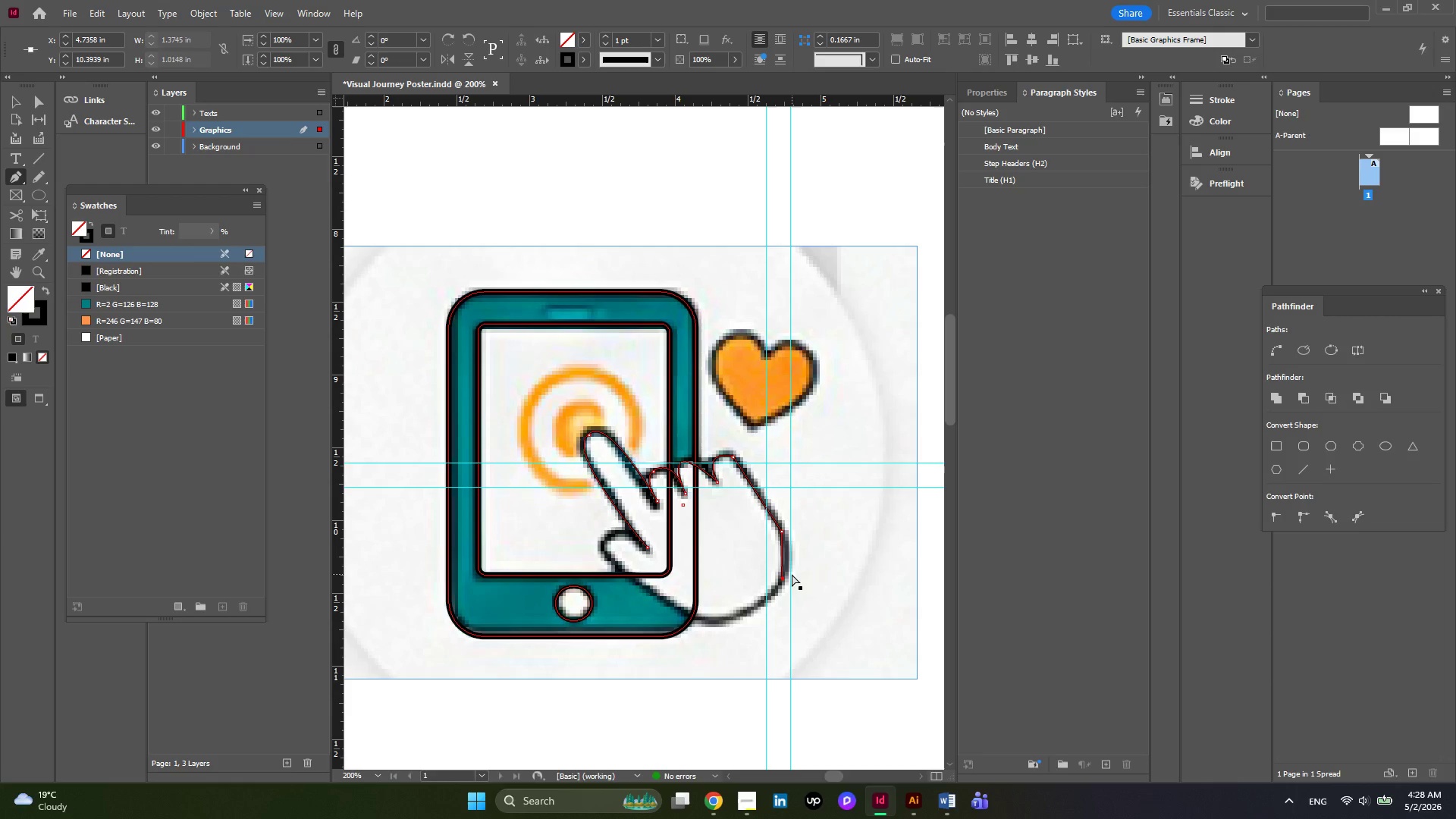 
key(Control+Z)
 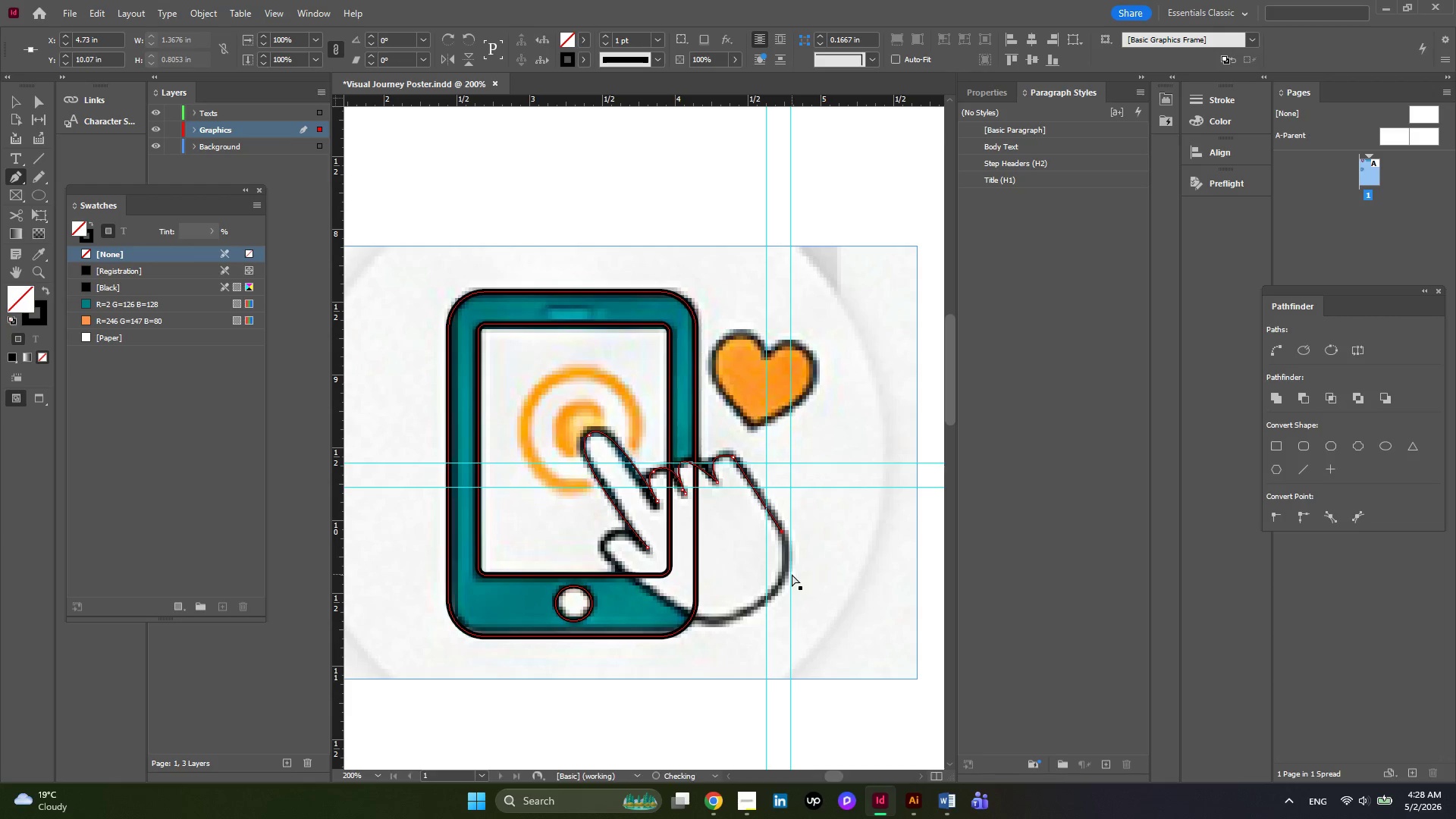 
key(Control+Z)
 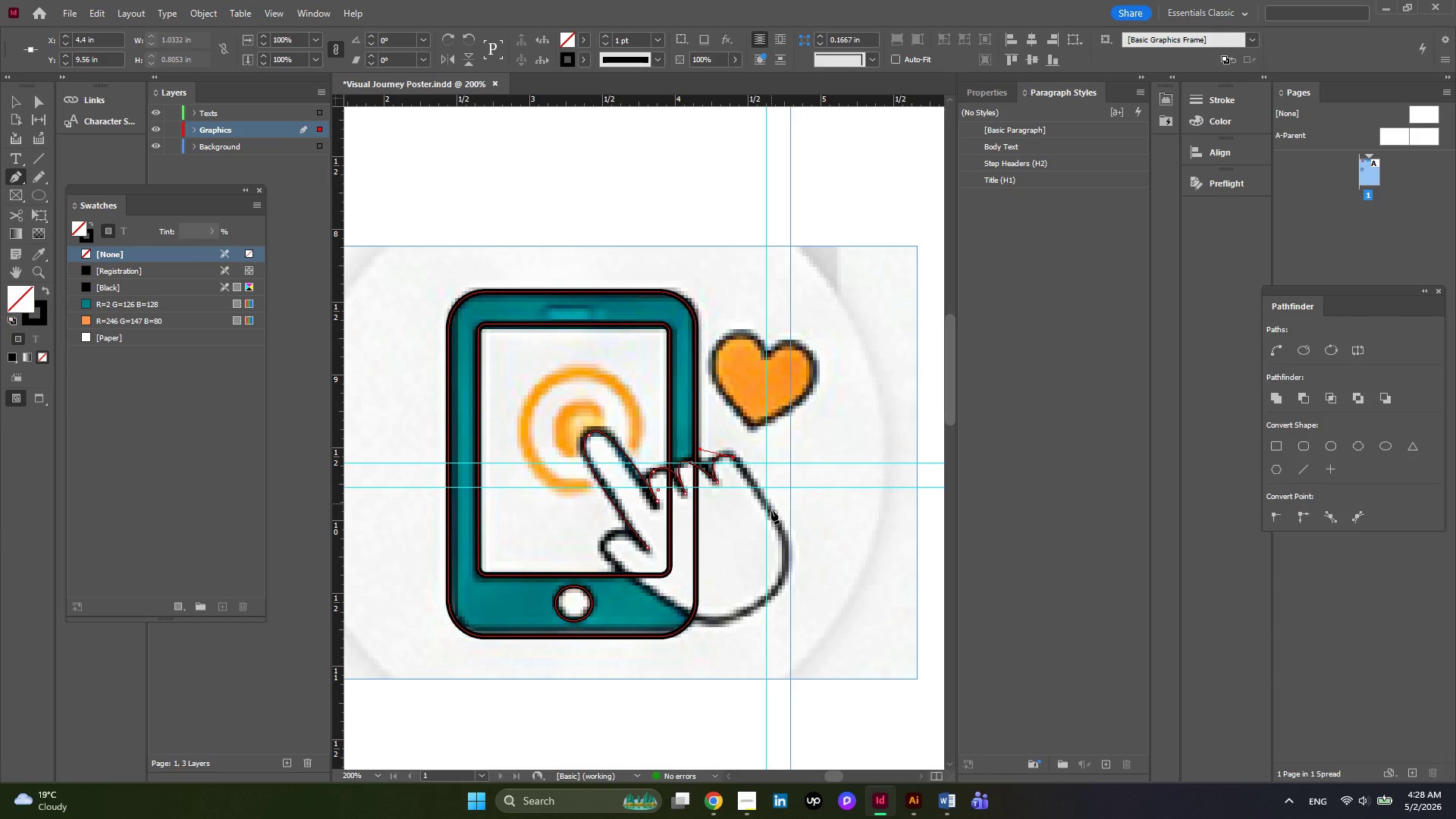 
left_click_drag(start_coordinate=[771, 510], to_coordinate=[795, 564])
 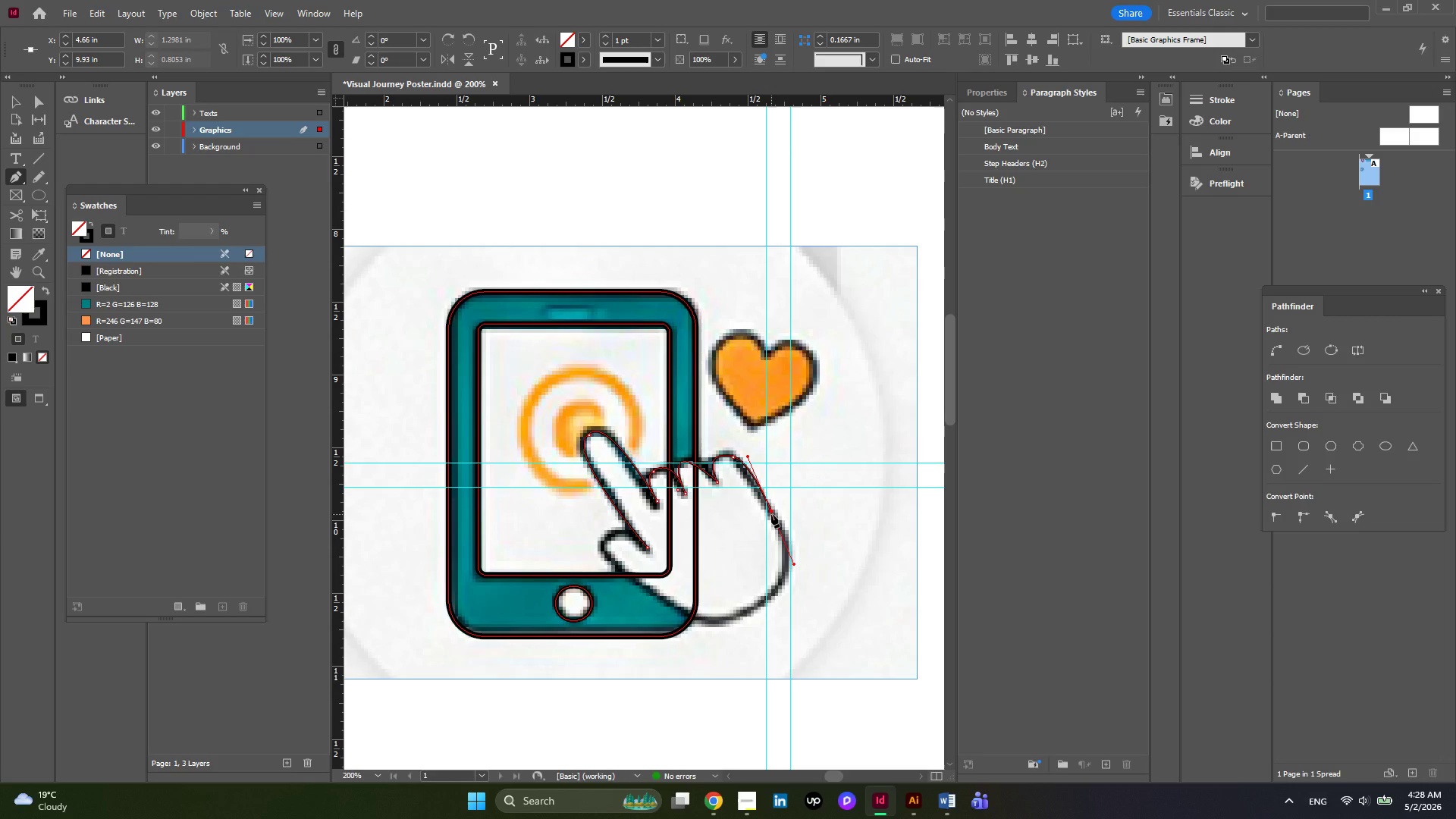 
wait(5.08)
 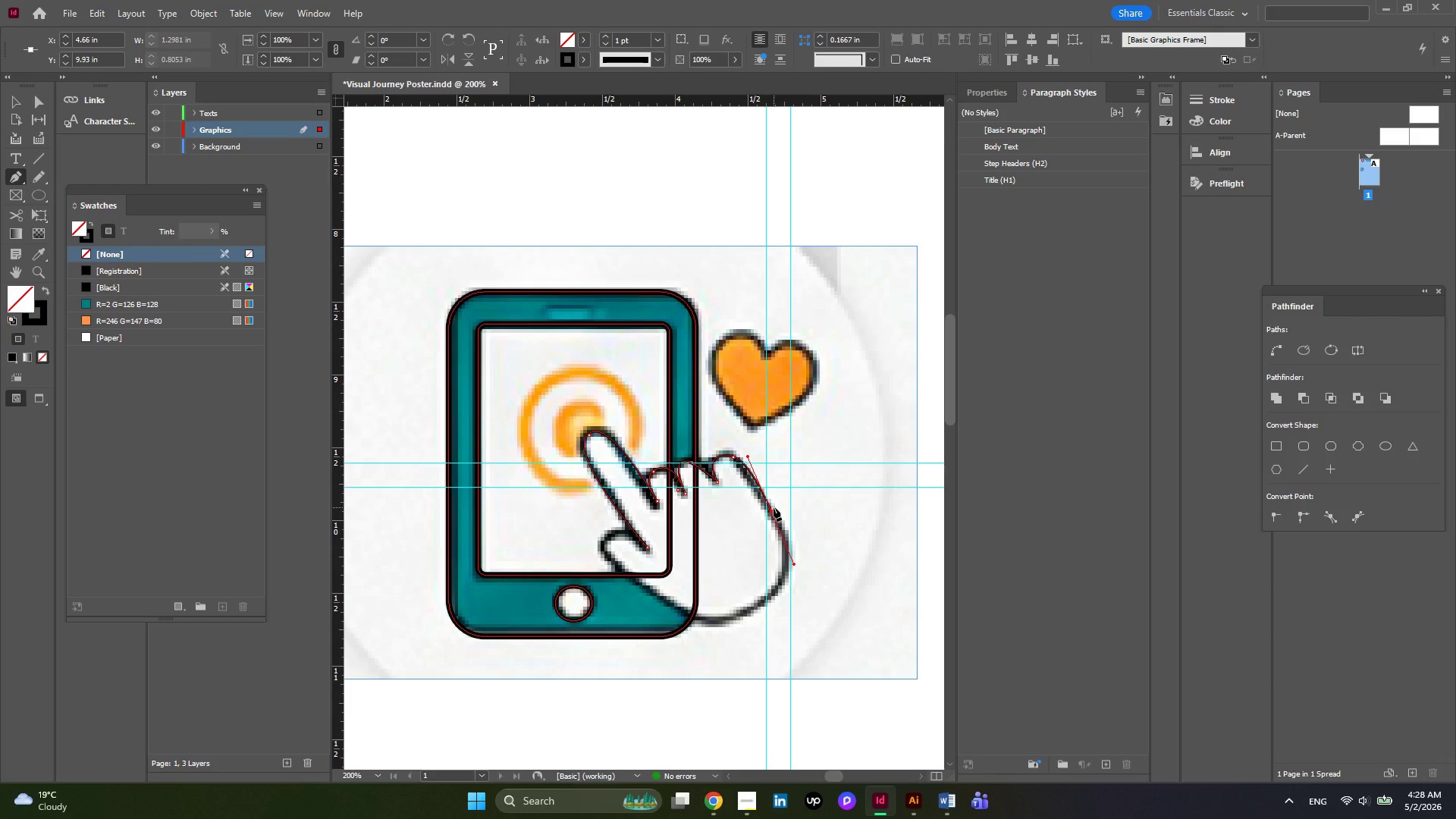 
left_click([771, 511])
 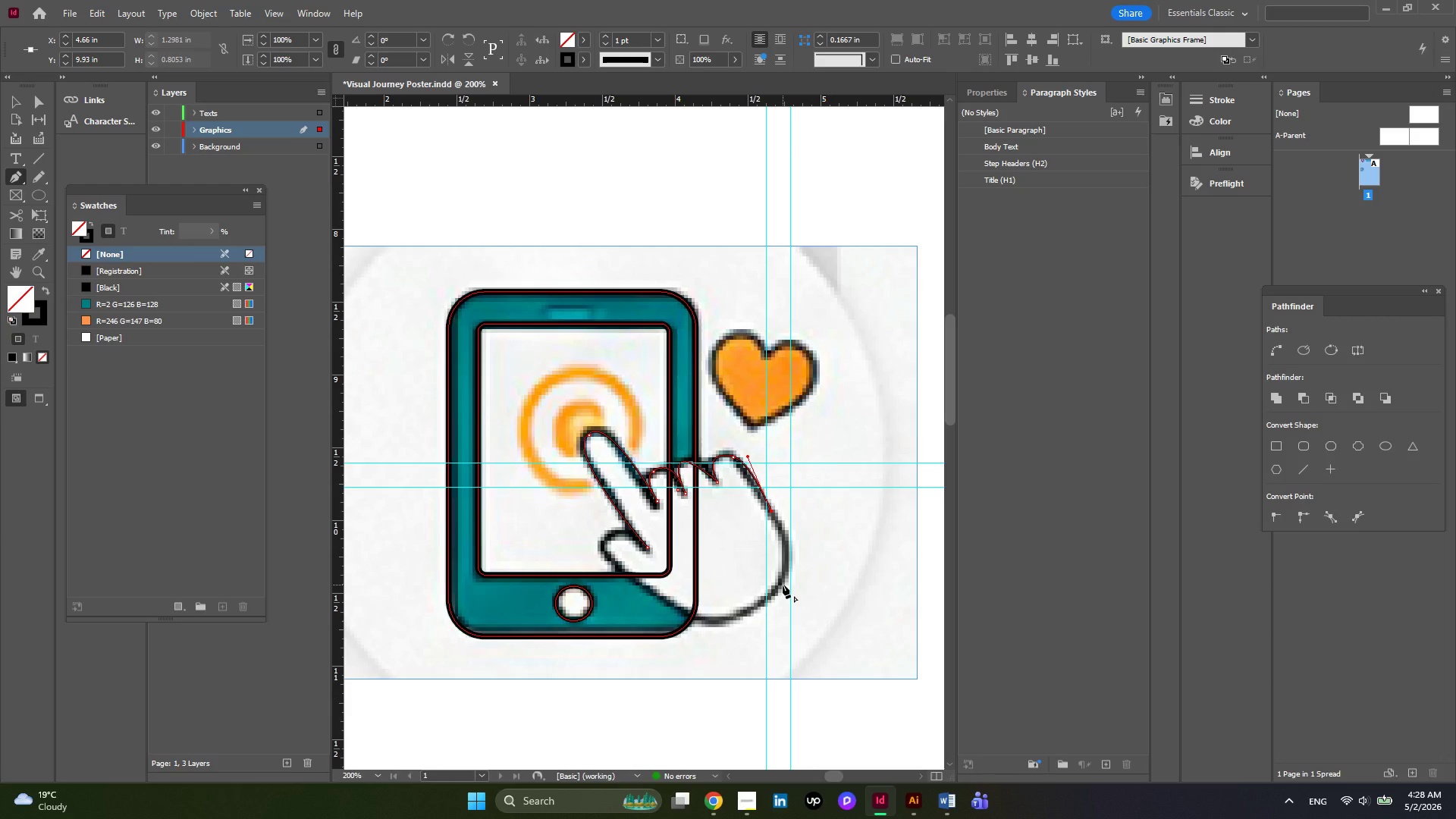 
left_click_drag(start_coordinate=[783, 585], to_coordinate=[767, 612])
 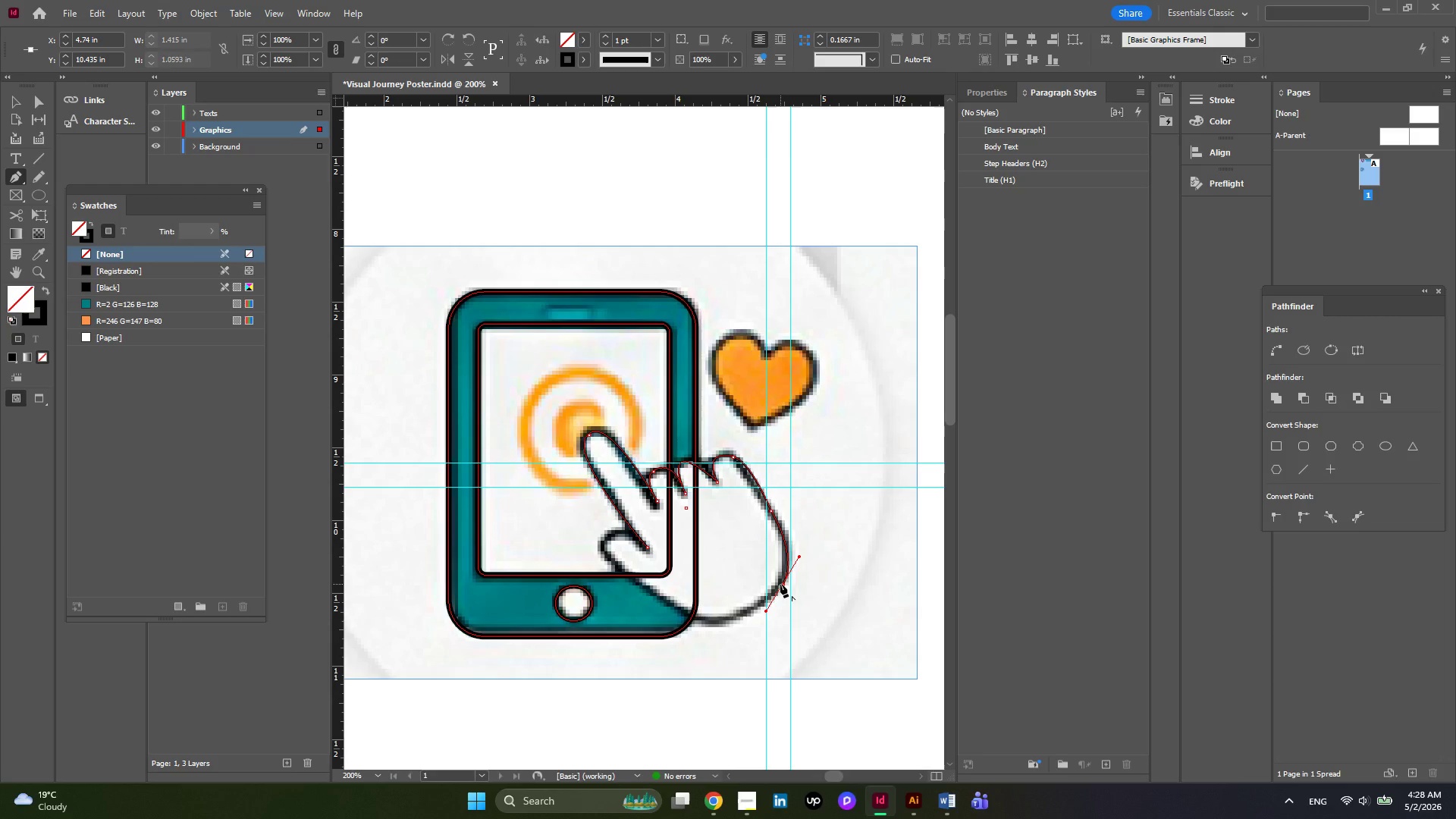 
left_click([780, 584])
 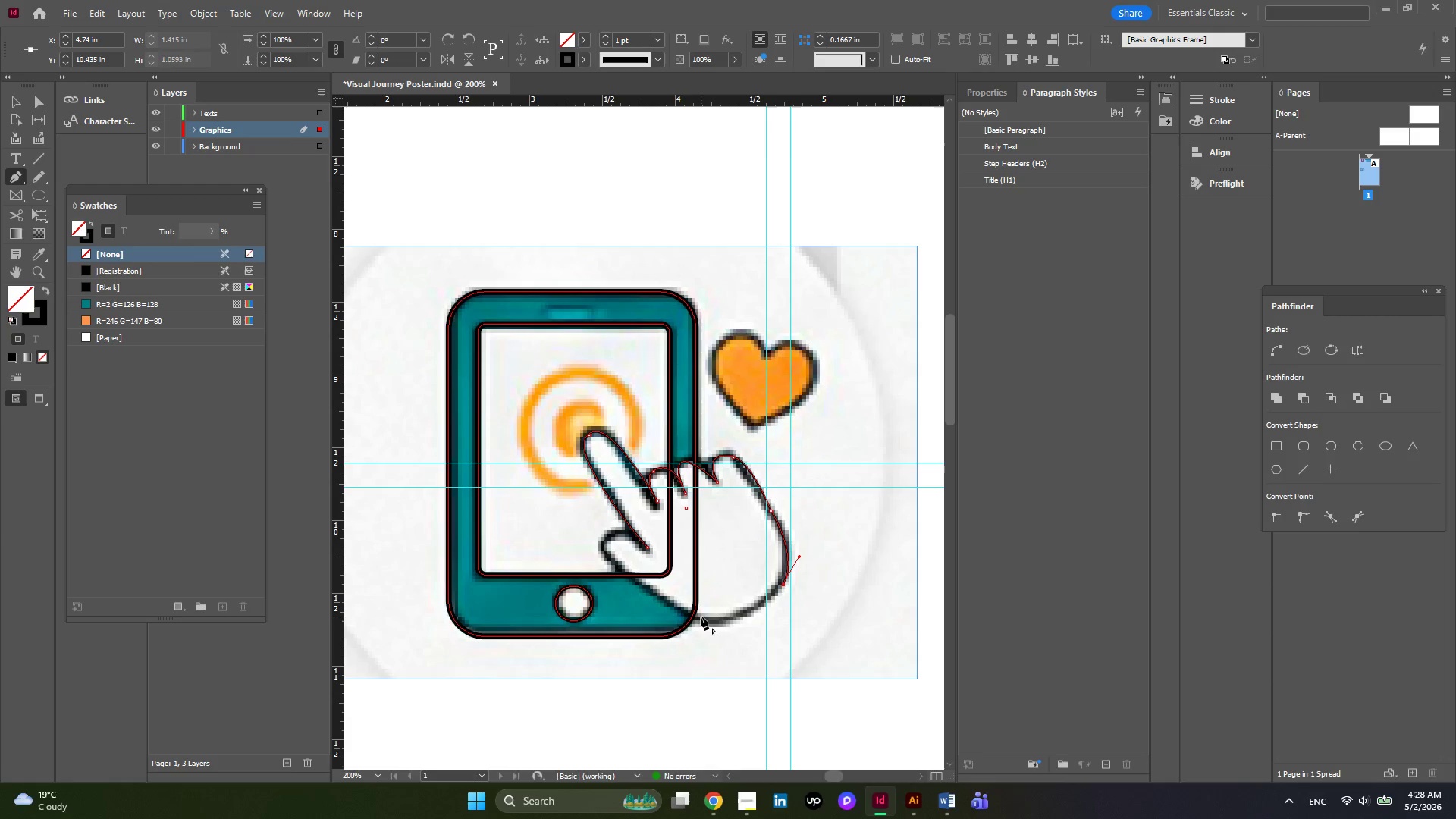 
left_click_drag(start_coordinate=[701, 617], to_coordinate=[661, 596])
 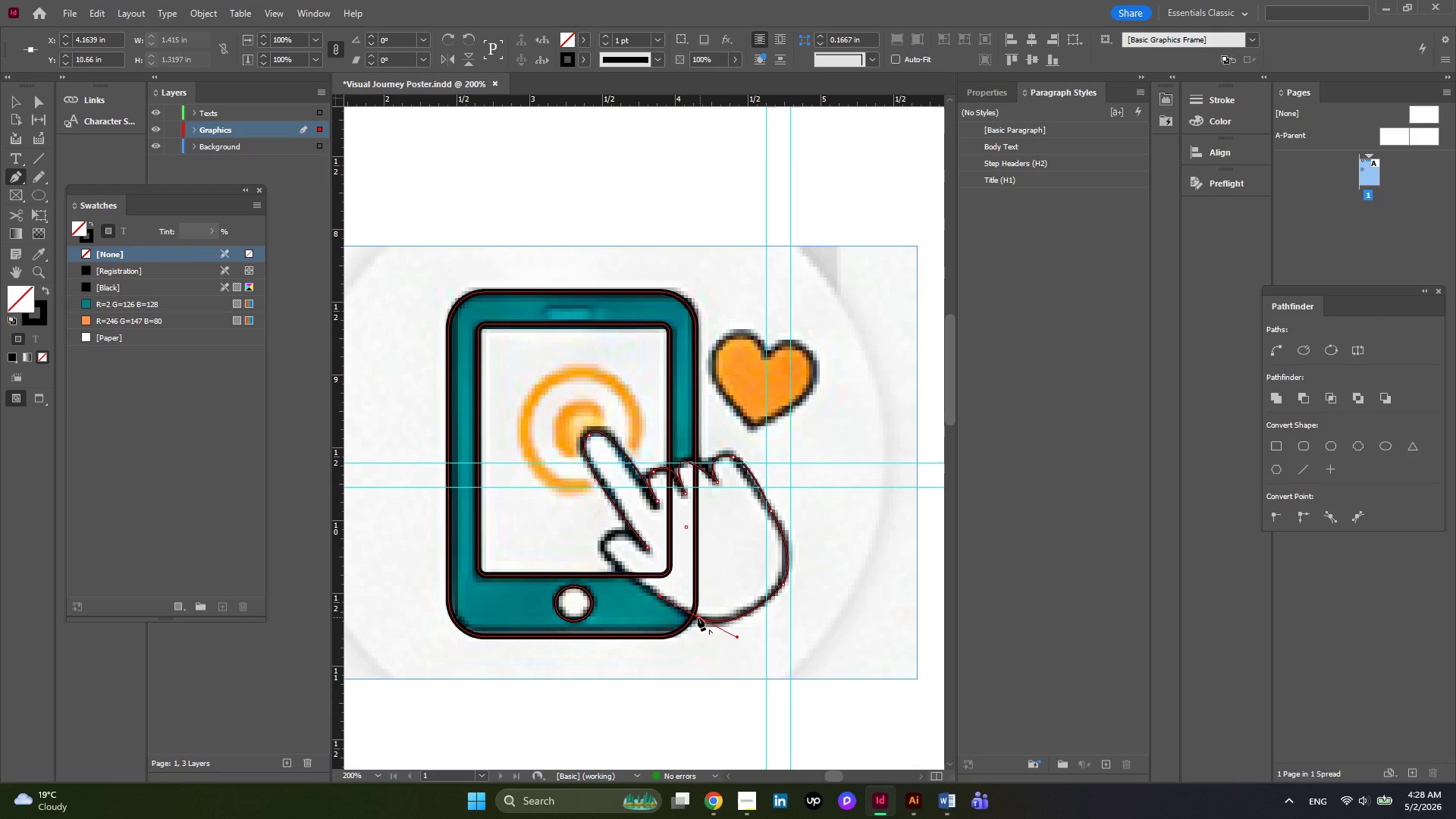 
left_click([697, 617])
 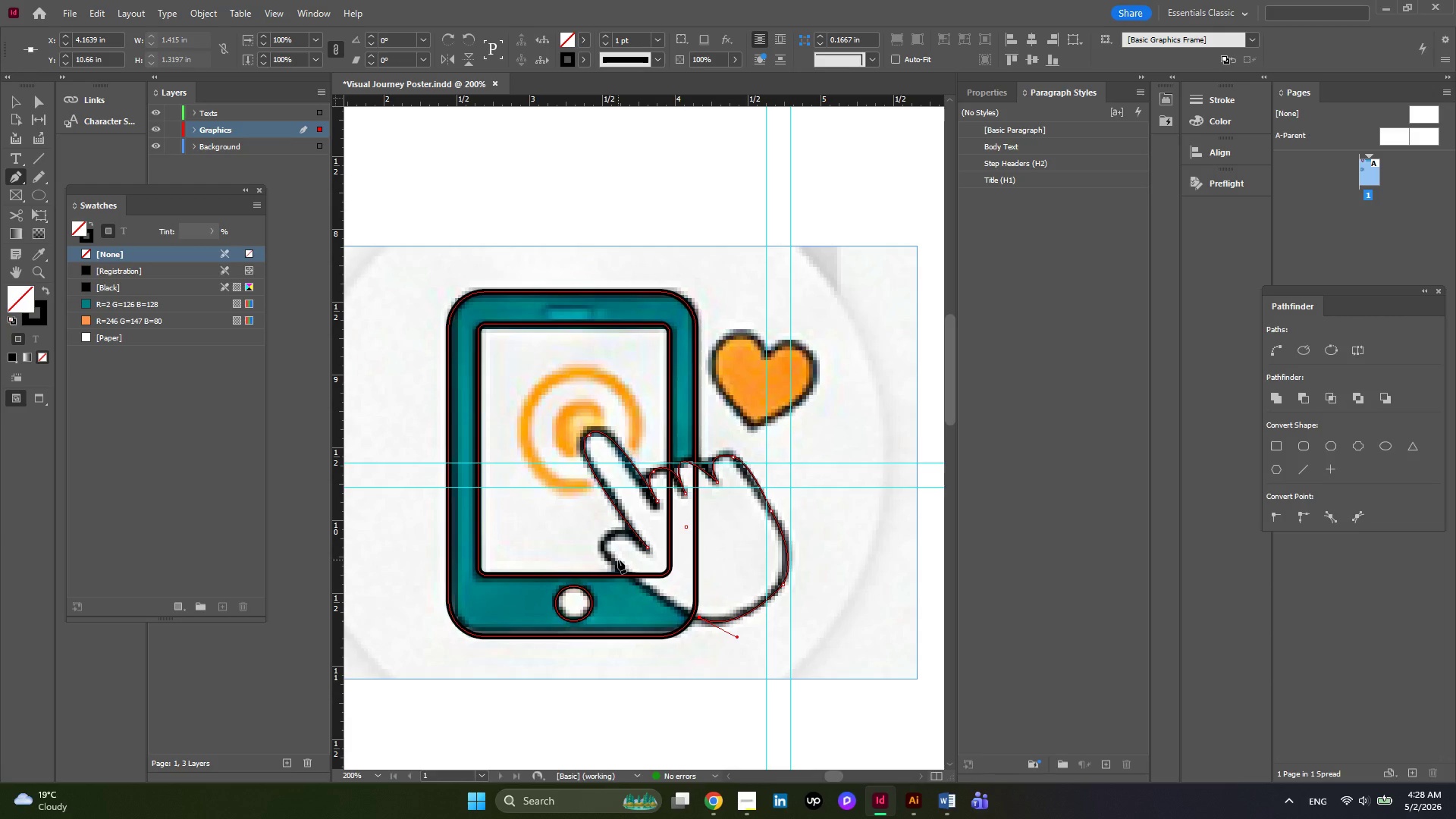 
left_click_drag(start_coordinate=[618, 560], to_coordinate=[599, 534])
 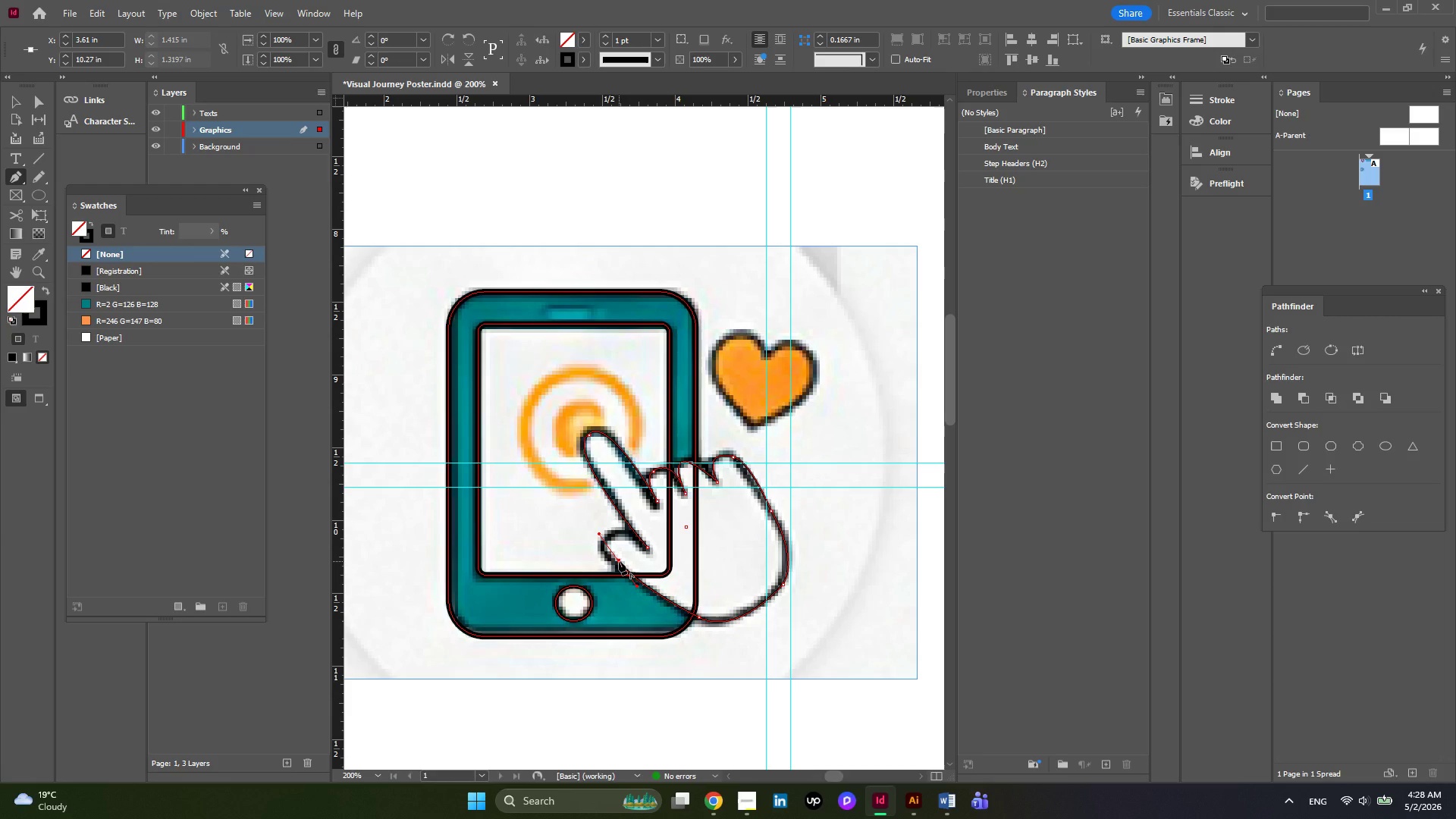 
left_click([619, 561])
 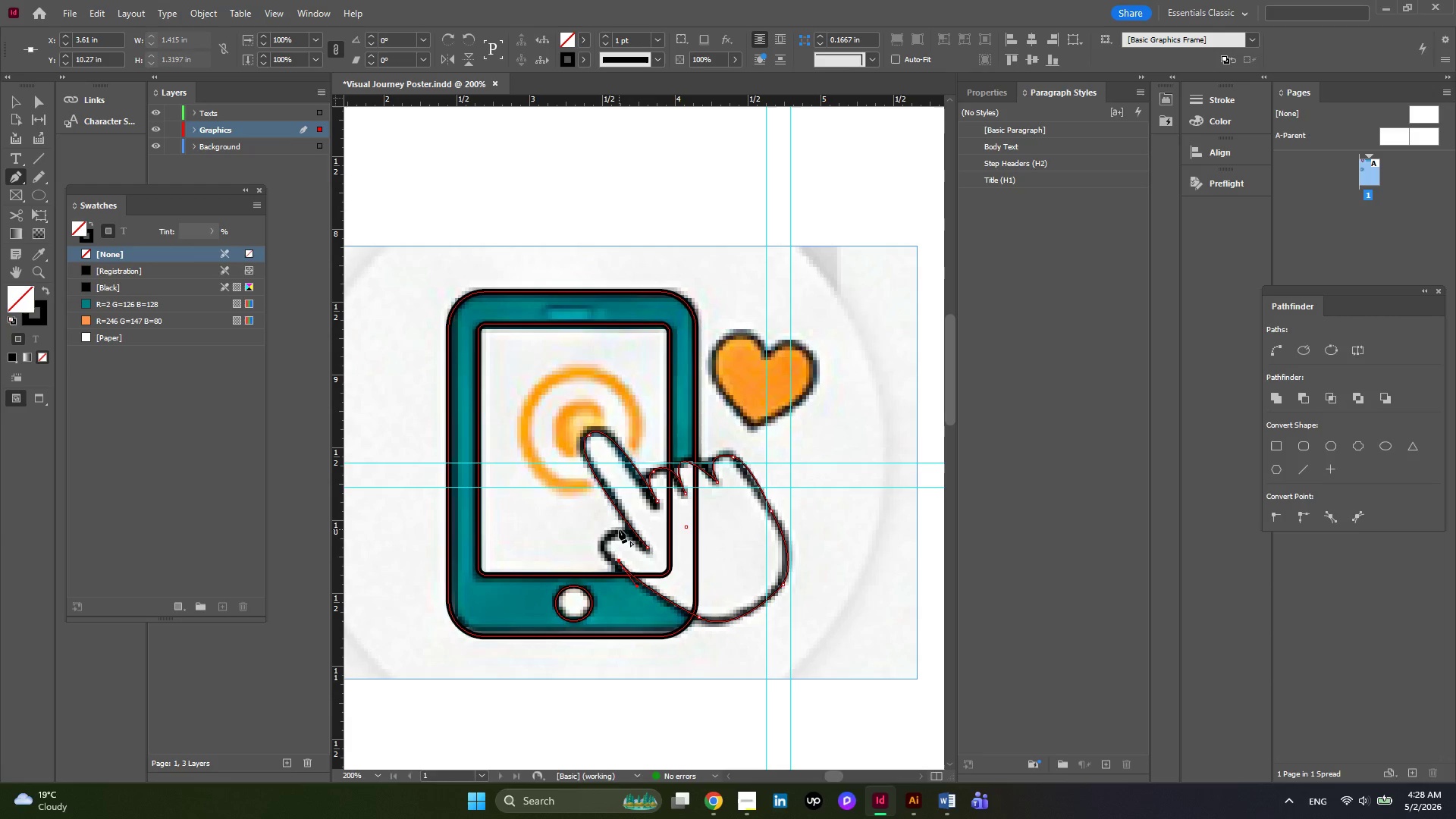 
left_click_drag(start_coordinate=[619, 529], to_coordinate=[652, 516])
 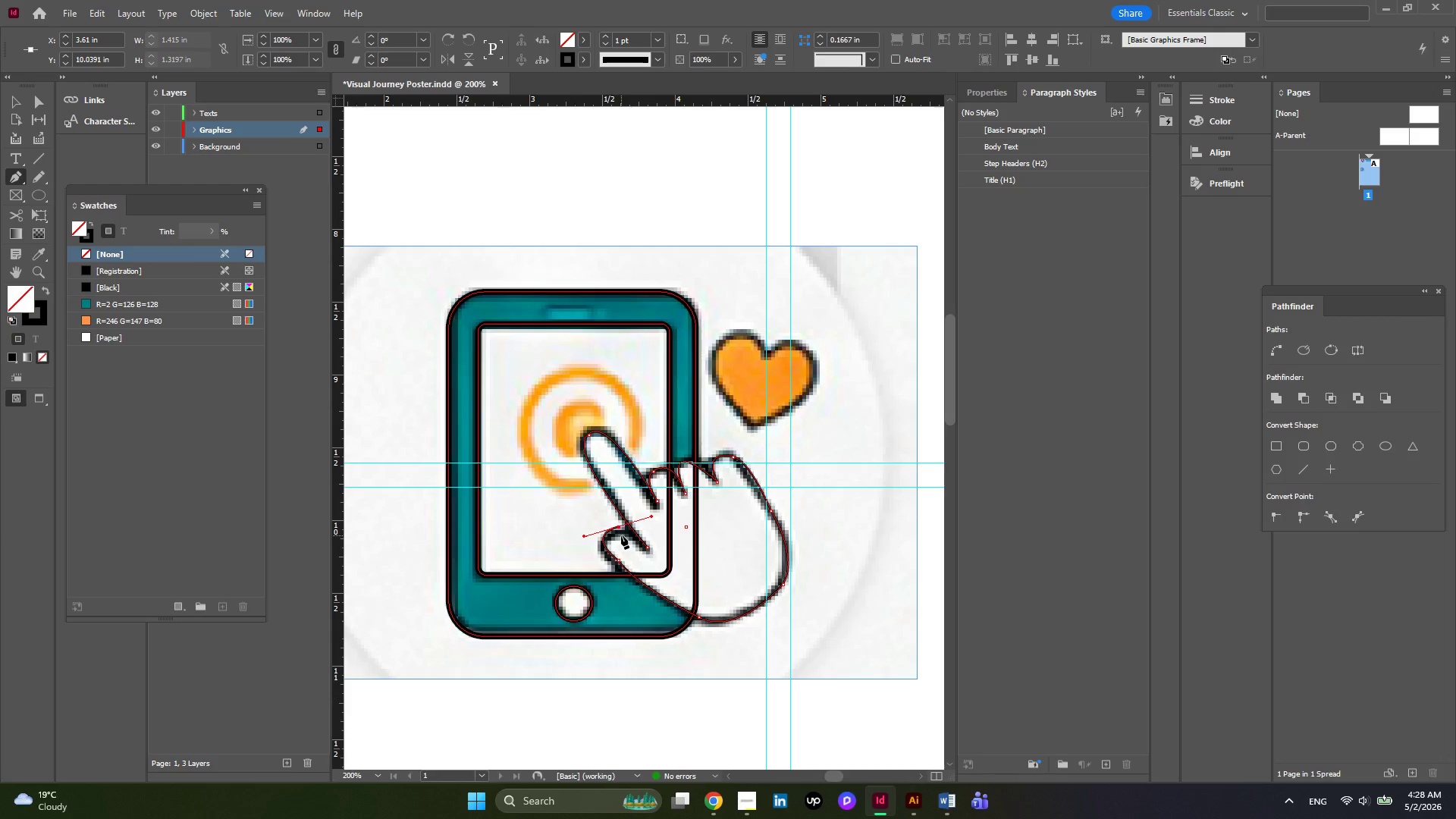 
wait(5.64)
 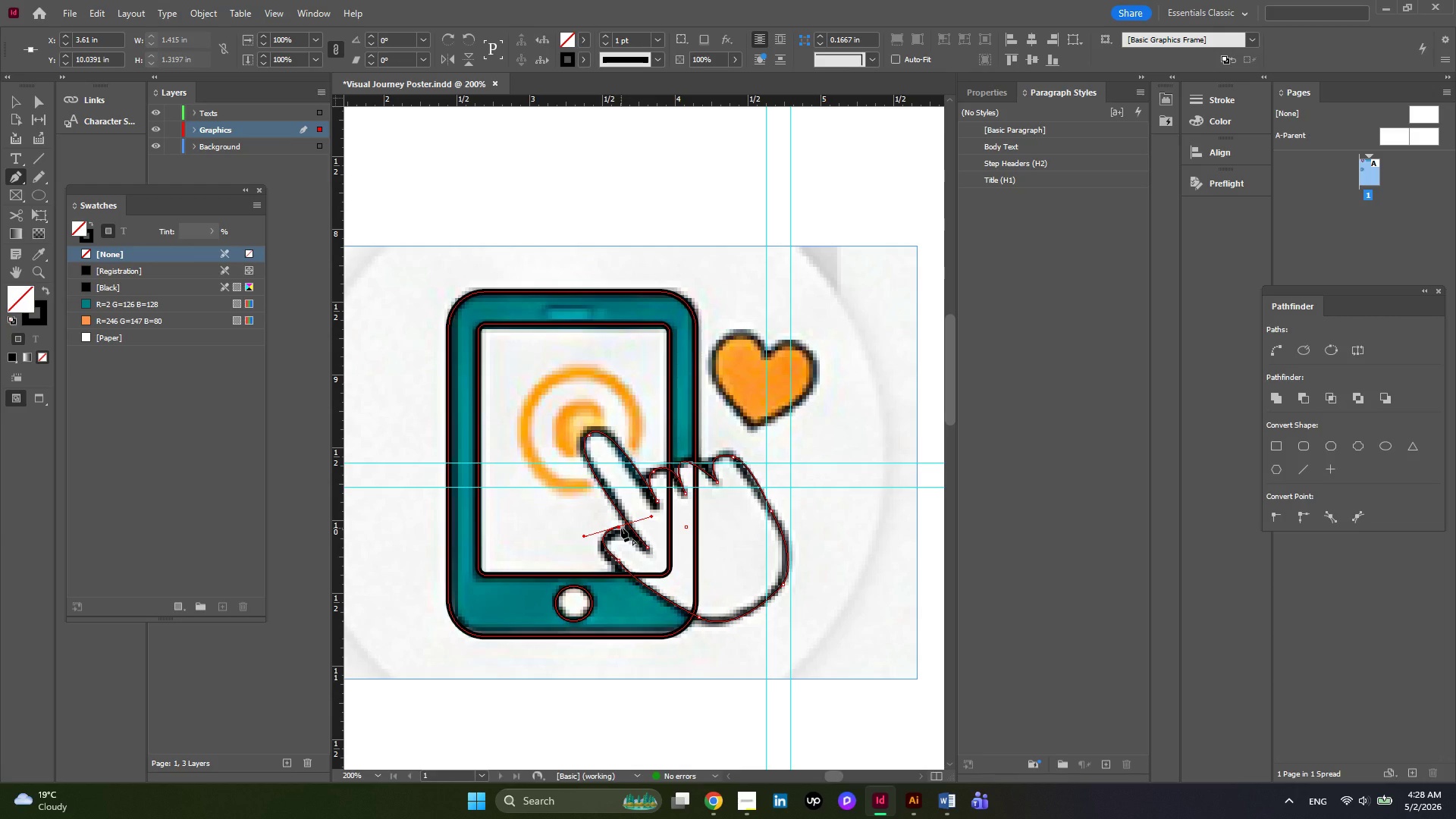 
left_click([620, 527])
 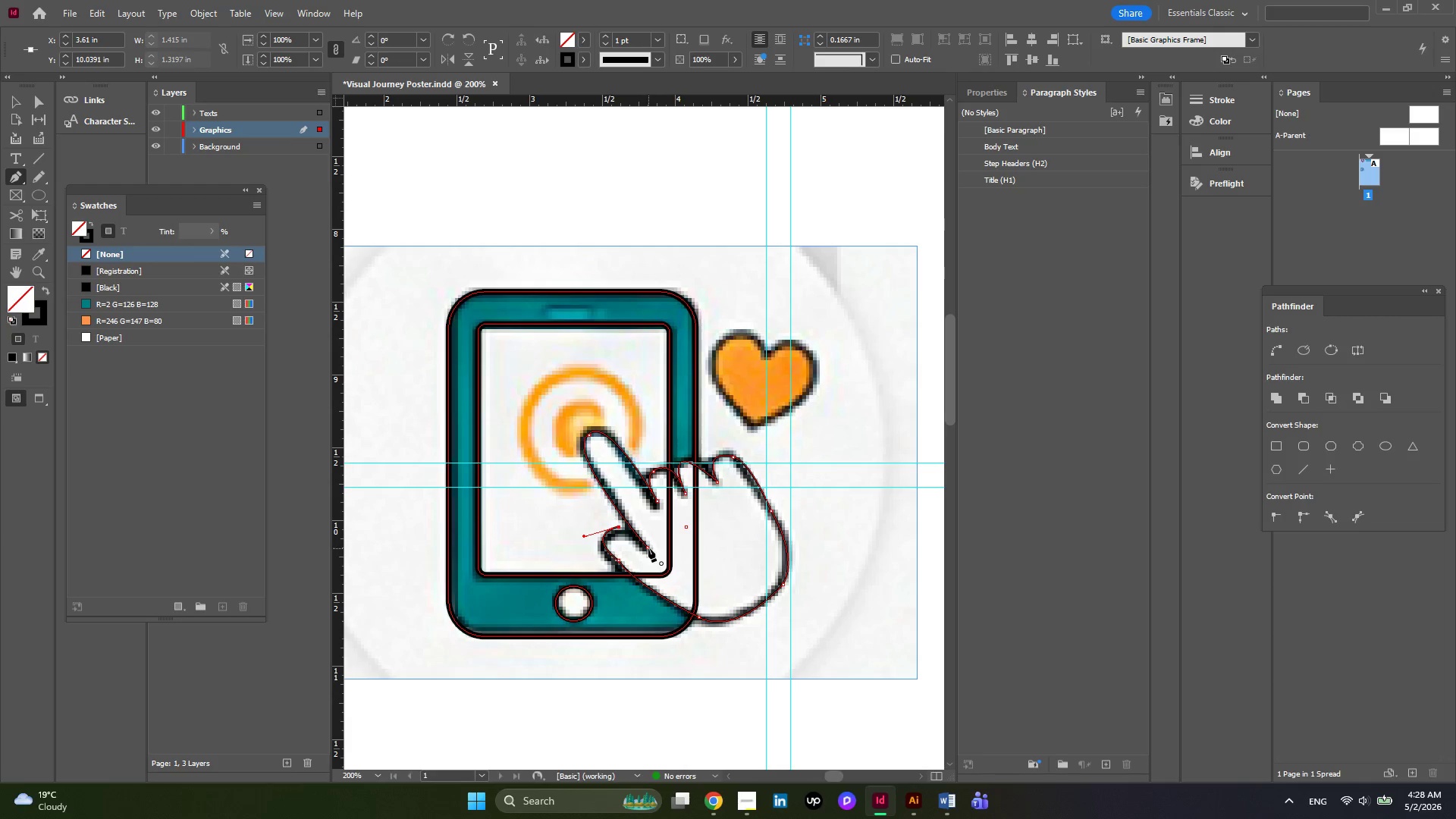 
left_click_drag(start_coordinate=[648, 548], to_coordinate=[635, 522])
 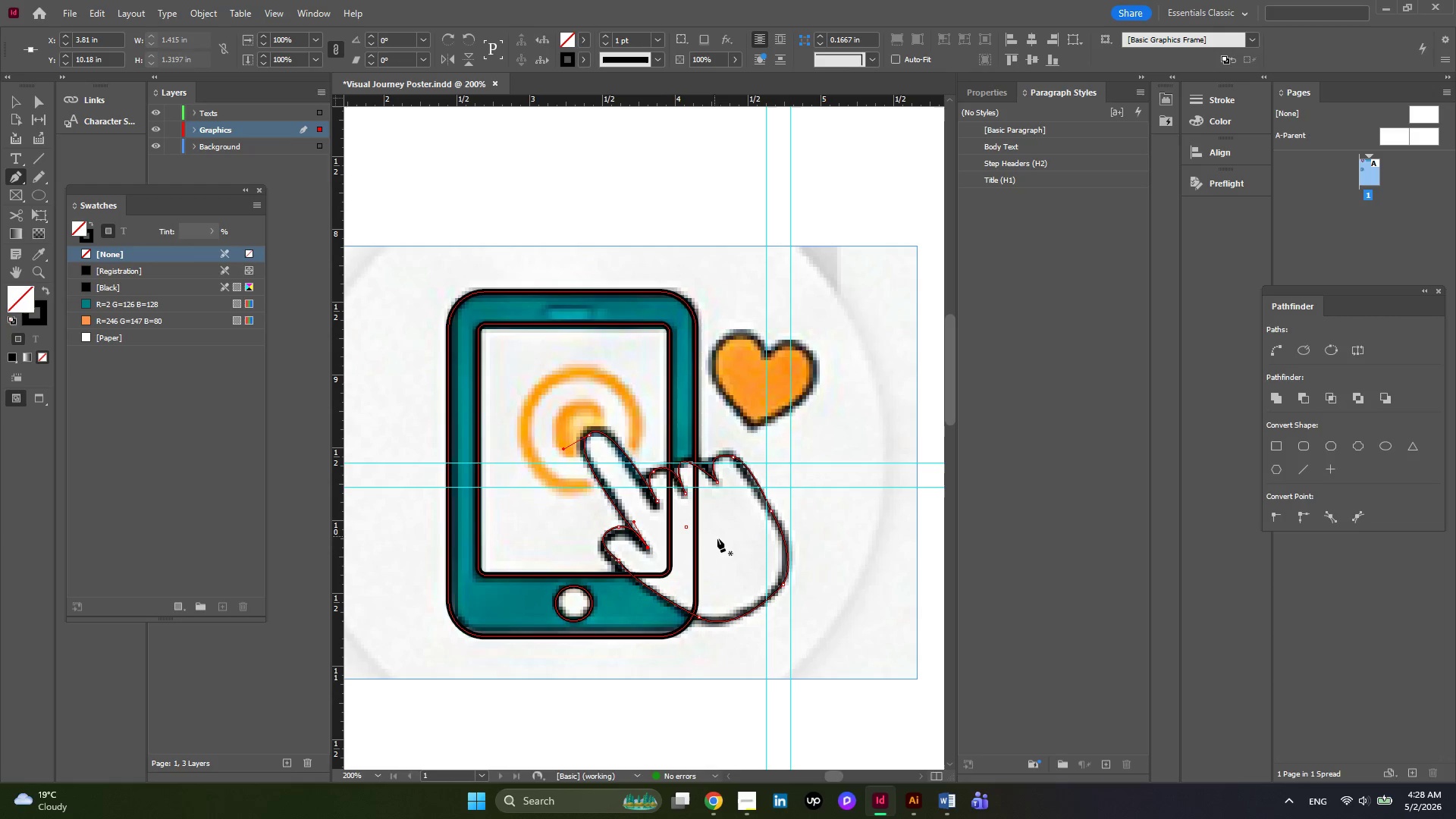 
hold_key(key=AltLeft, duration=0.66)
scroll: coordinate [718, 539], scroll_direction: down, amount: 1.0
 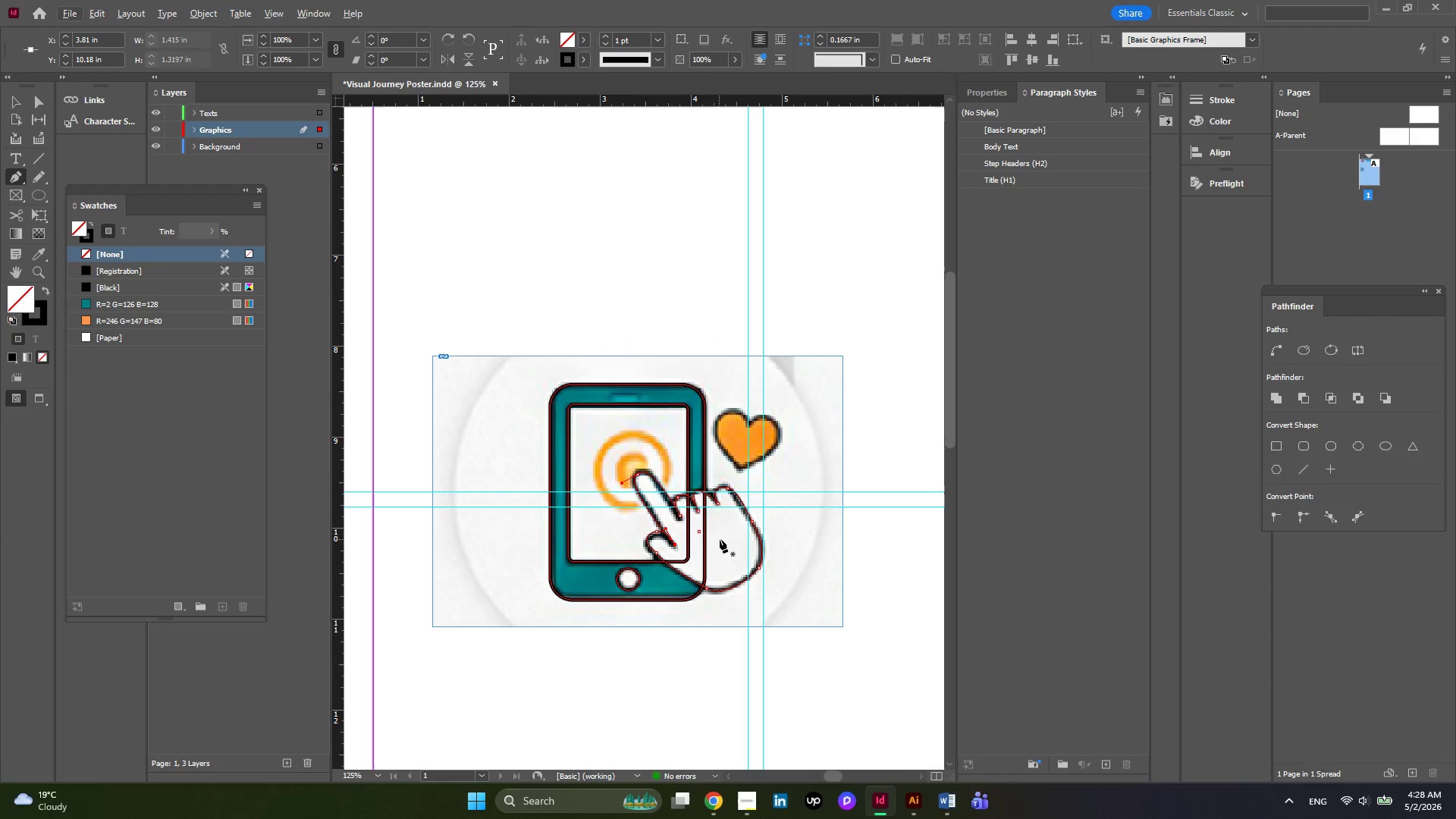 
hold_key(key=AltLeft, duration=0.39)
scroll: coordinate [721, 528], scroll_direction: up, amount: 1.0
 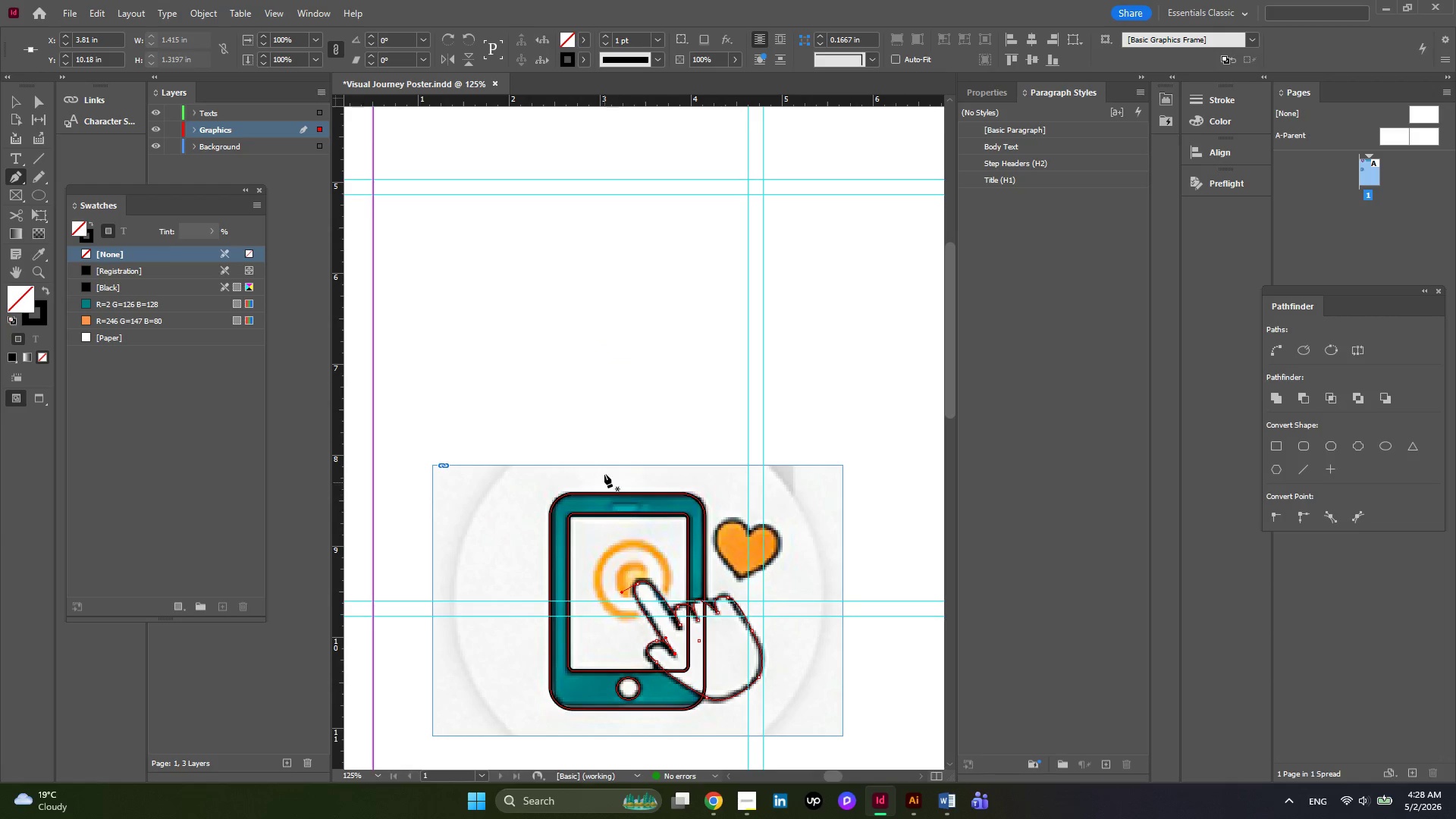 
left_click([587, 40])
 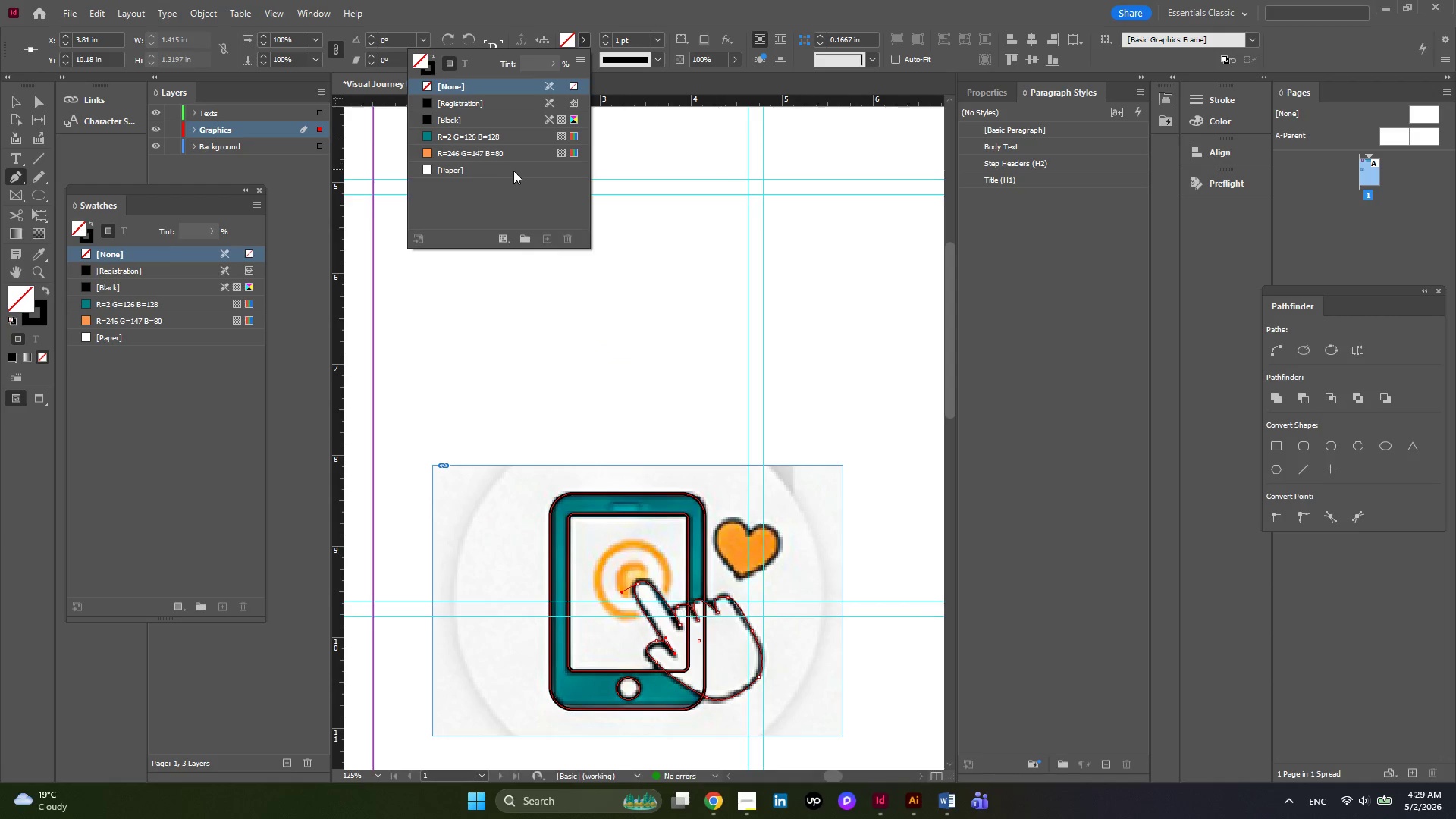 
left_click([513, 171])
 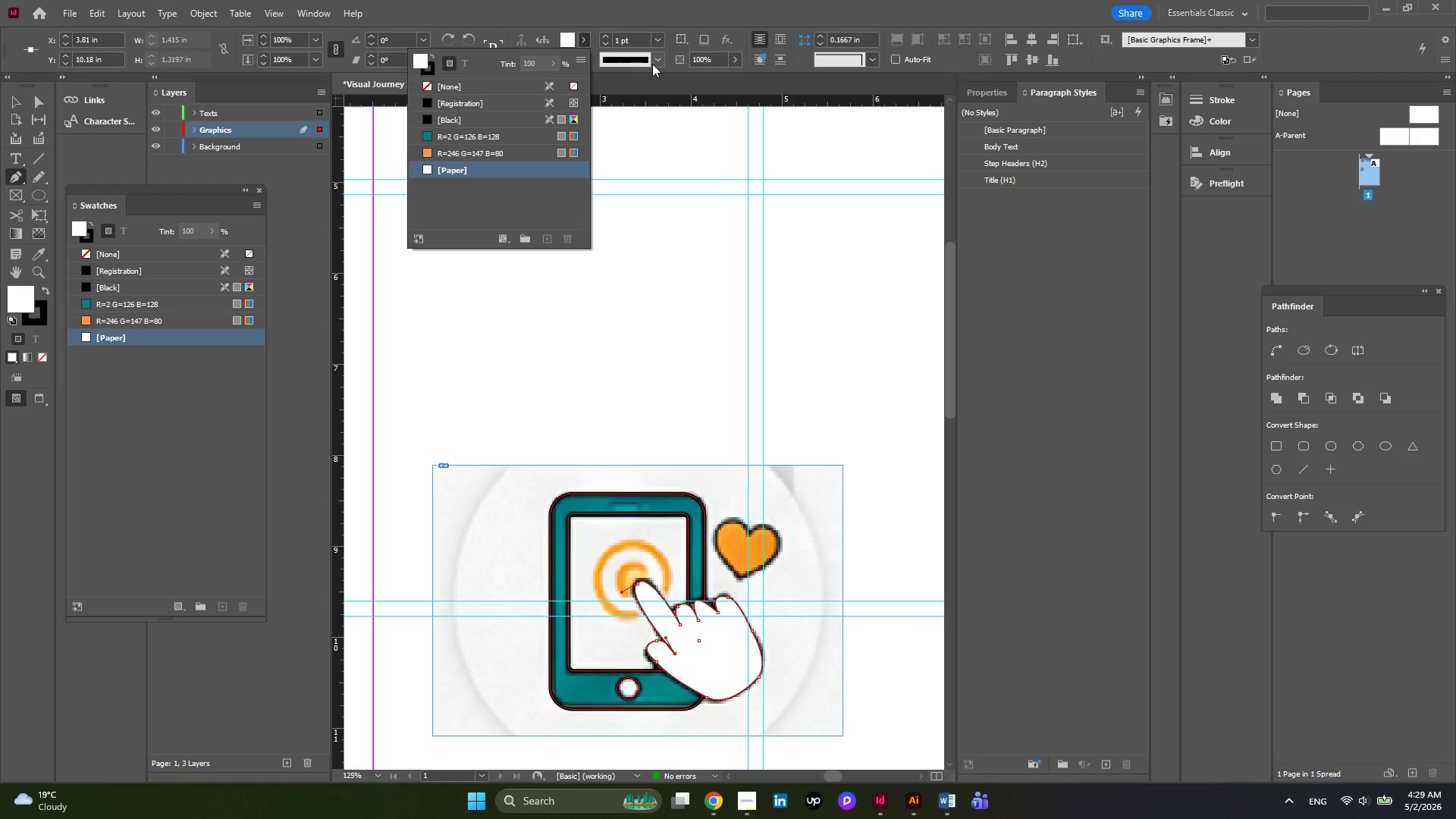 
left_click([606, 34])
 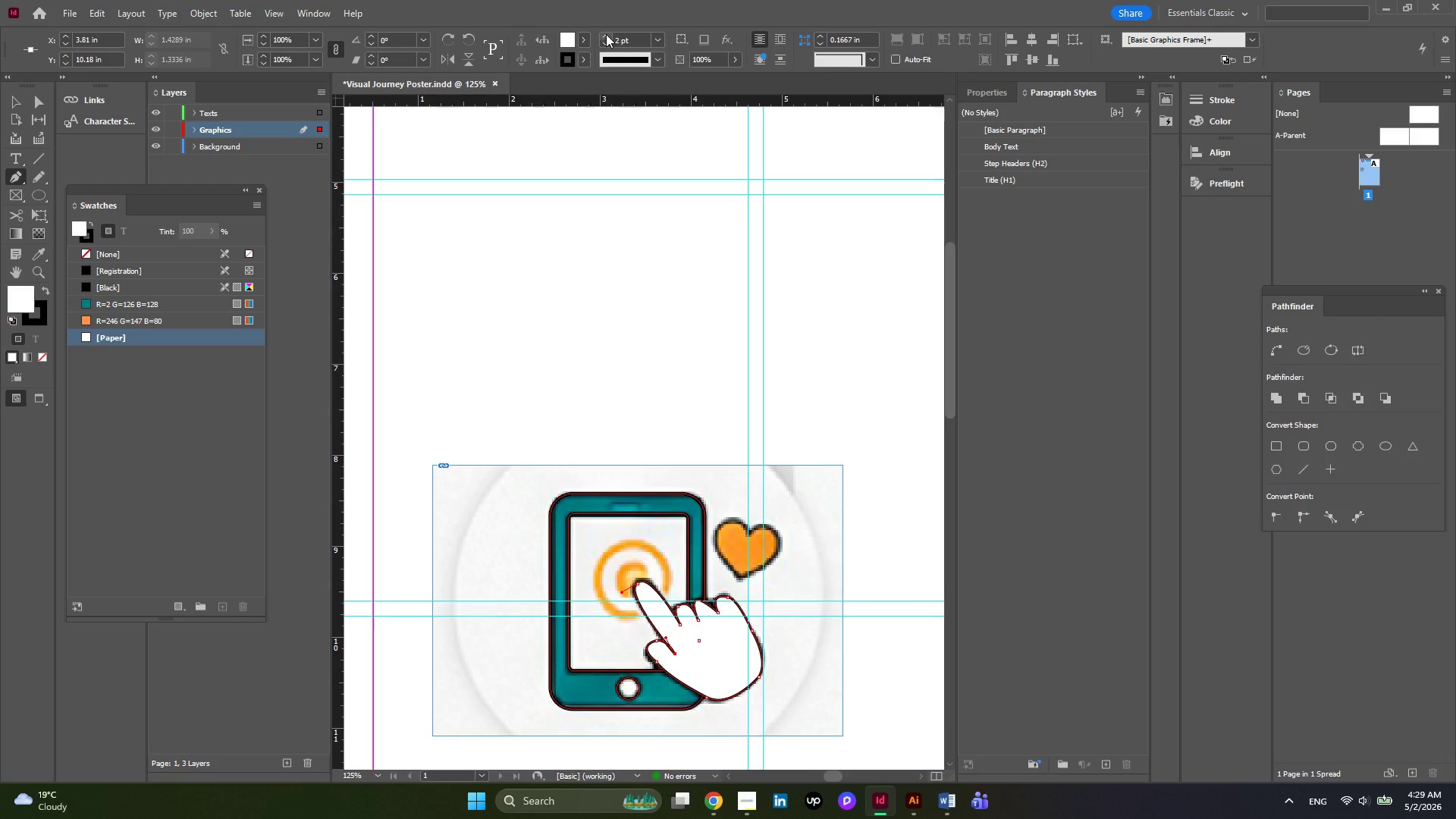 
left_click([606, 34])
 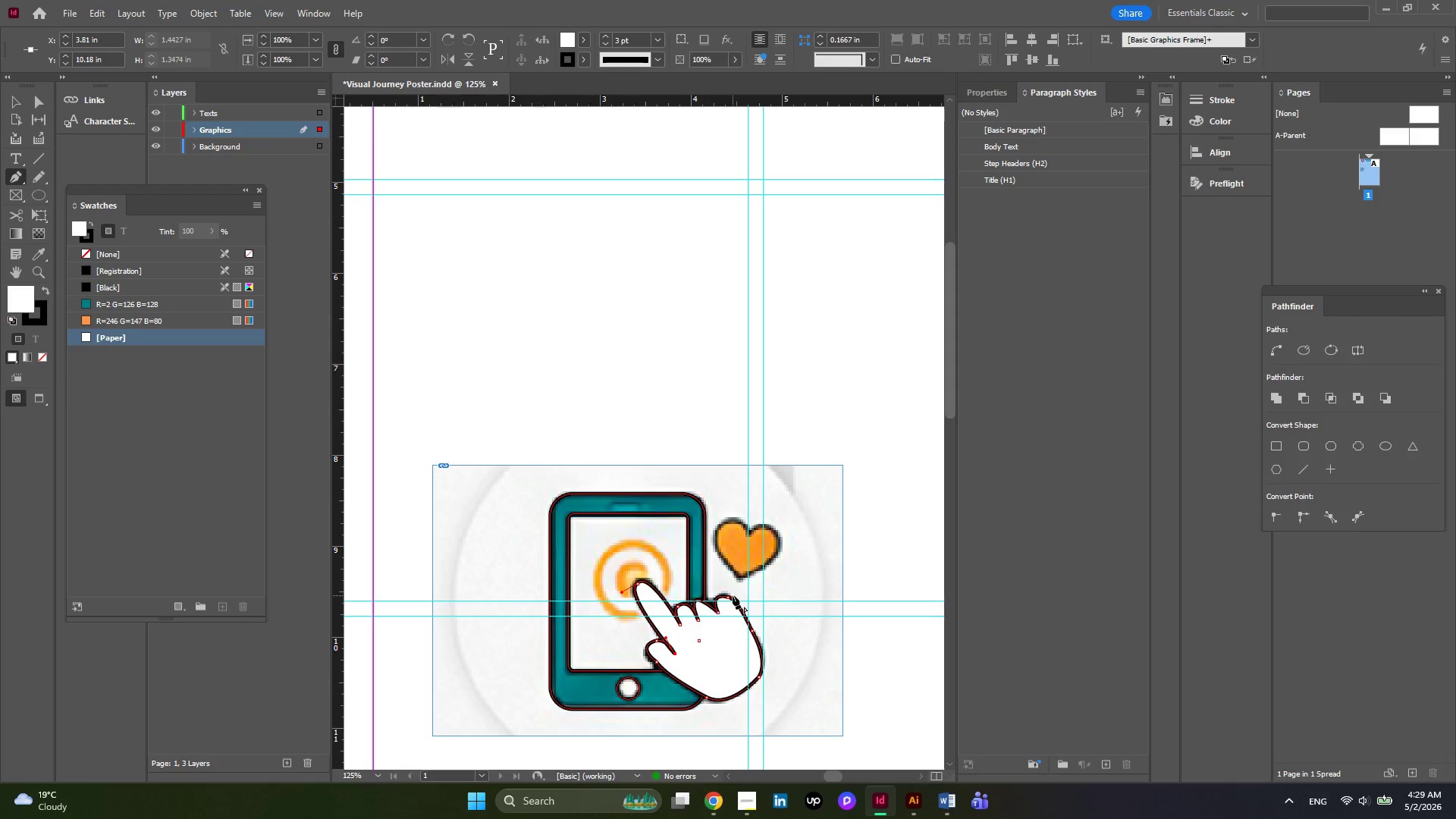 
scroll: coordinate [709, 460], scroll_direction: down, amount: 1.0
 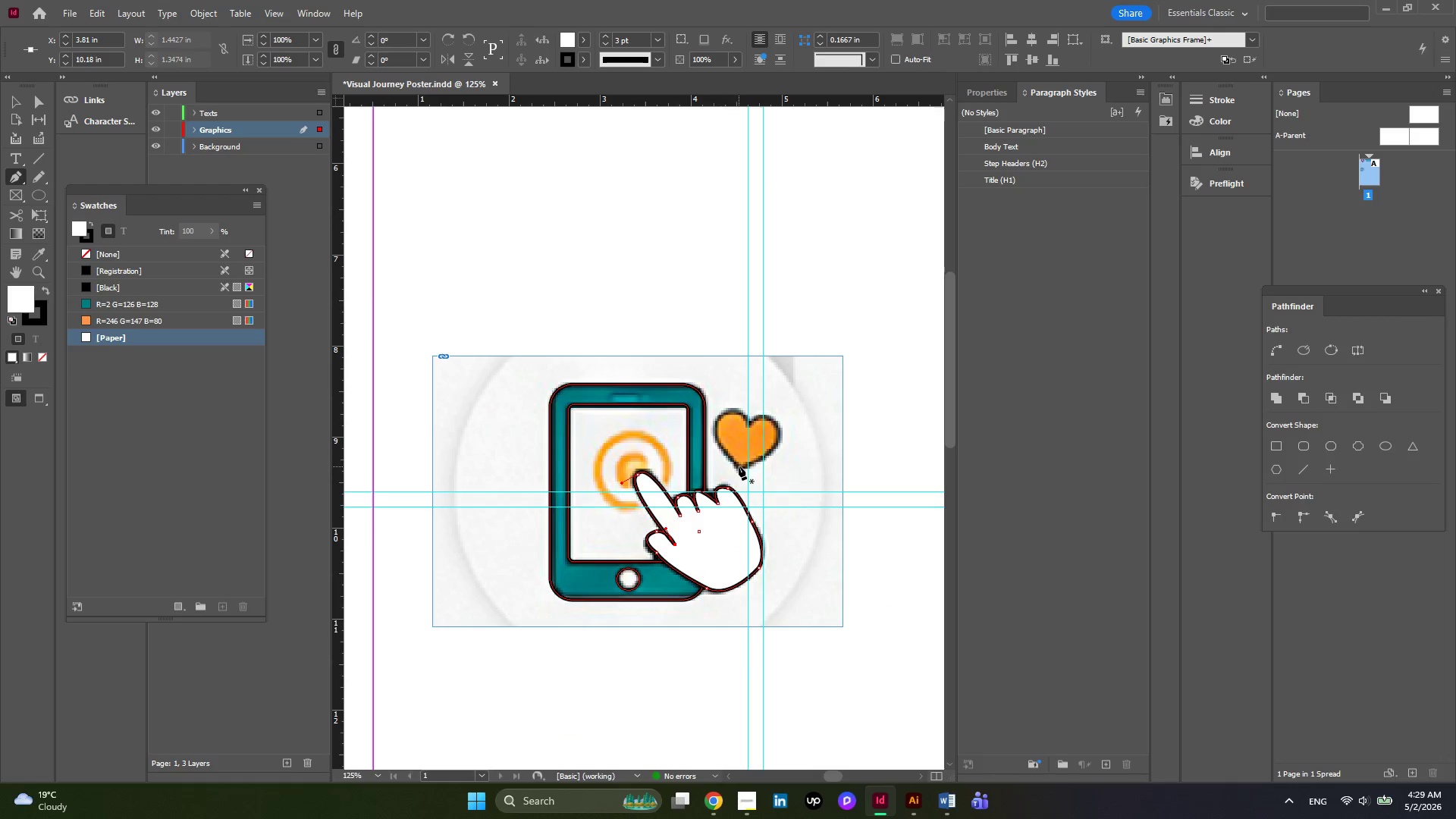 
left_click([739, 466])
 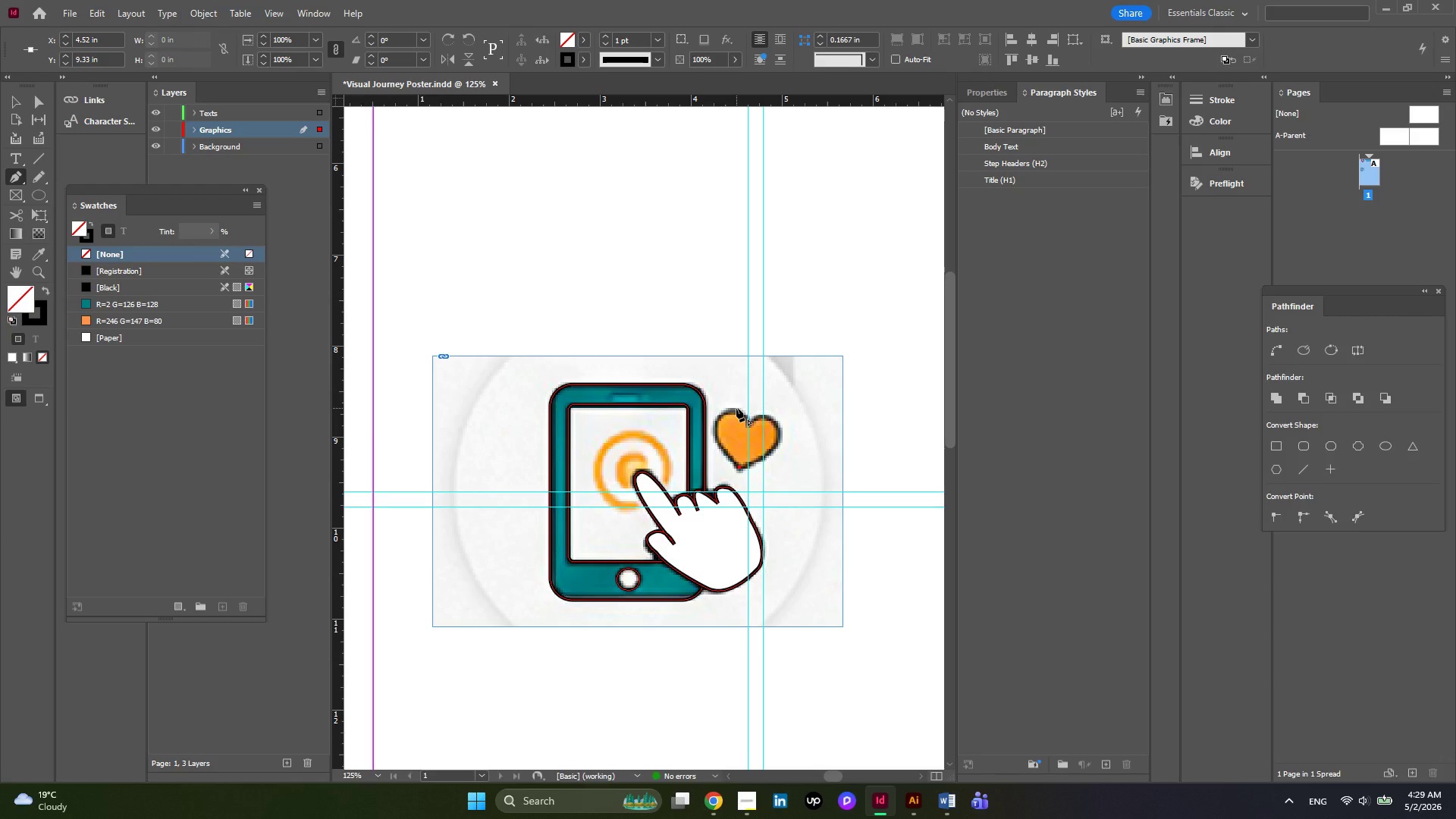 
left_click_drag(start_coordinate=[736, 408], to_coordinate=[791, 402])
 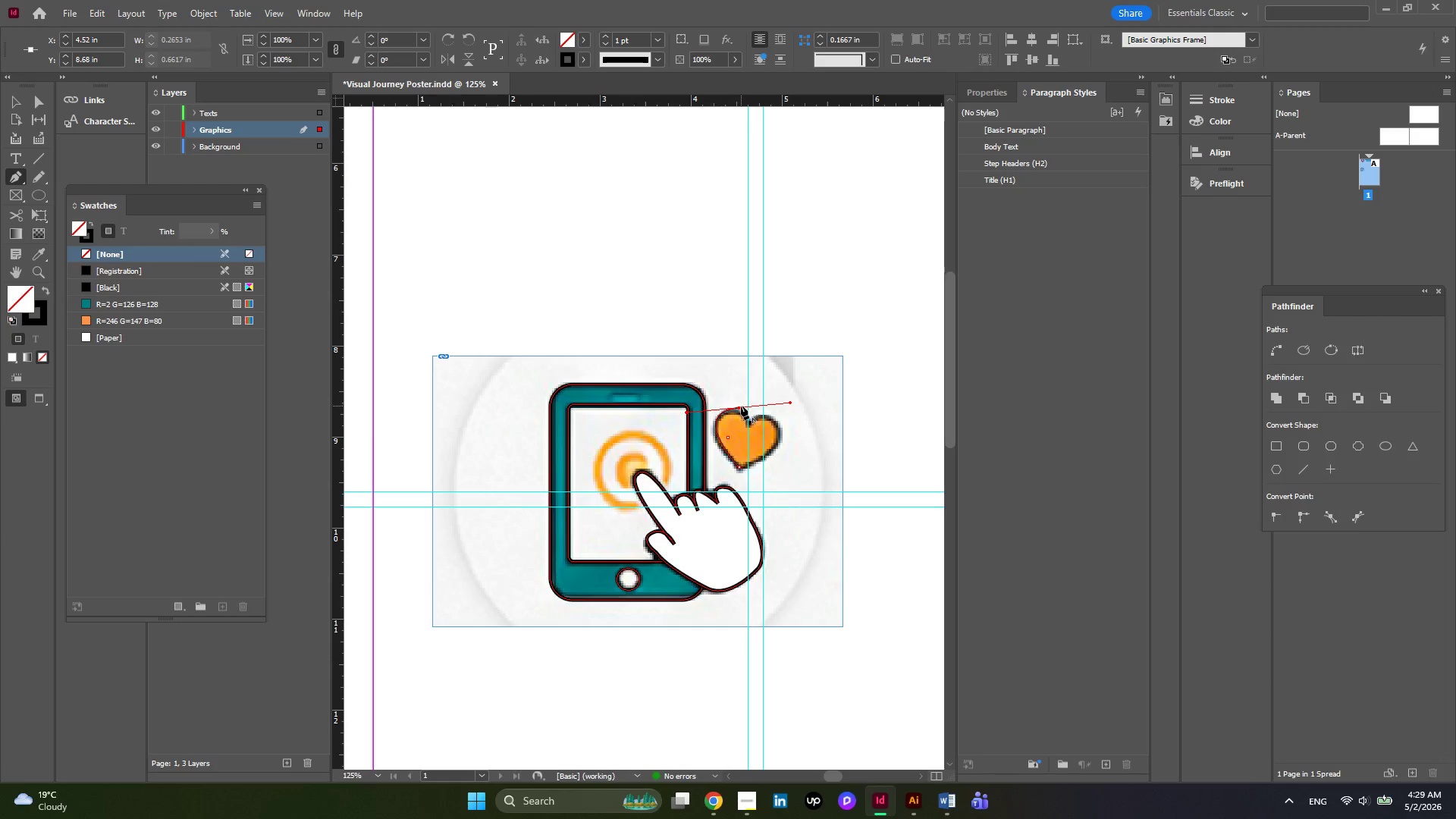 
left_click([739, 408])
 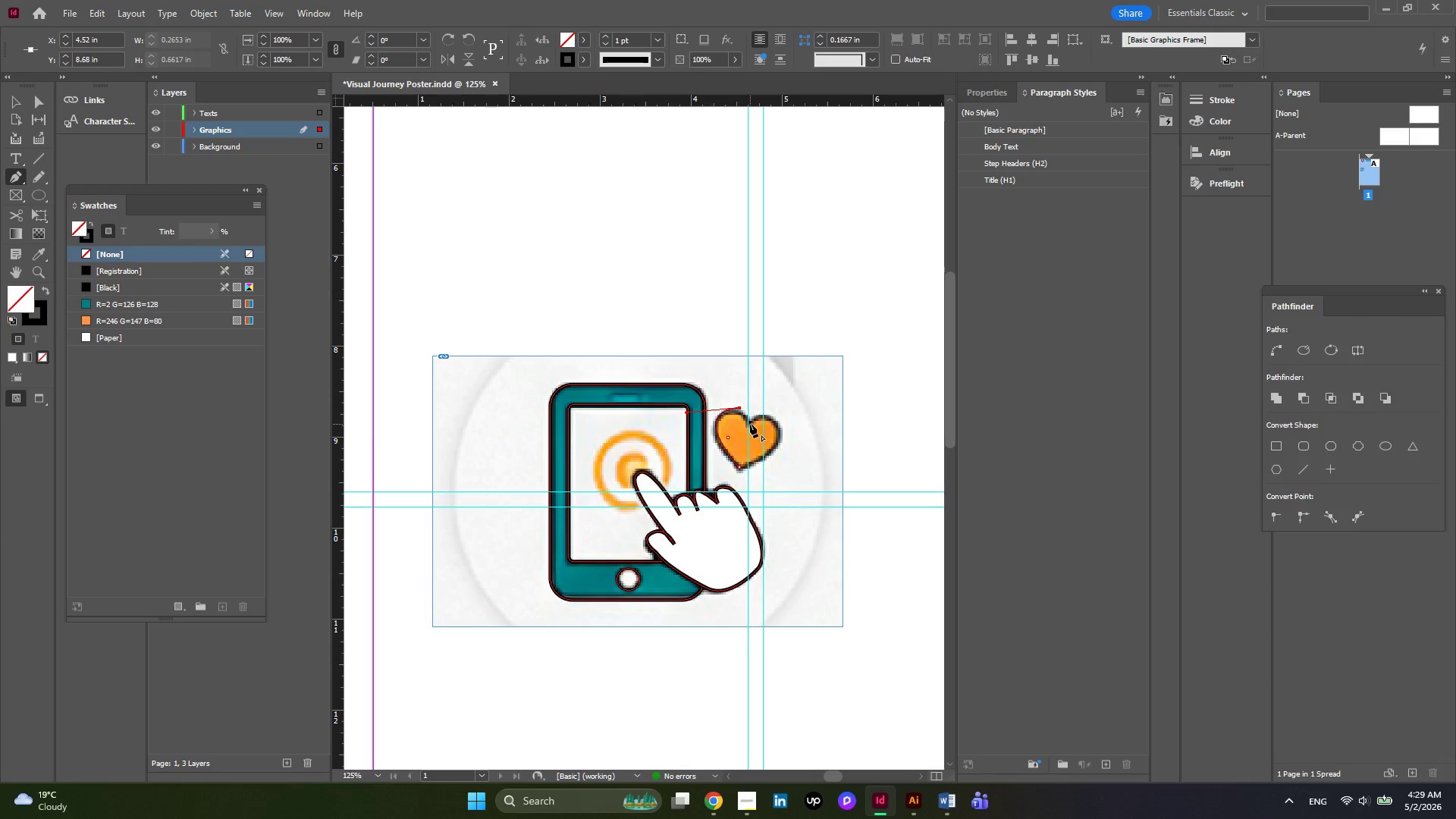 
left_click_drag(start_coordinate=[750, 424], to_coordinate=[749, 440])
 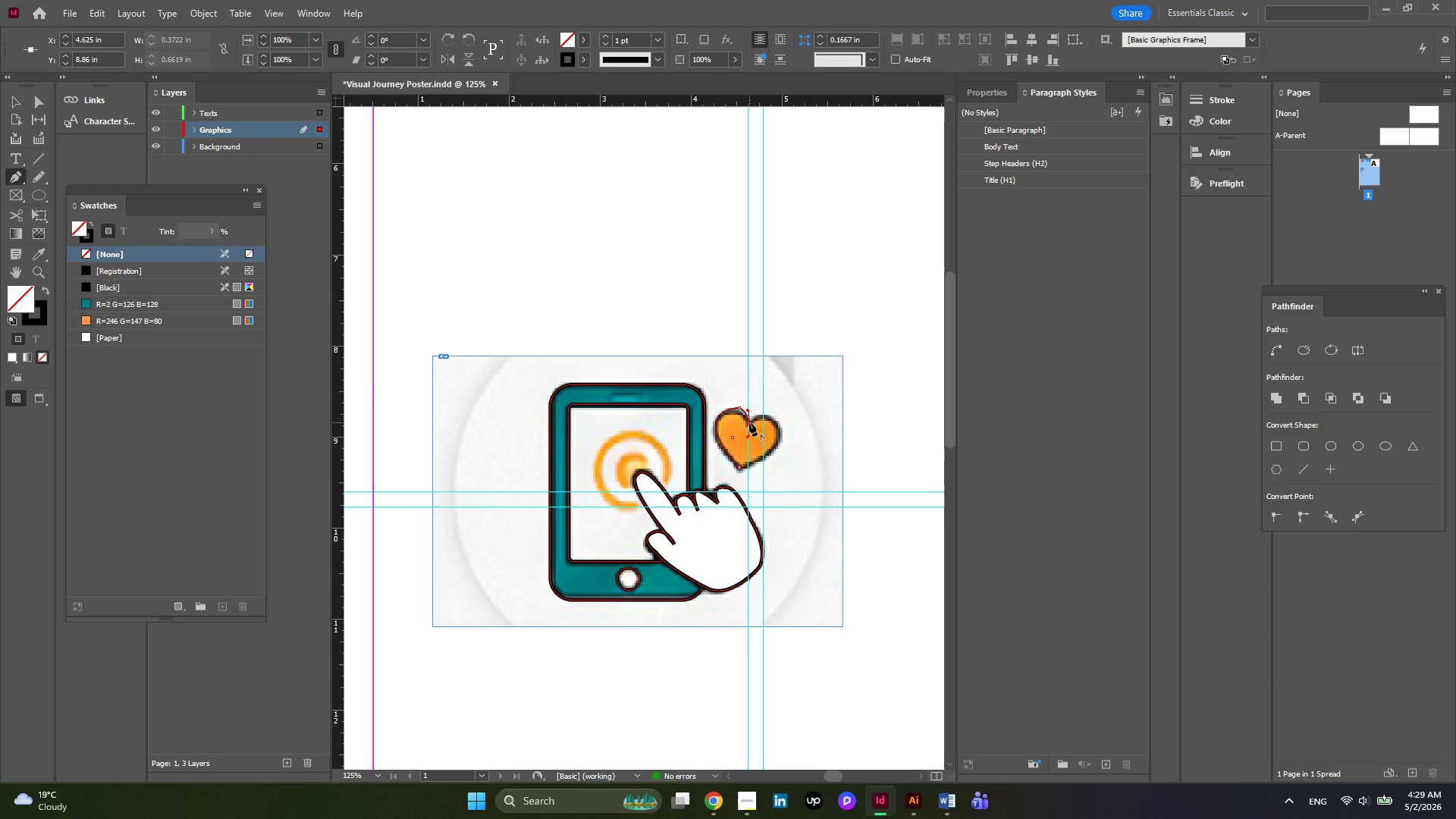 
left_click([749, 422])
 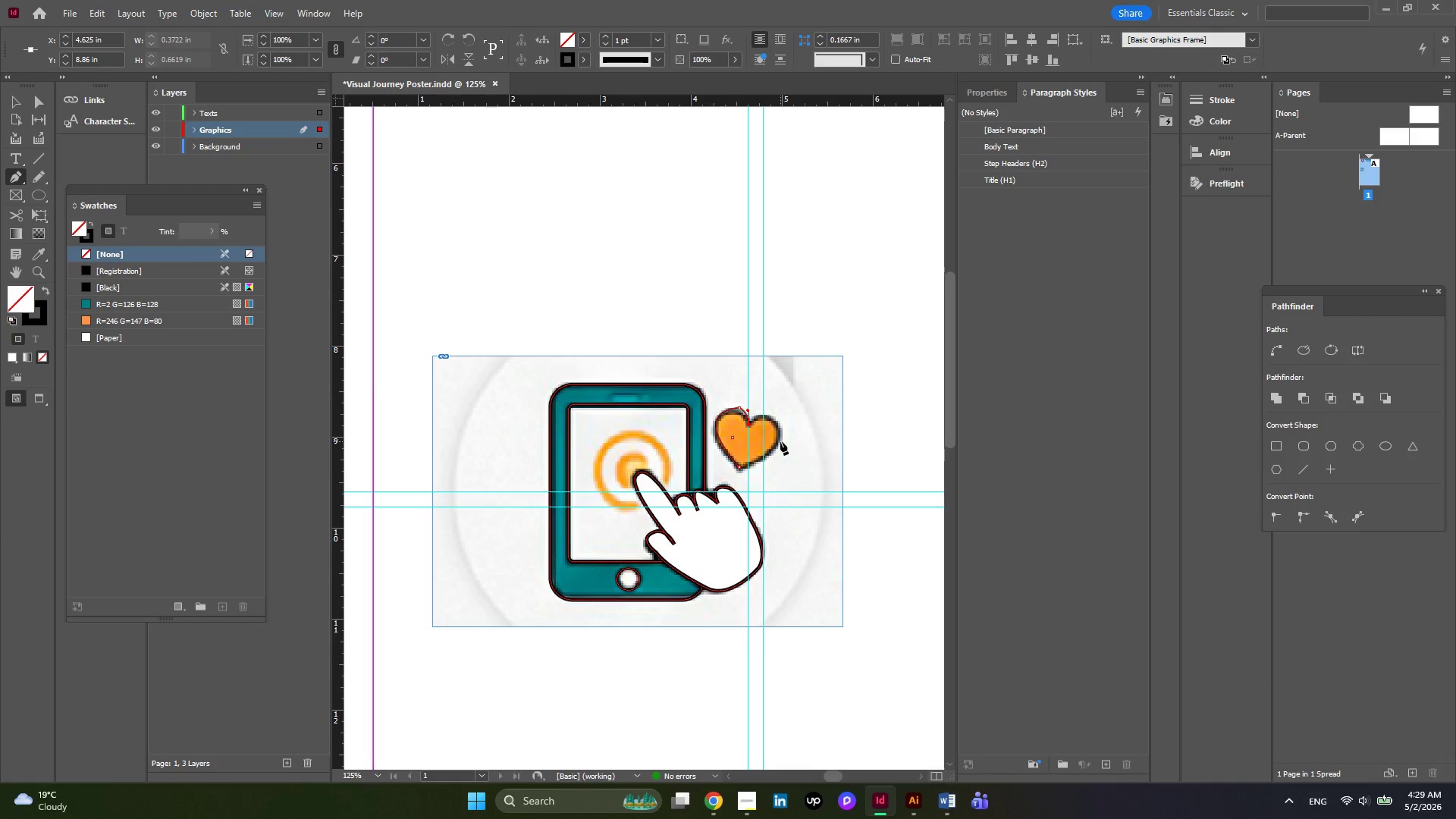 
left_click_drag(start_coordinate=[780, 442], to_coordinate=[777, 480])
 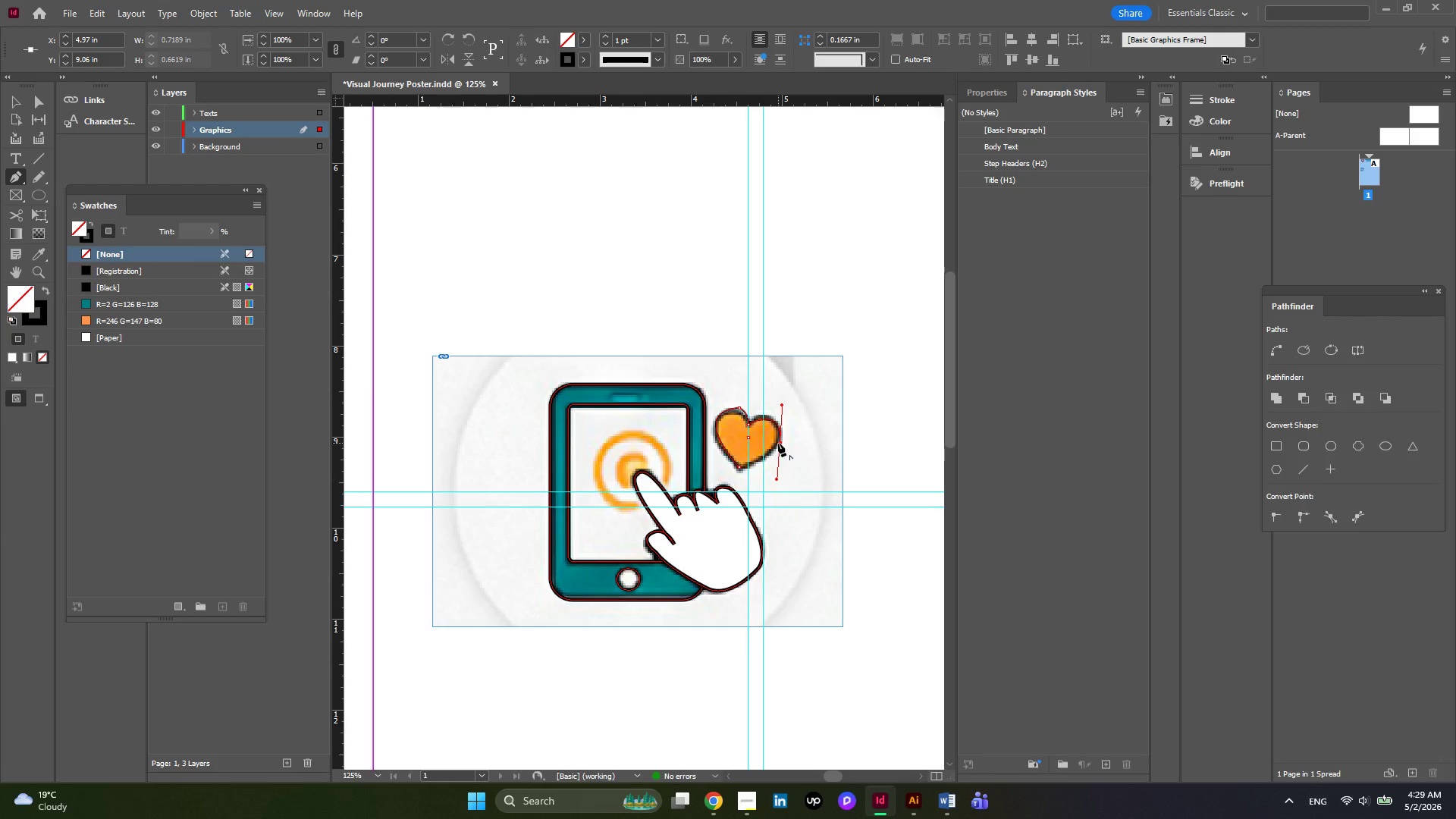 
left_click([778, 443])
 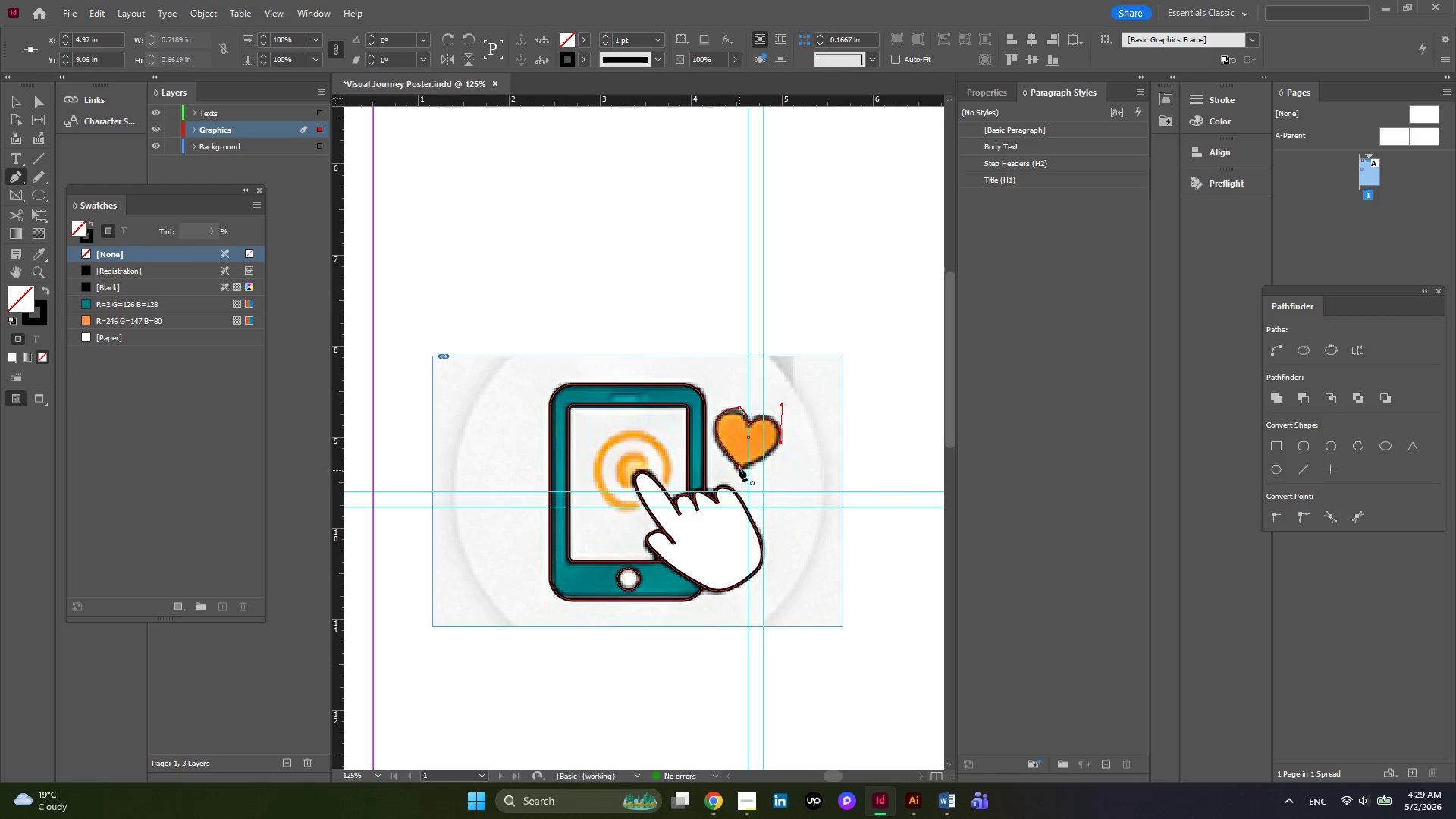 
left_click_drag(start_coordinate=[739, 466], to_coordinate=[780, 460])
 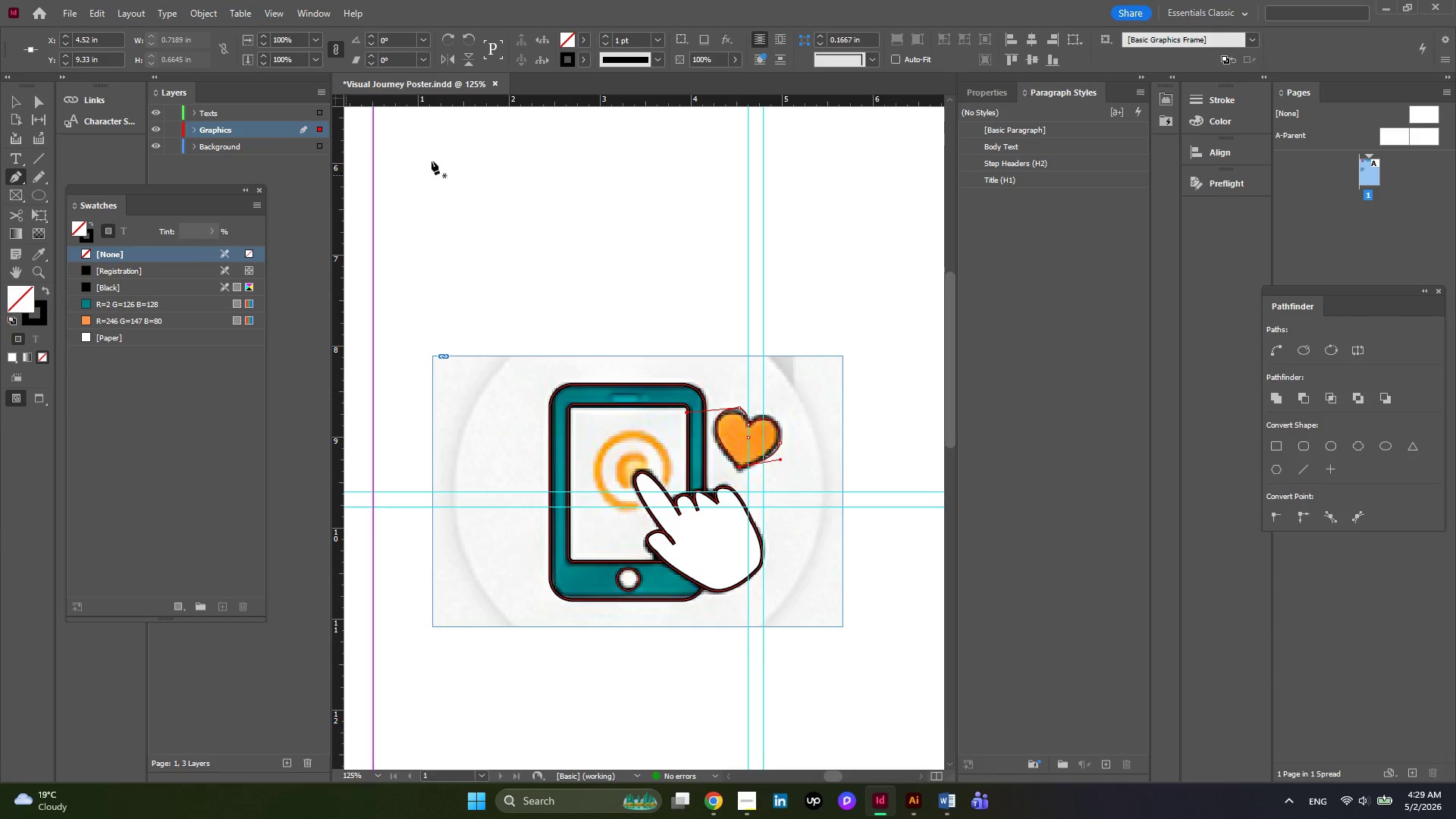 
wait(5.53)
 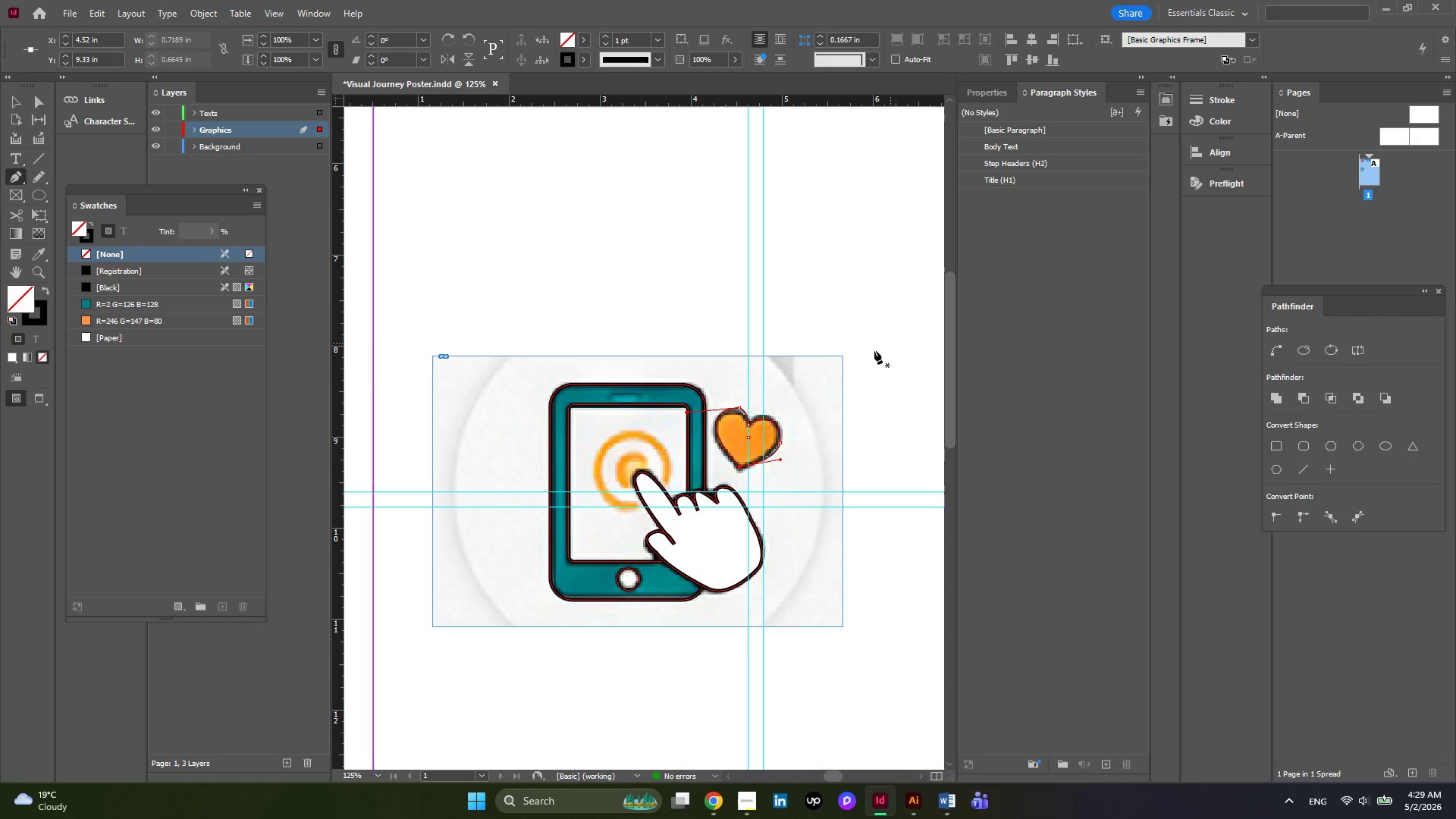 
left_click([607, 36])
 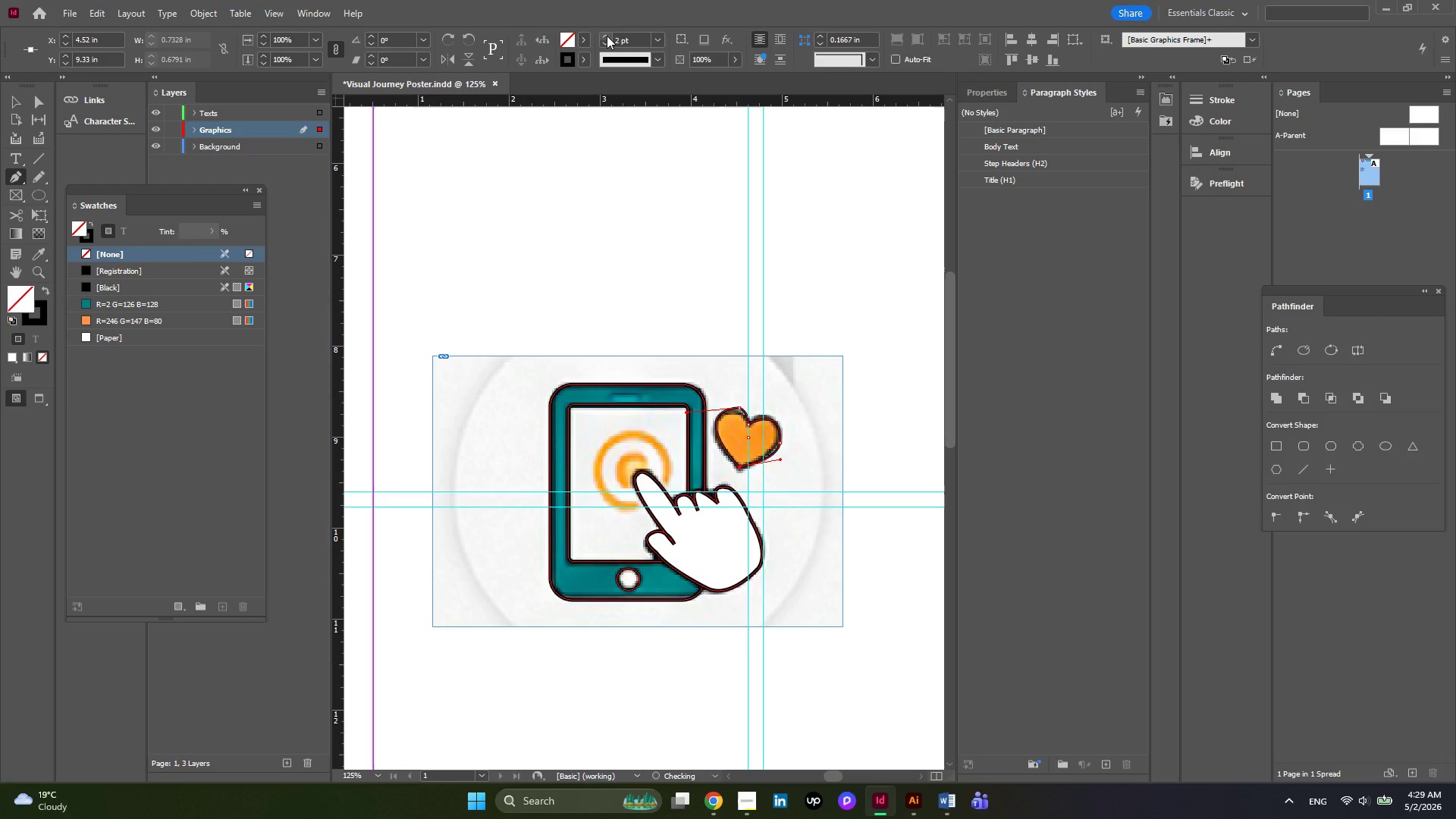 
left_click([607, 36])
 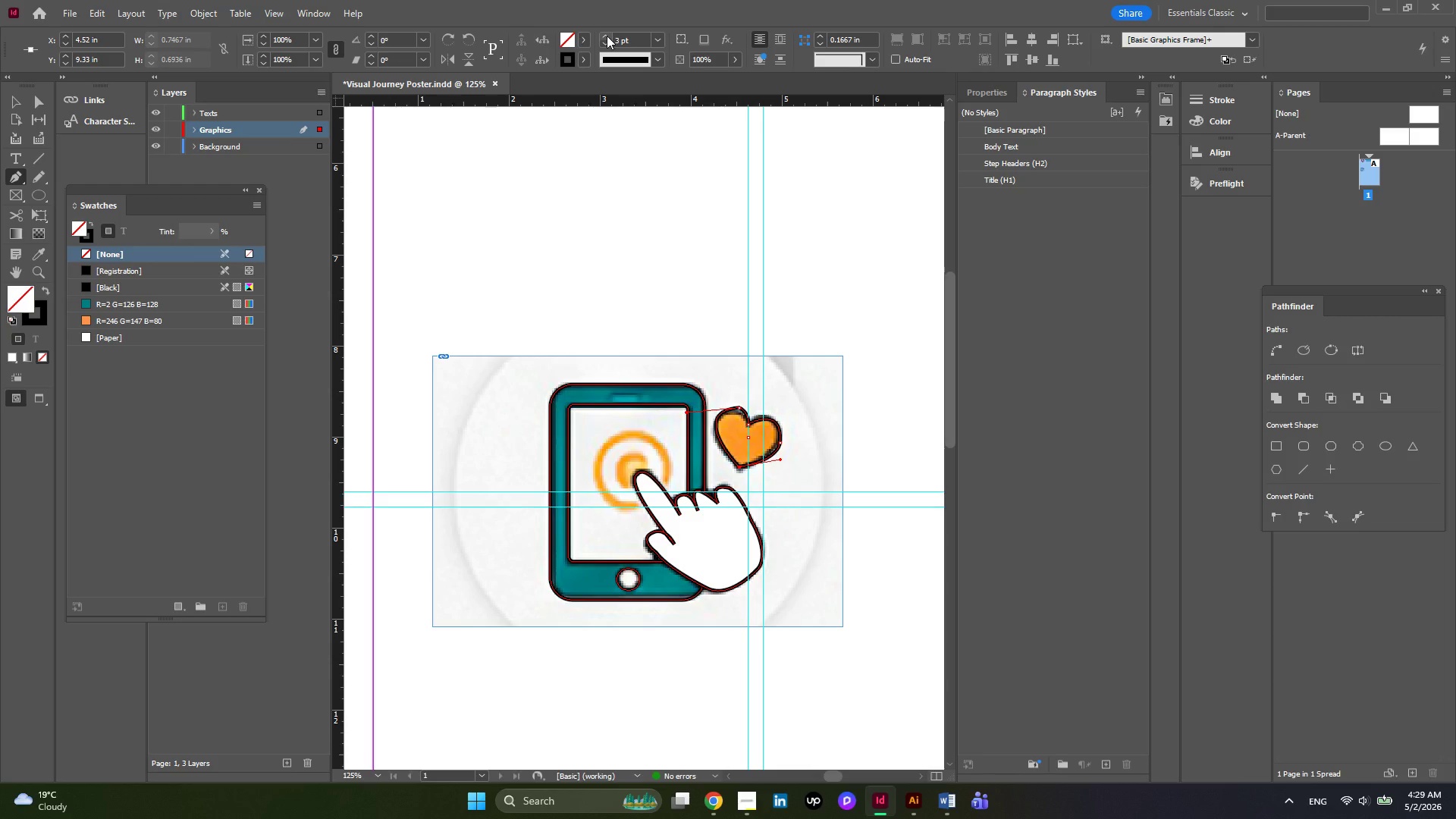 
left_click([579, 39])
 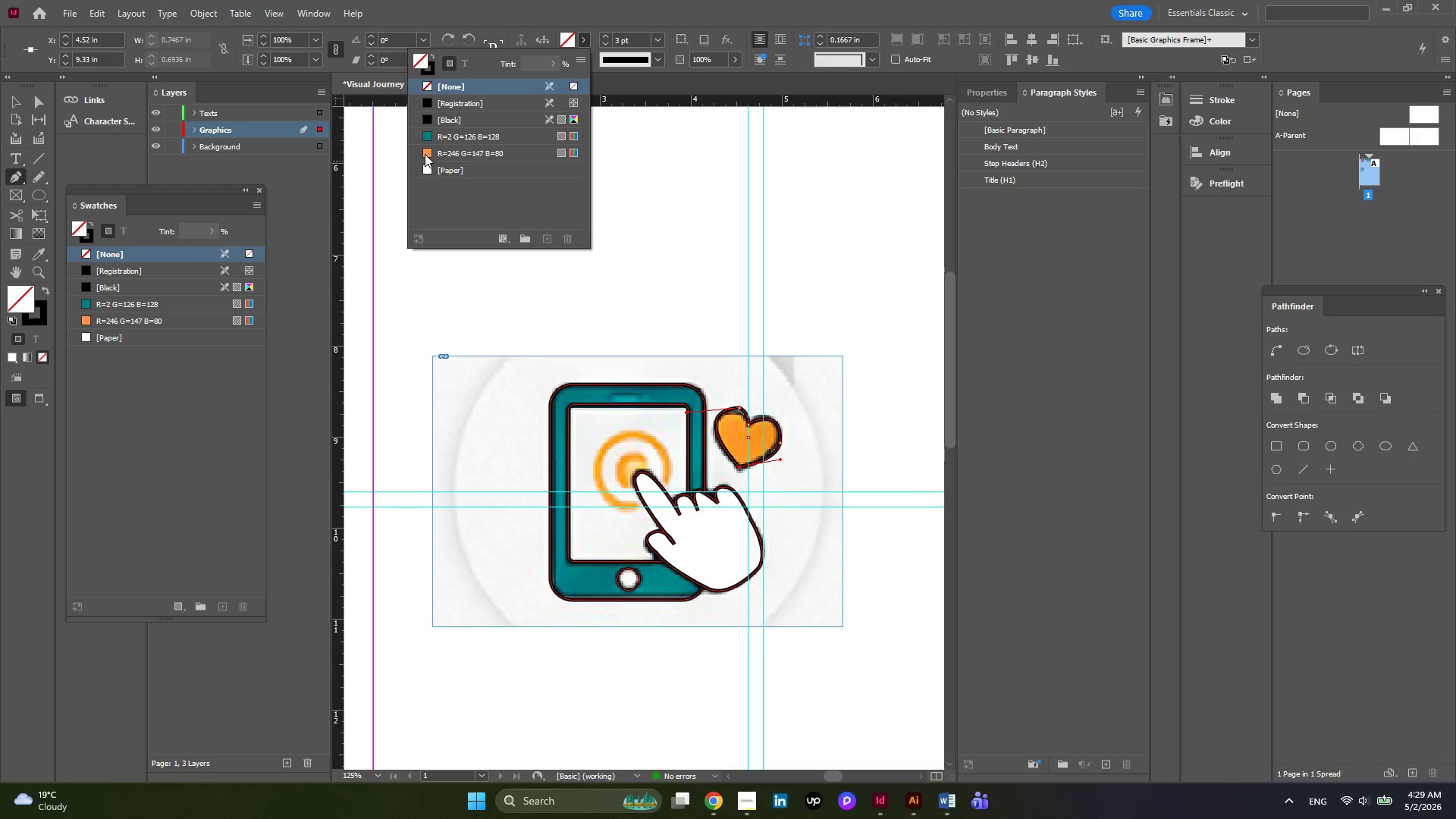 
left_click([425, 154])
 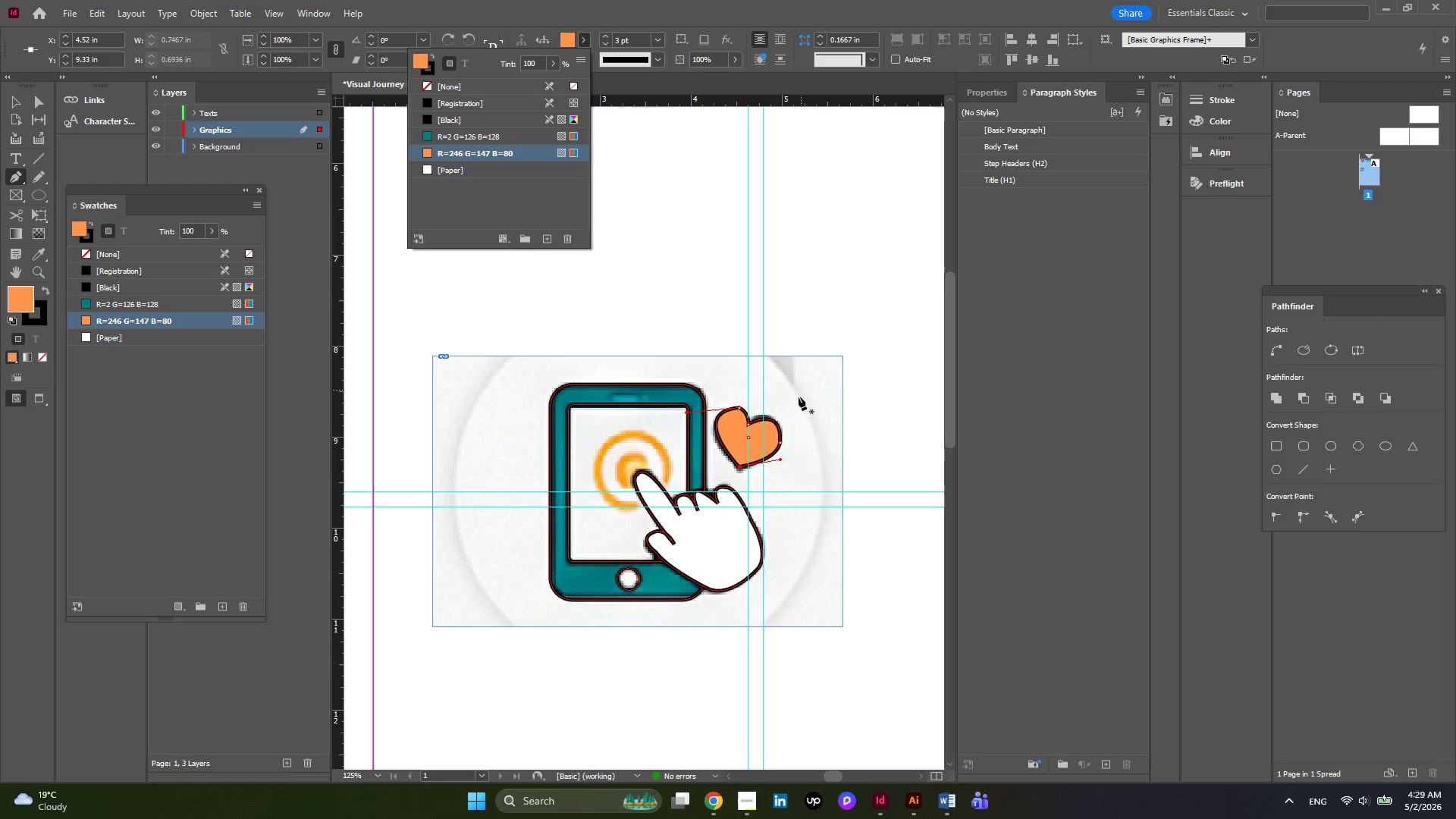 
hold_key(key=AltLeft, duration=0.42)
scroll: coordinate [777, 443], scroll_direction: up, amount: 1.0
 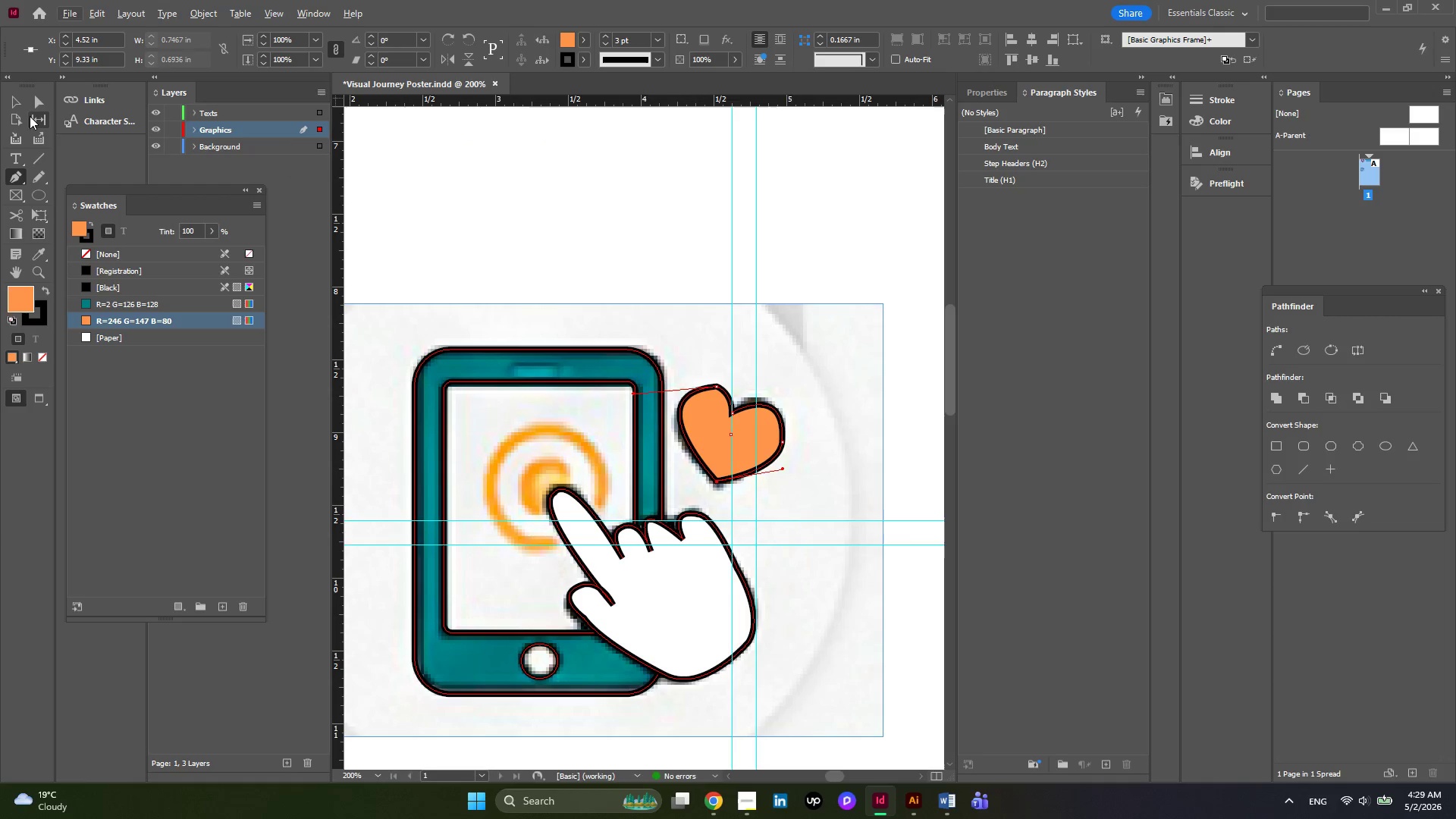 
left_click([33, 103])
 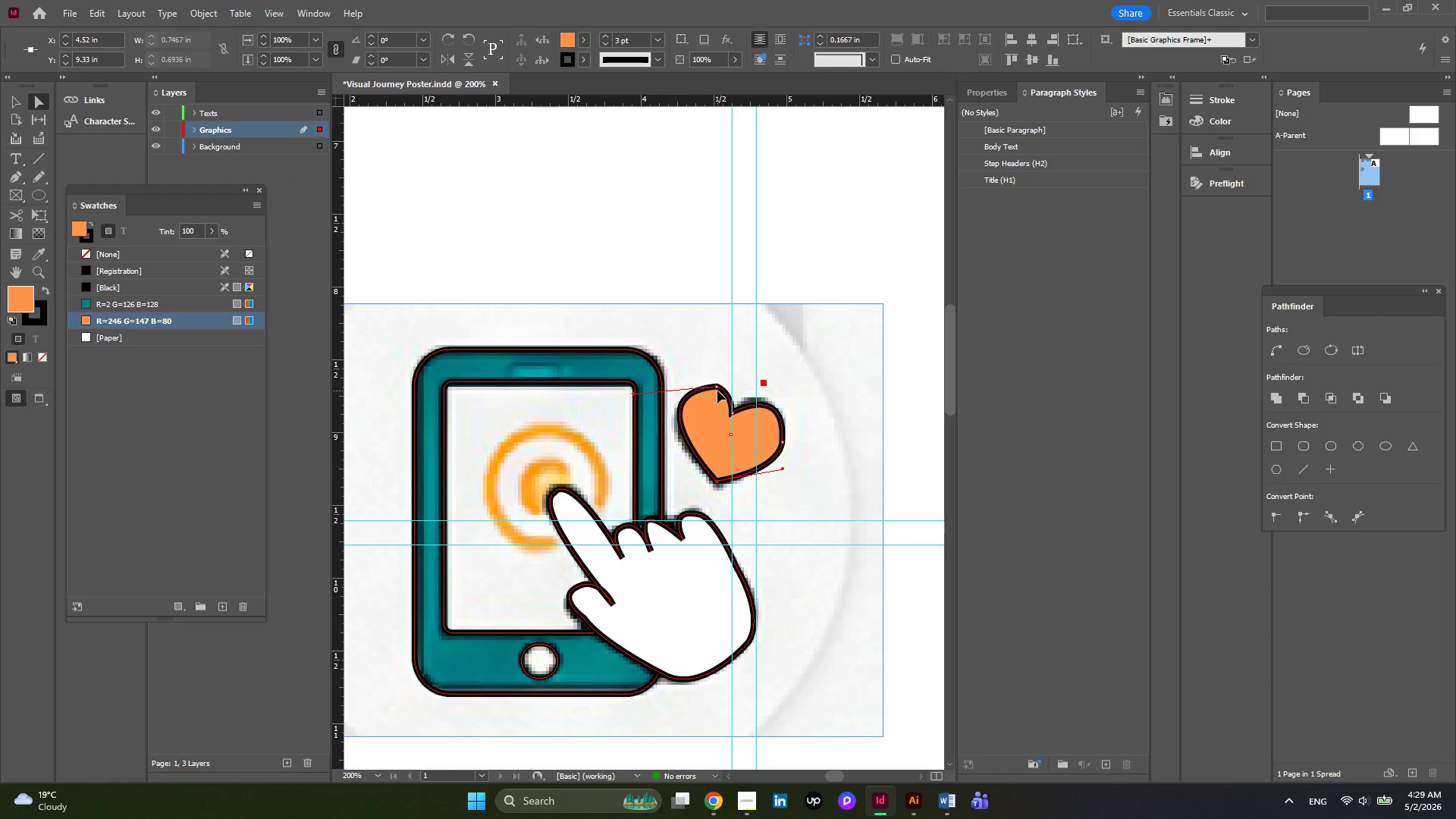 
left_click([716, 384])
 